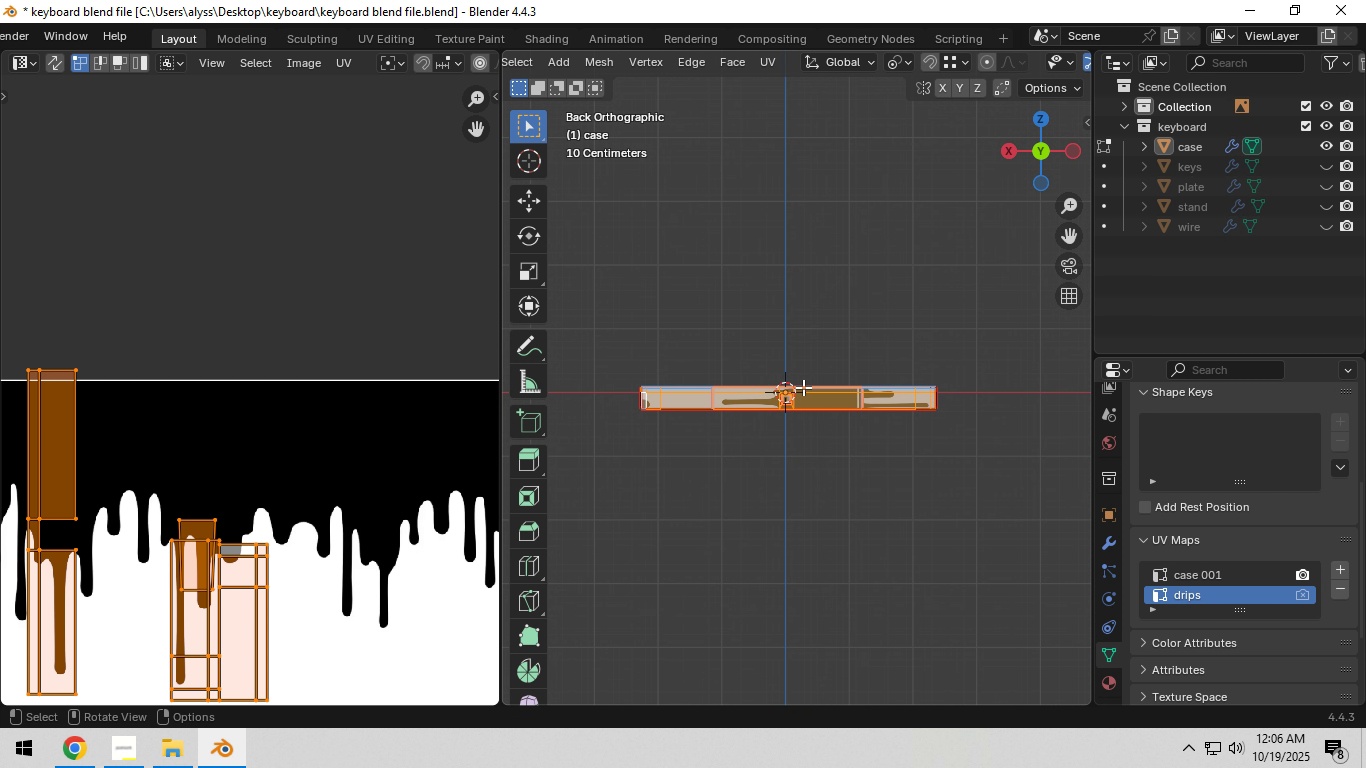 
scroll: coordinate [803, 392], scroll_direction: down, amount: 2.0
 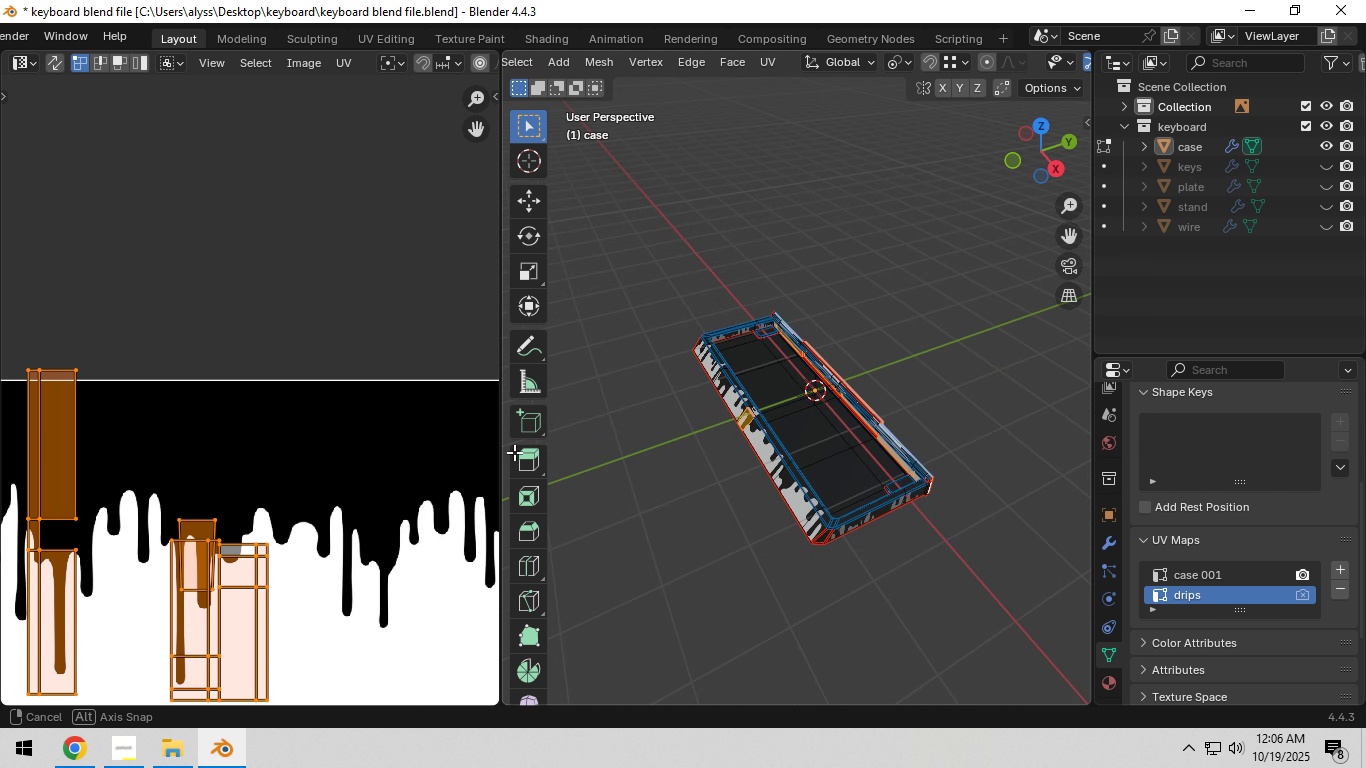 
key(C)
 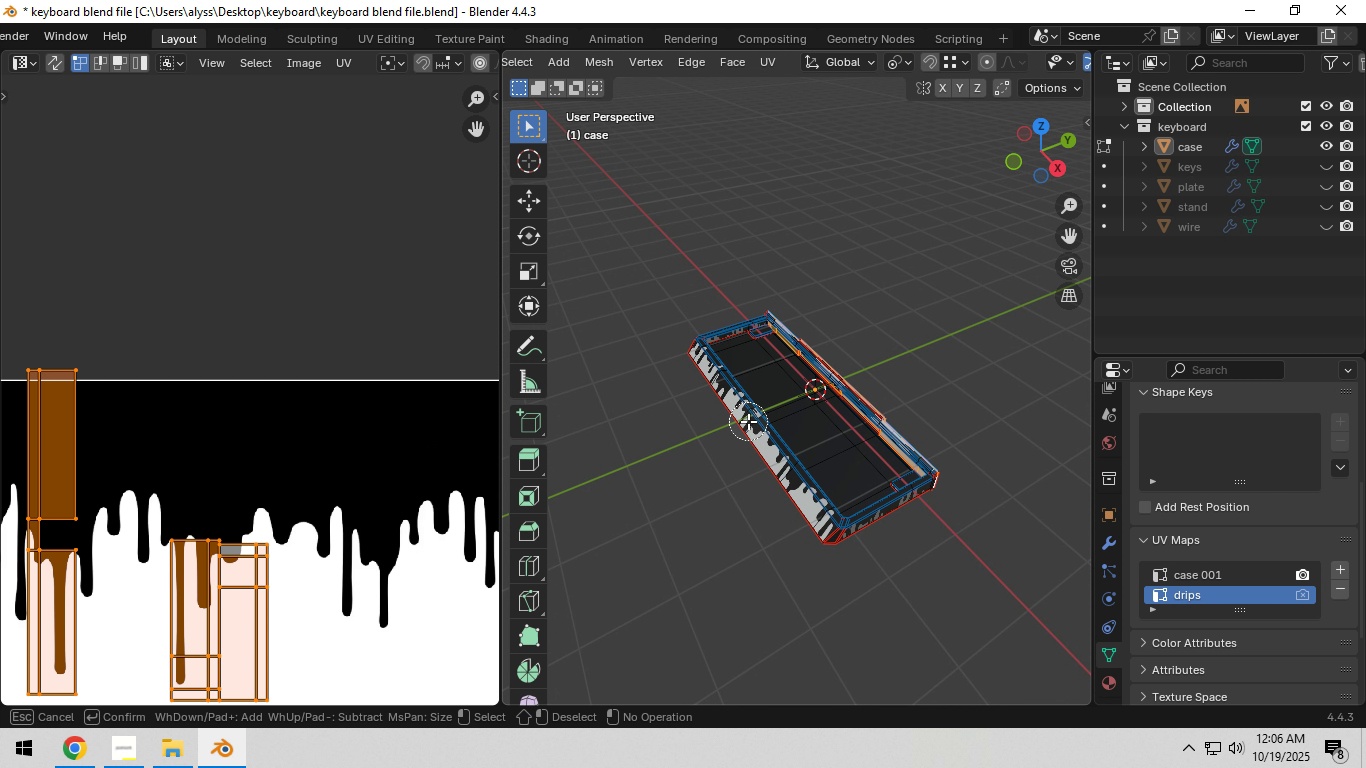 
middle_click([748, 421])
 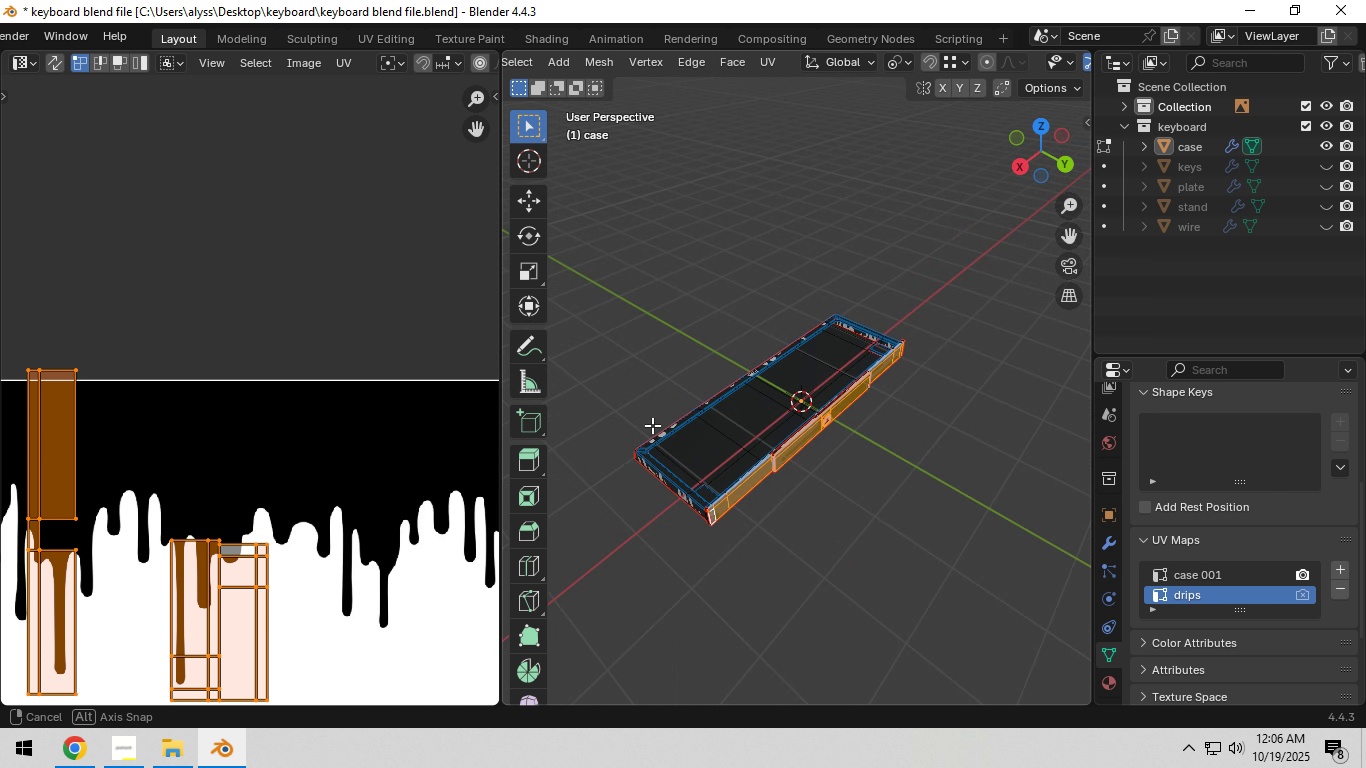 
scroll: coordinate [809, 426], scroll_direction: up, amount: 1.0
 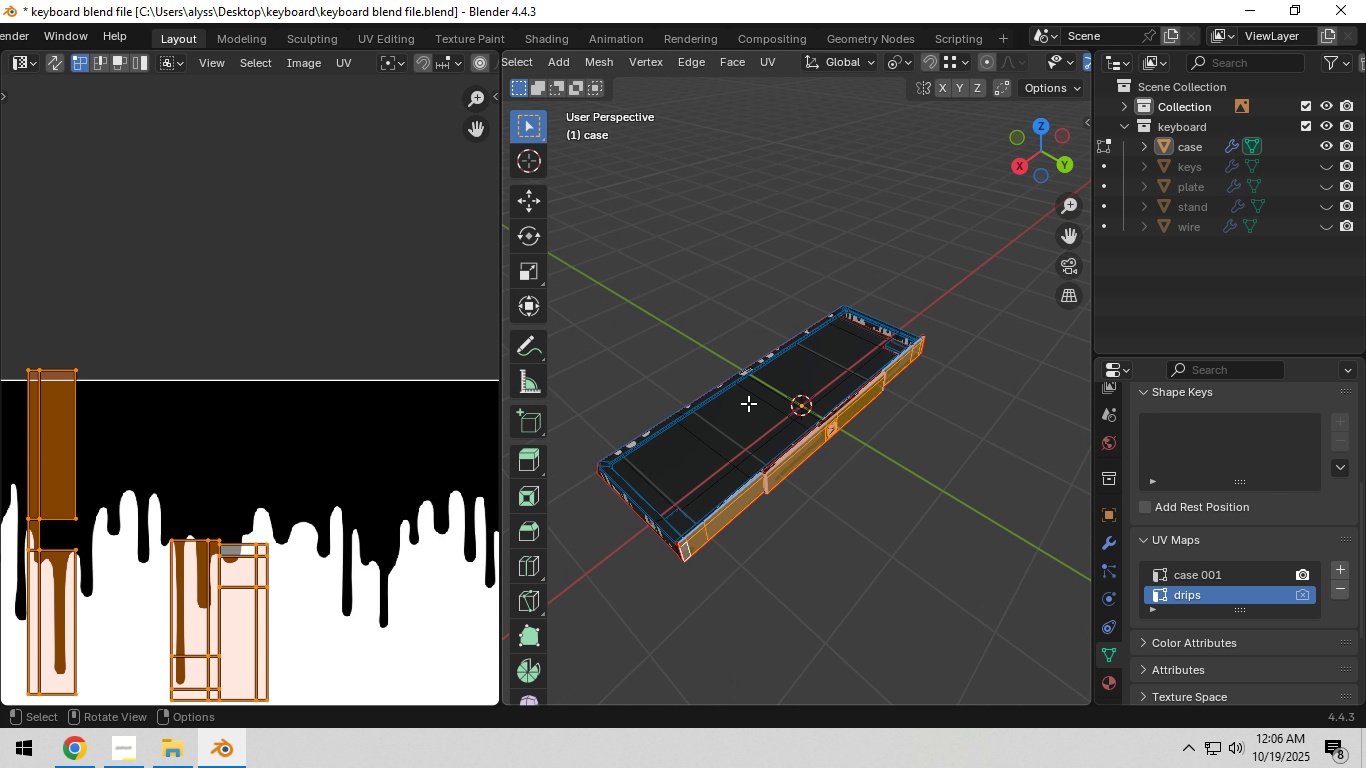 
hold_key(key=Backquote, duration=0.48)
 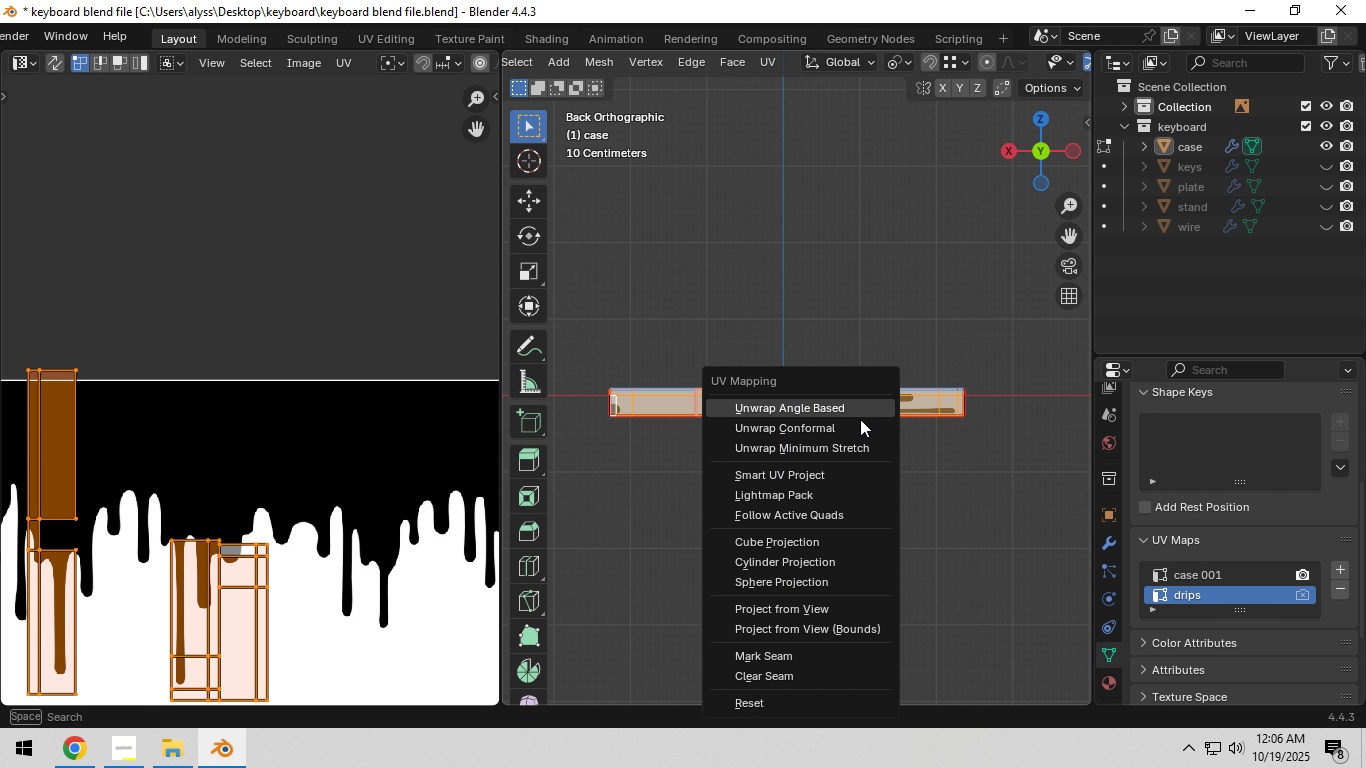 
key(U)
 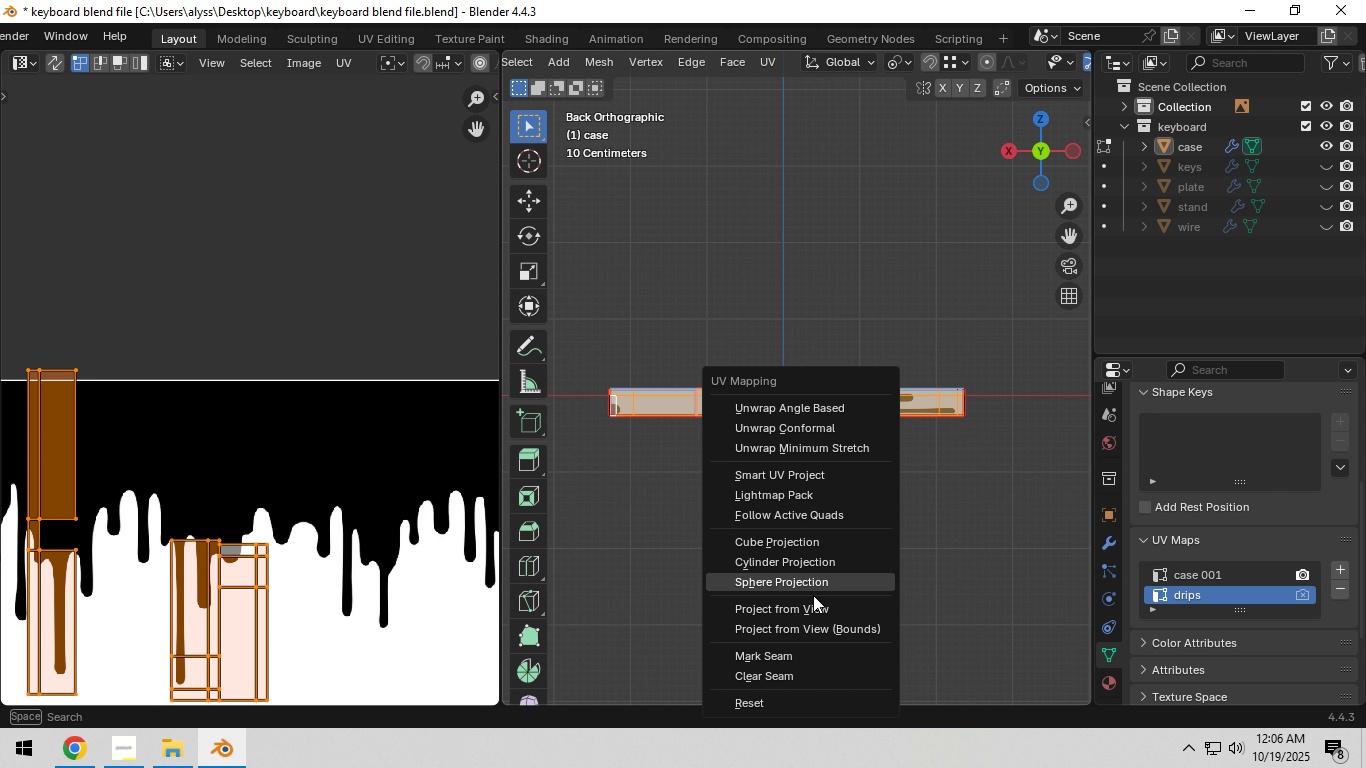 
left_click([811, 604])
 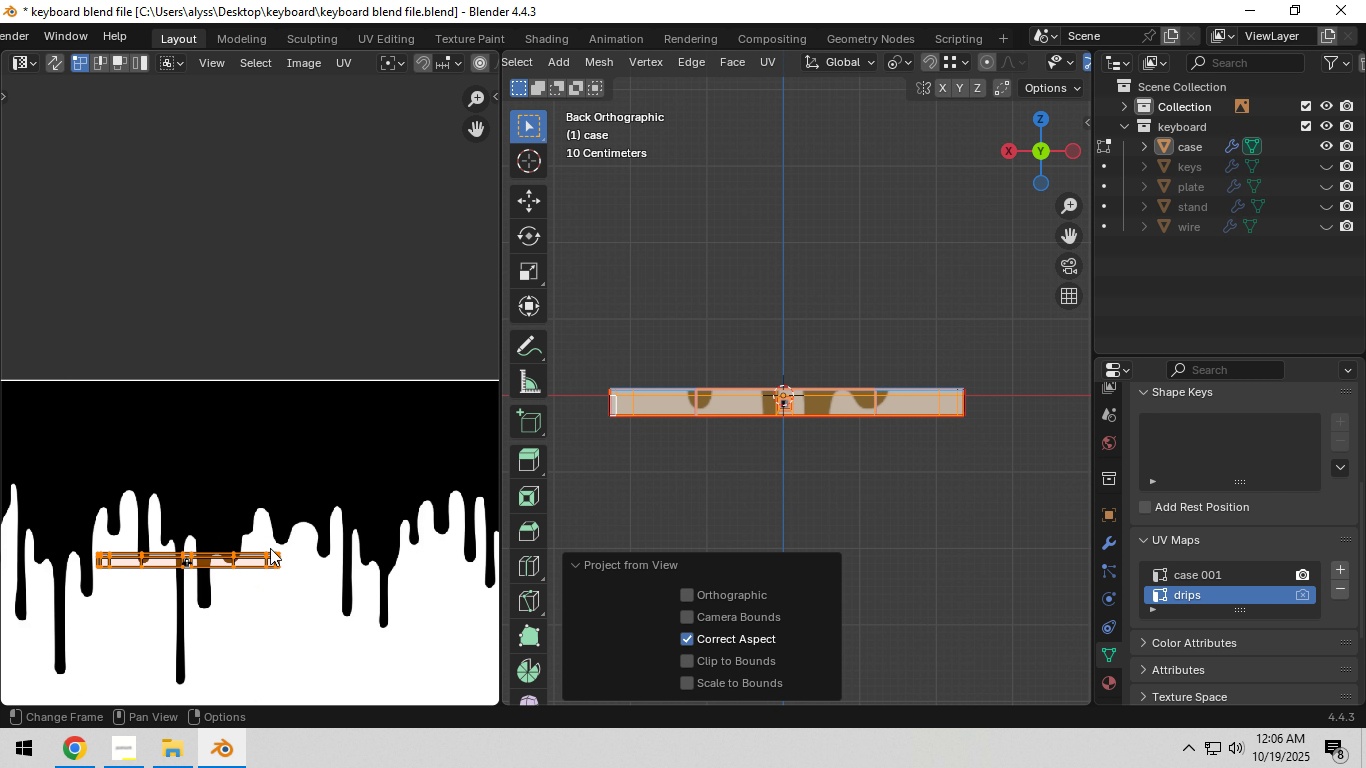 
scroll: coordinate [267, 550], scroll_direction: down, amount: 2.0
 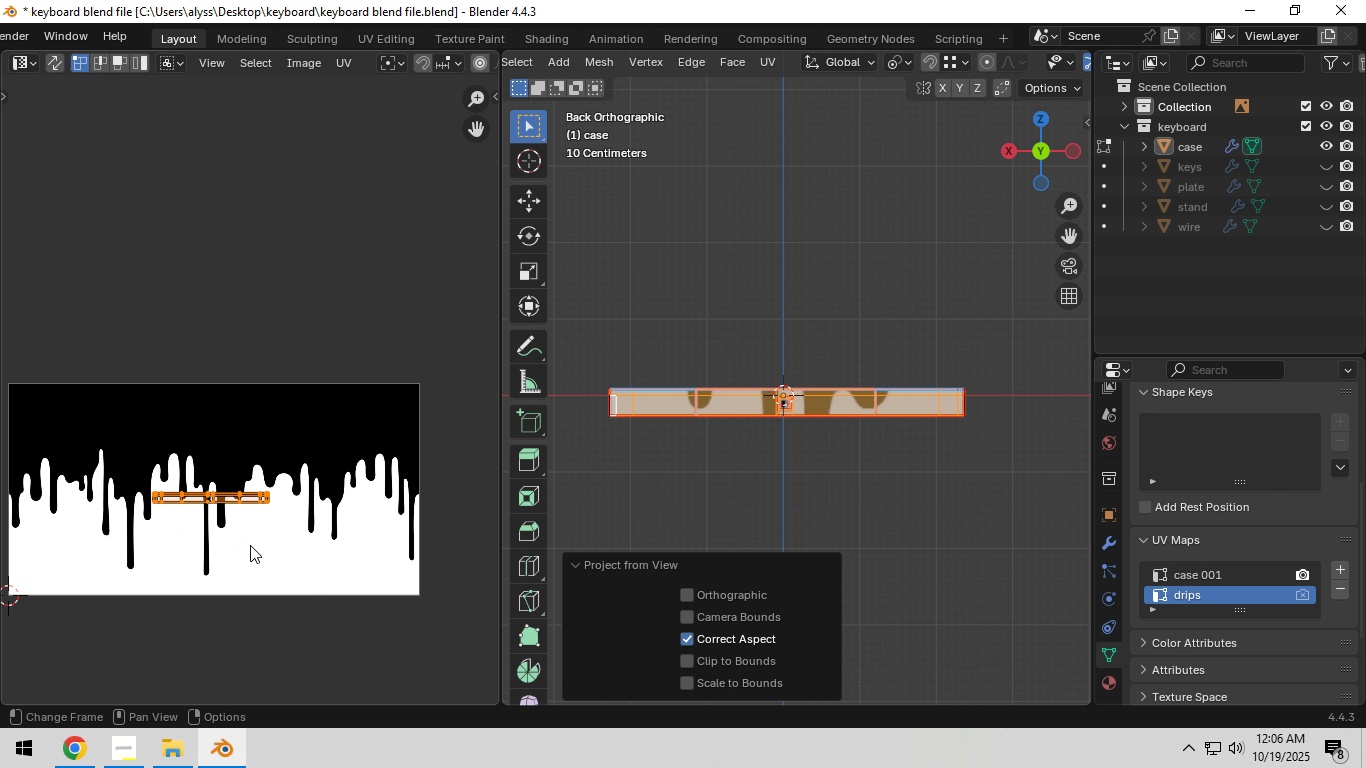 
key(G)
 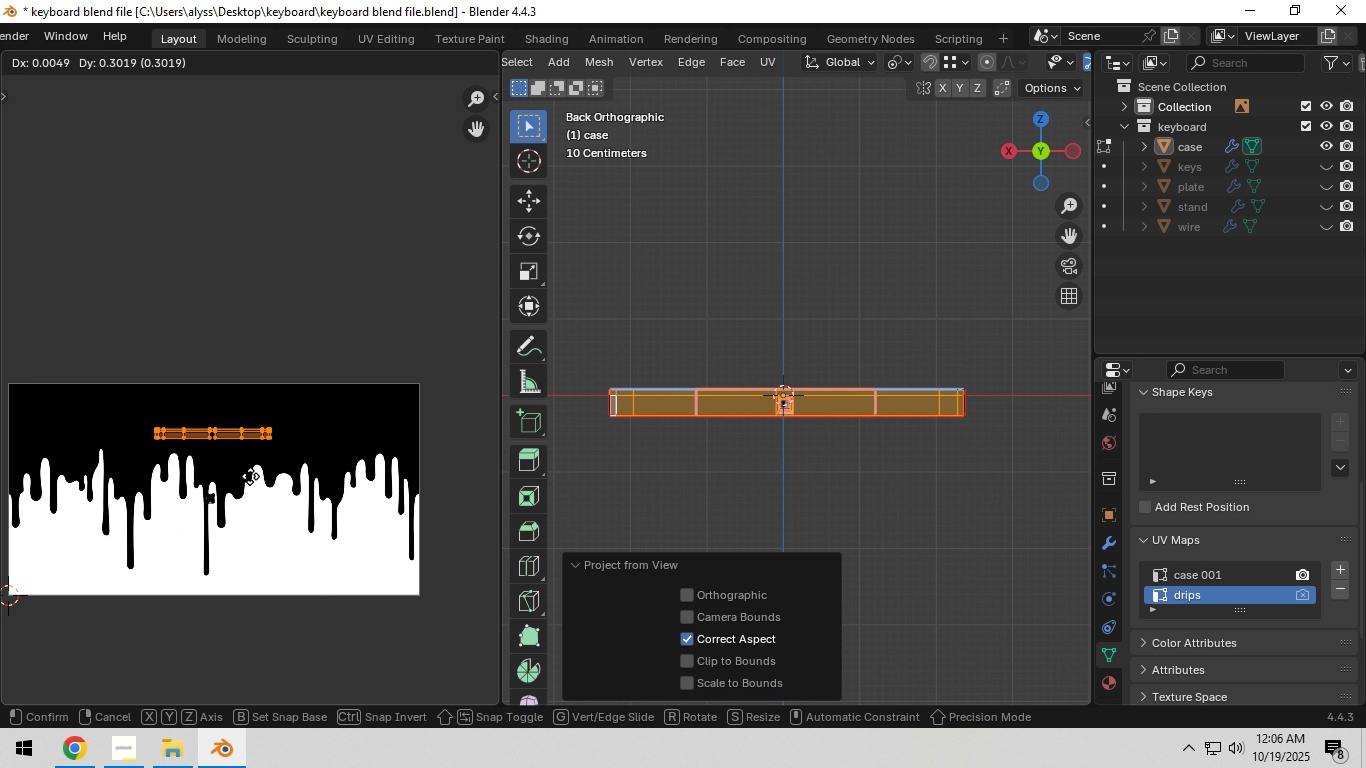 
left_click([250, 476])
 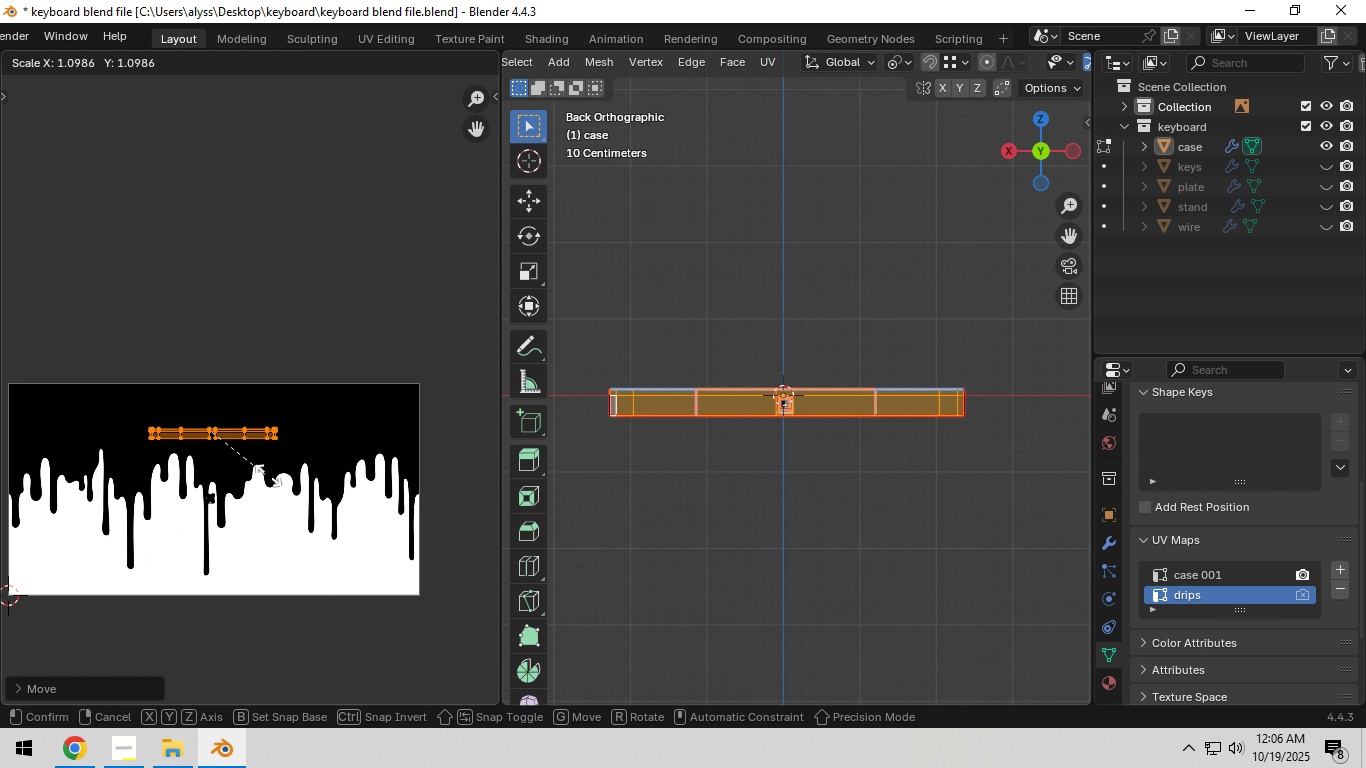 
key(S)
 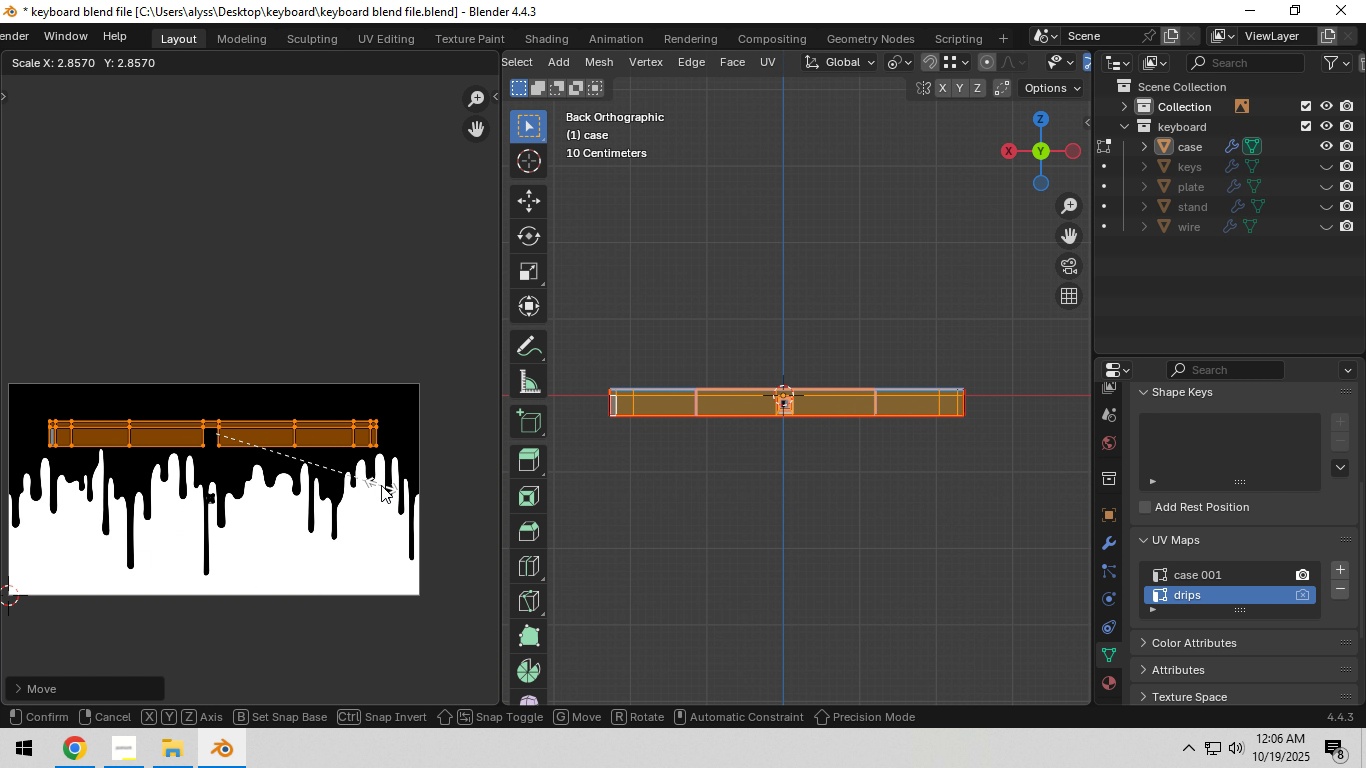 
left_click([381, 485])
 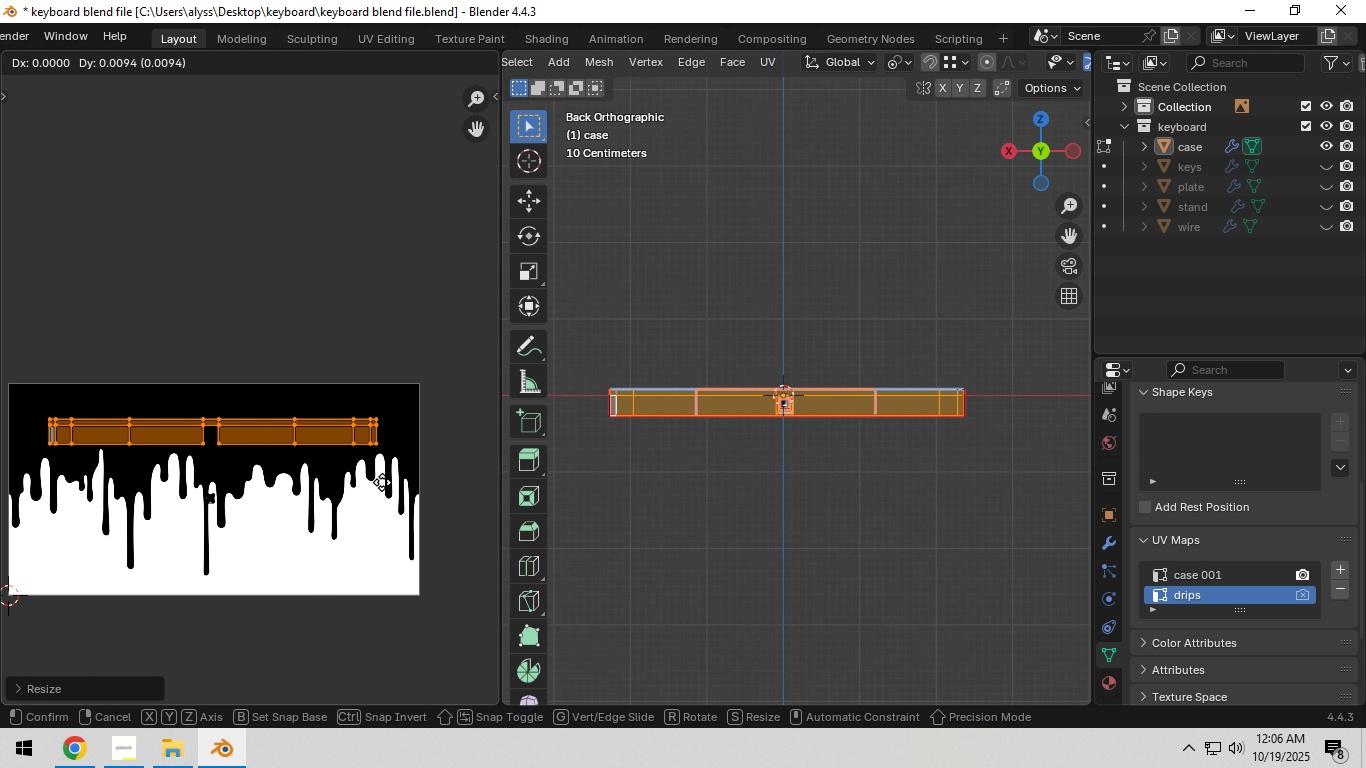 
key(G)
 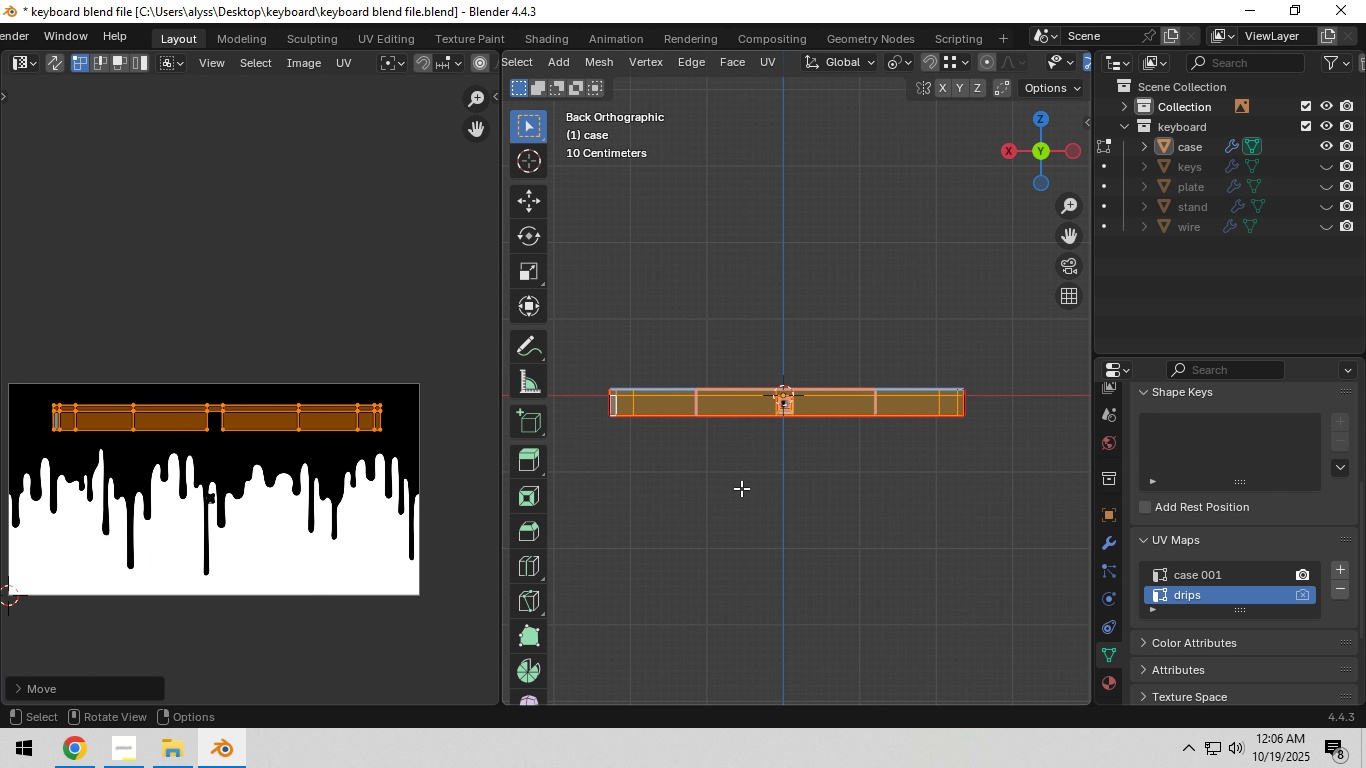 
double_click([833, 493])
 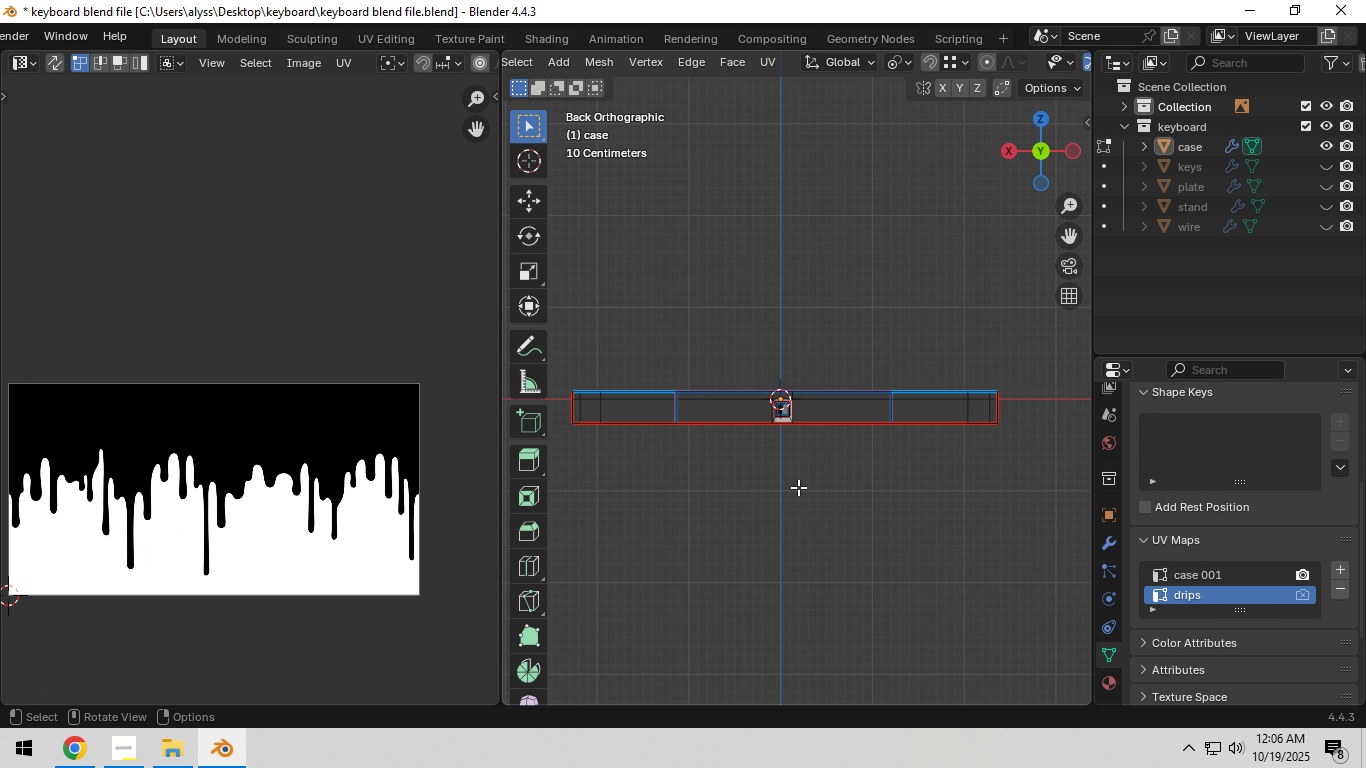 
scroll: coordinate [813, 429], scroll_direction: up, amount: 12.0
 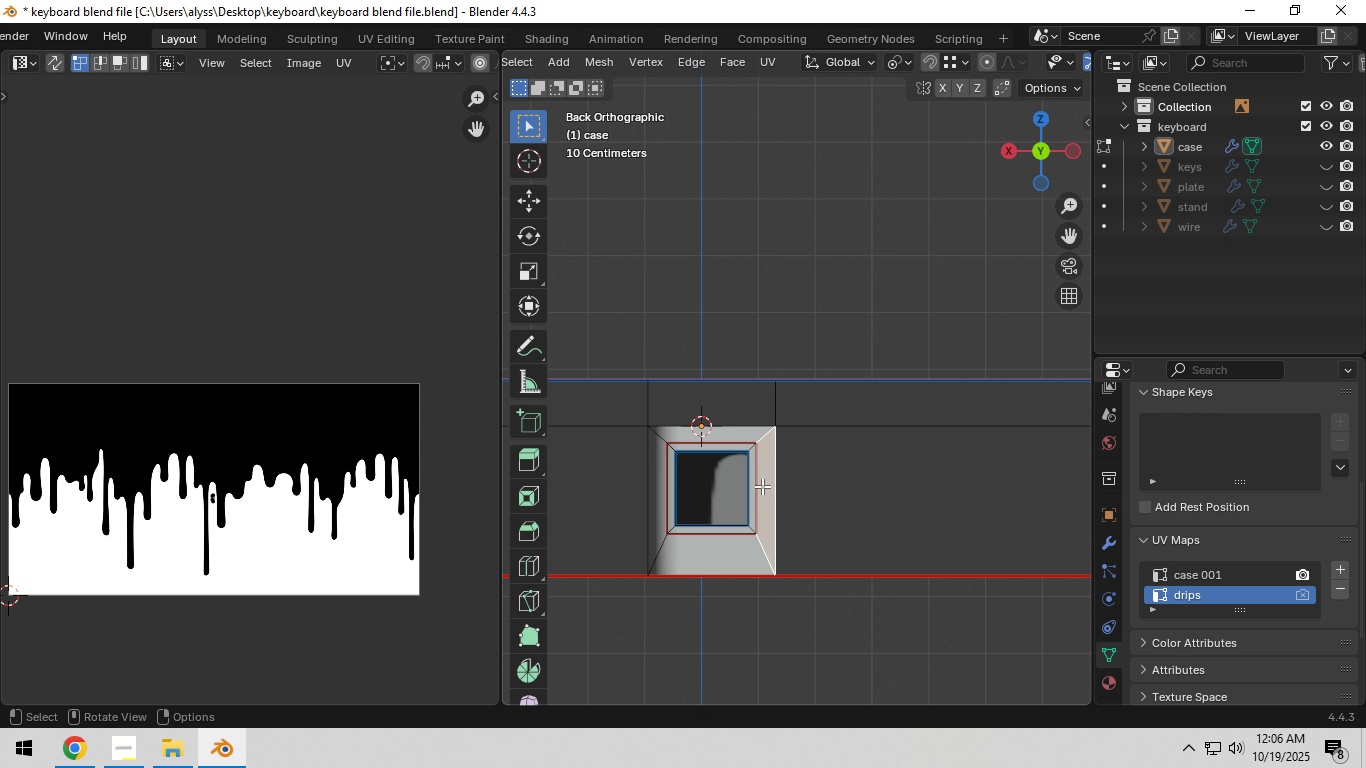 
hold_key(key=ShiftLeft, duration=0.35)
 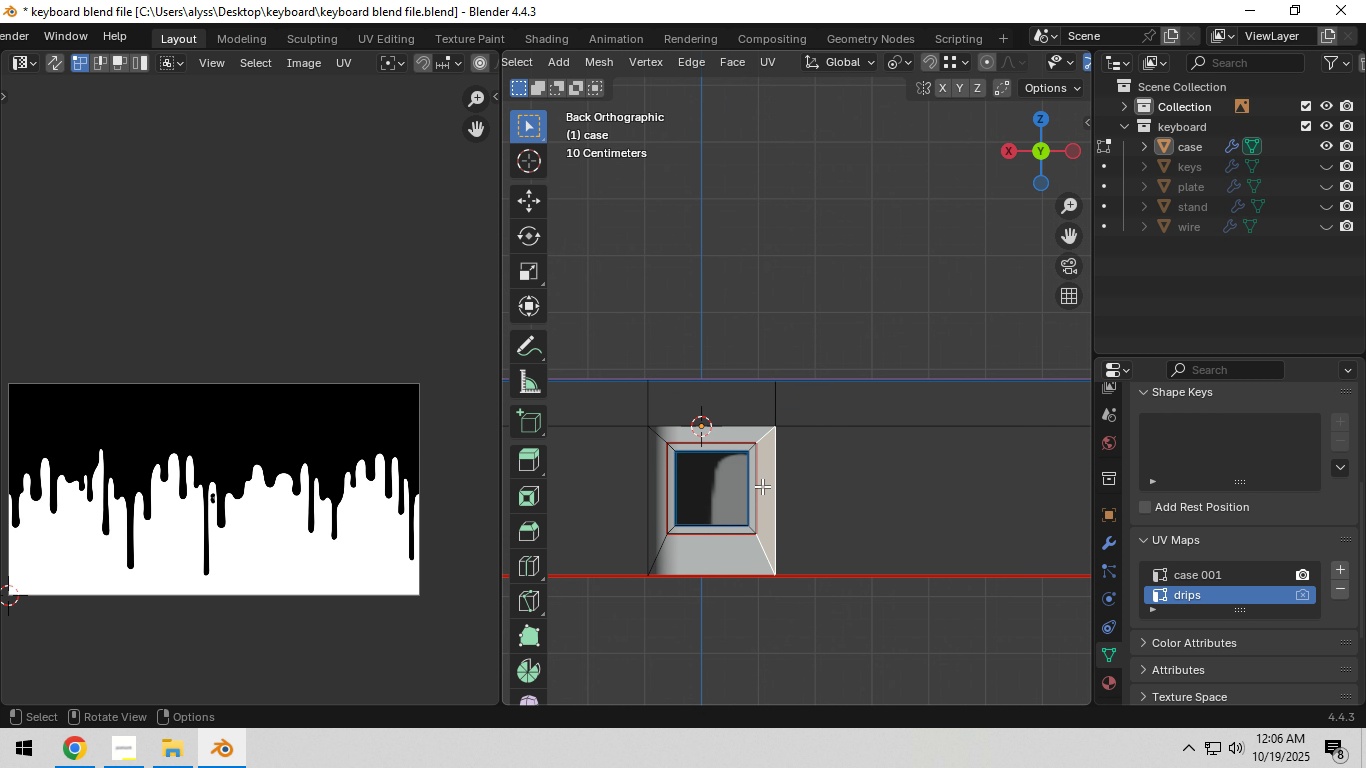 
left_click([762, 486])
 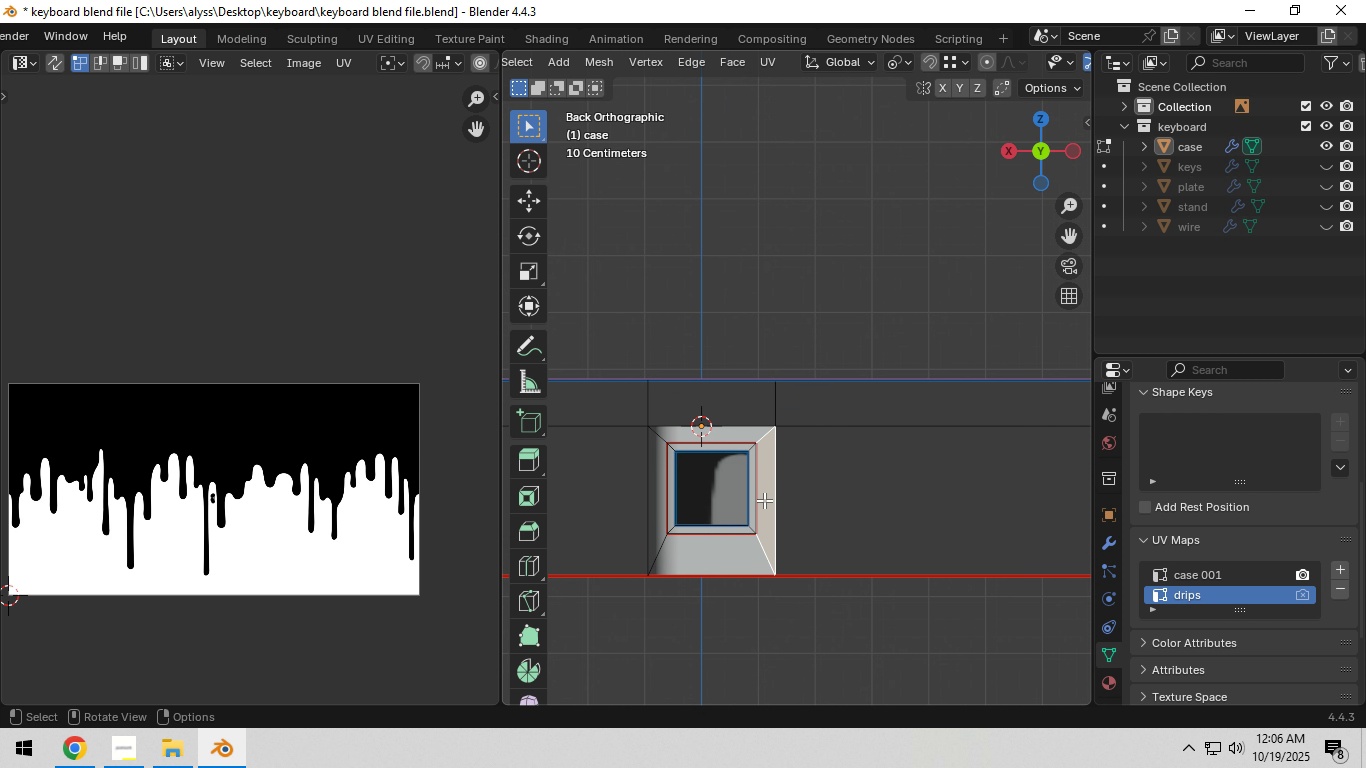 
hold_key(key=ShiftLeft, duration=0.33)
 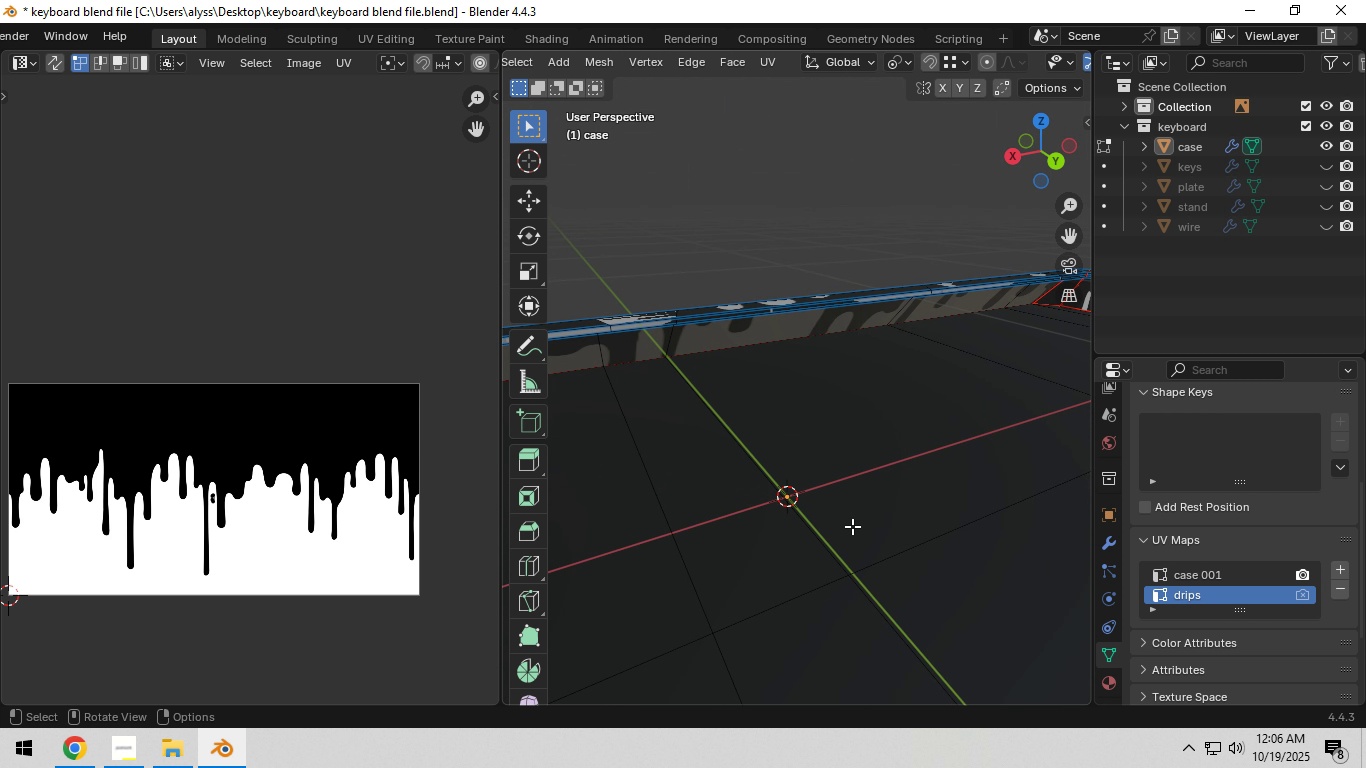 
scroll: coordinate [852, 527], scroll_direction: down, amount: 6.0
 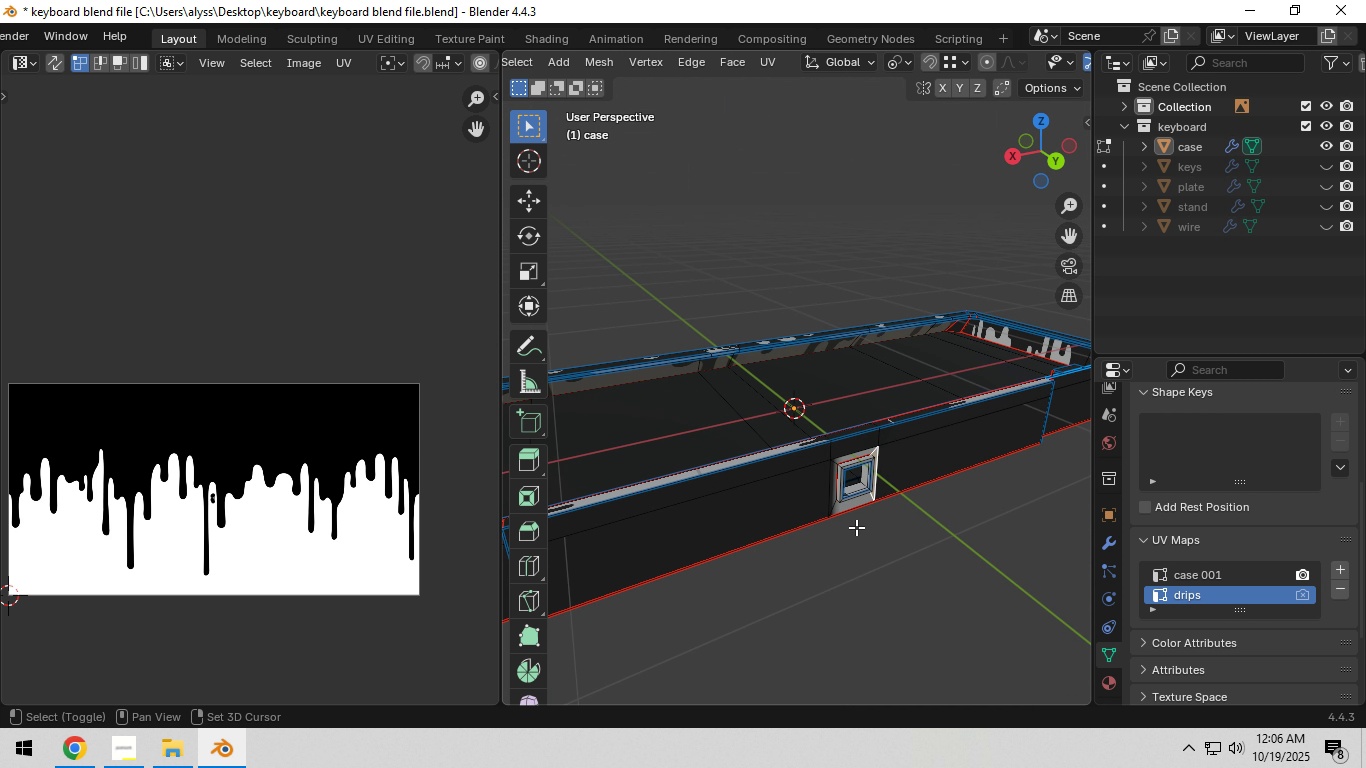 
hold_key(key=ShiftLeft, duration=0.31)
 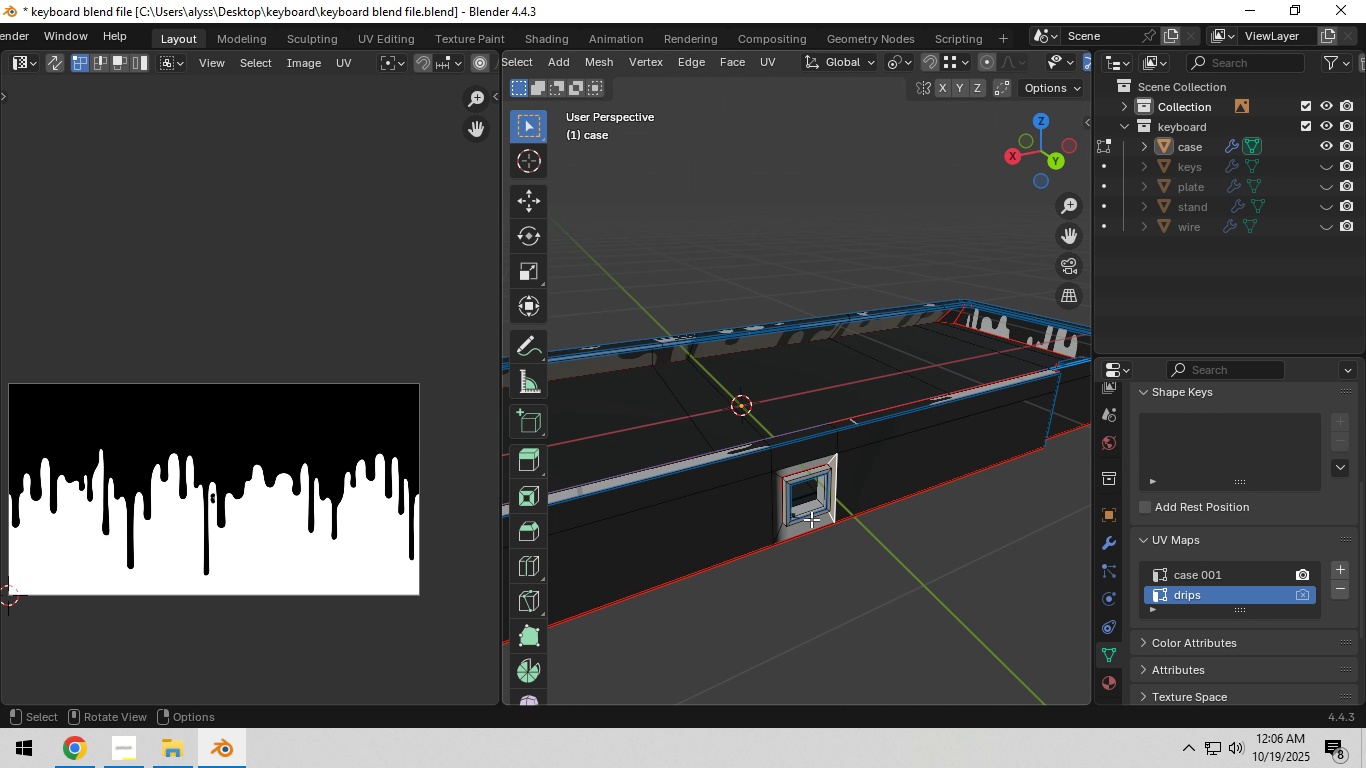 
scroll: coordinate [811, 519], scroll_direction: up, amount: 3.0
 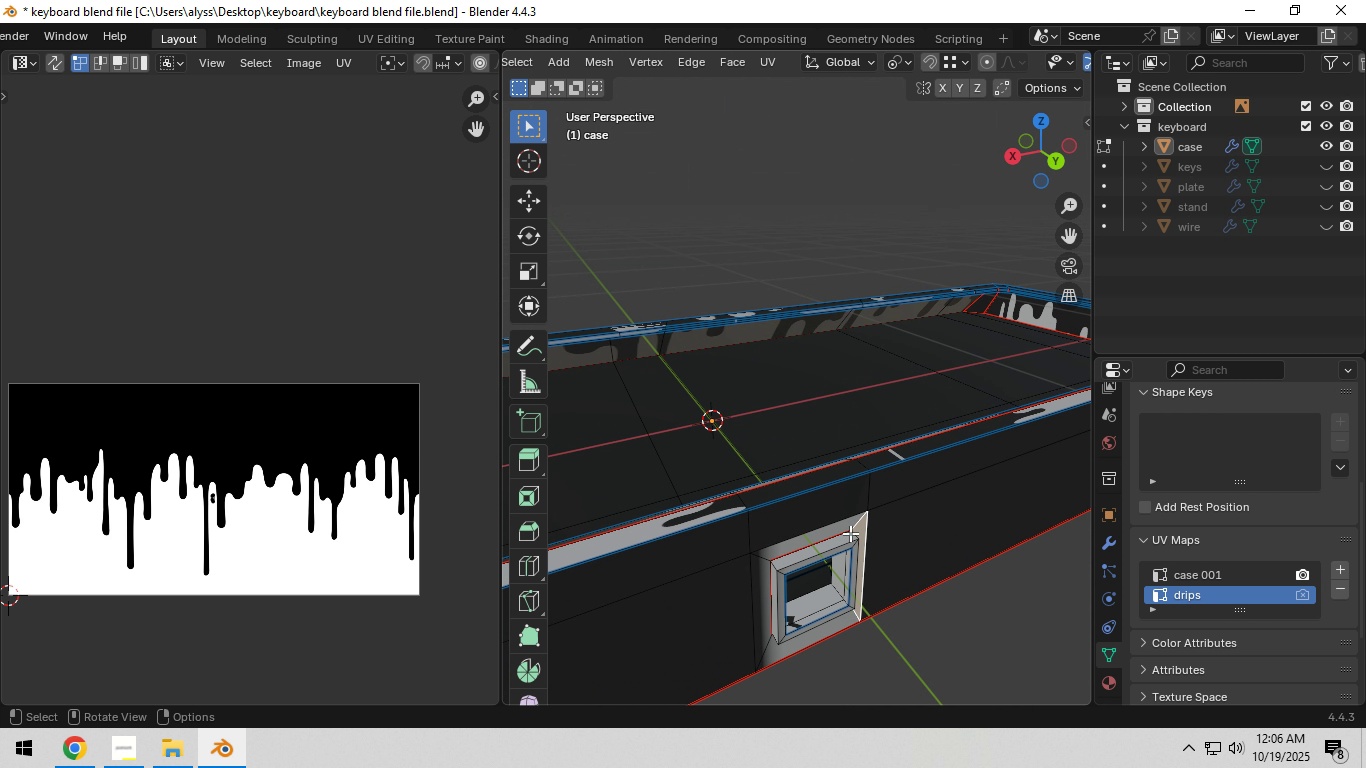 
key(Shift+ShiftLeft)
 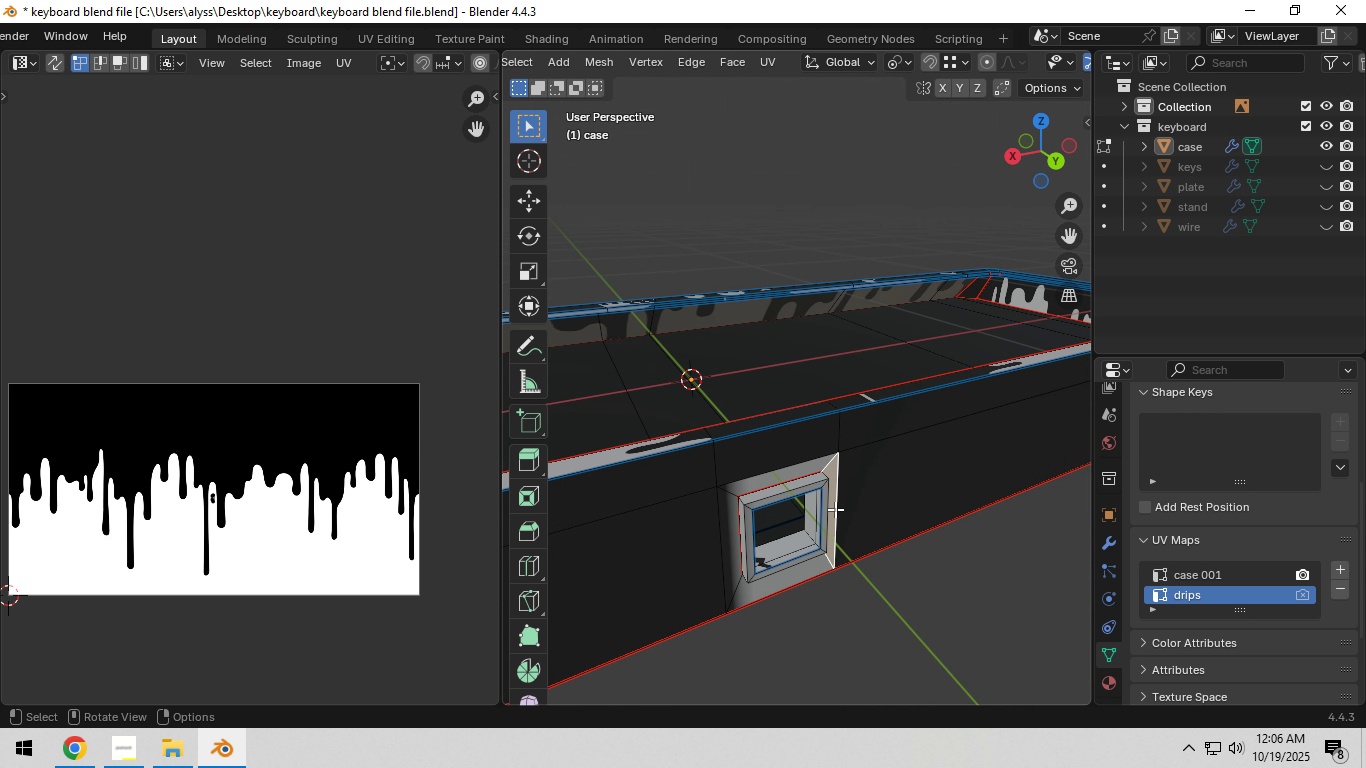 
scroll: coordinate [837, 506], scroll_direction: down, amount: 2.0
 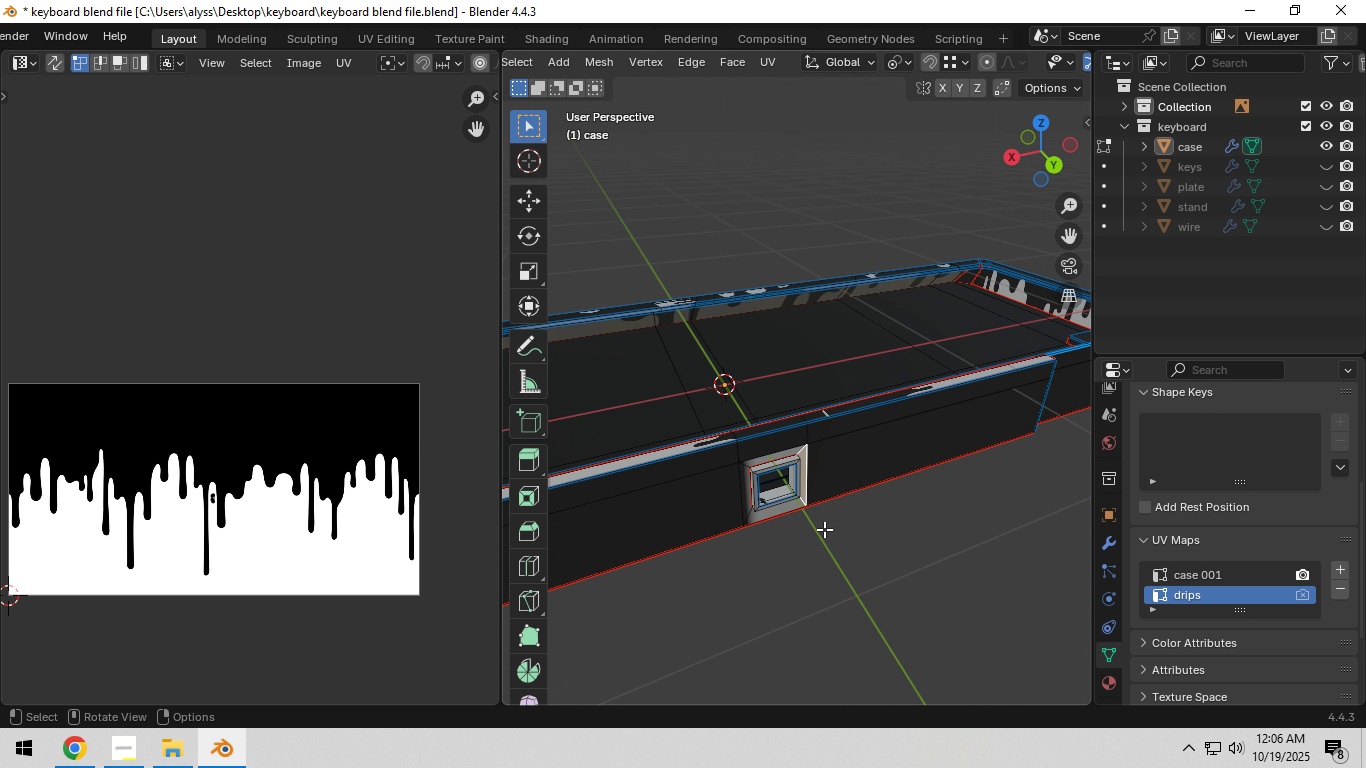 
scroll: coordinate [824, 529], scroll_direction: up, amount: 3.0
 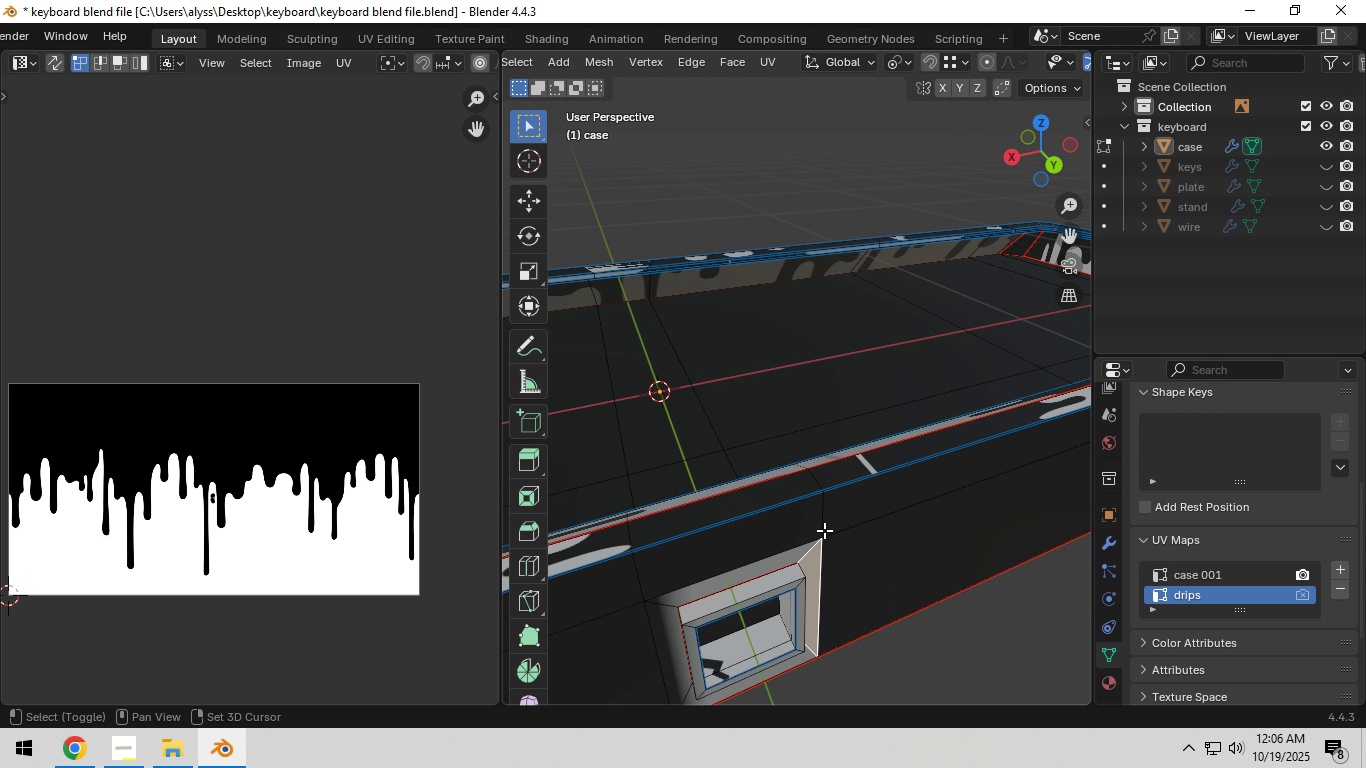 
hold_key(key=ShiftLeft, duration=0.34)
 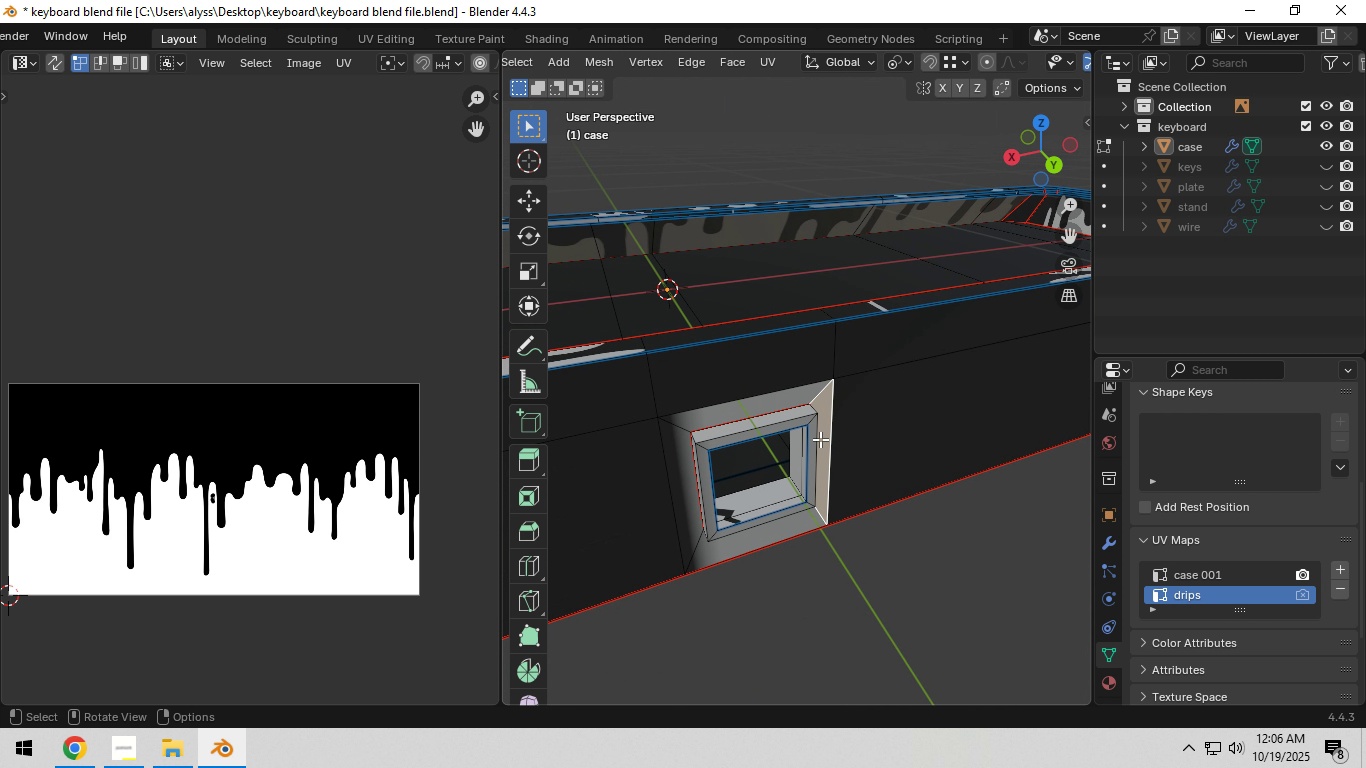 
hold_key(key=AltLeft, duration=1.06)
left_click([819, 400])
 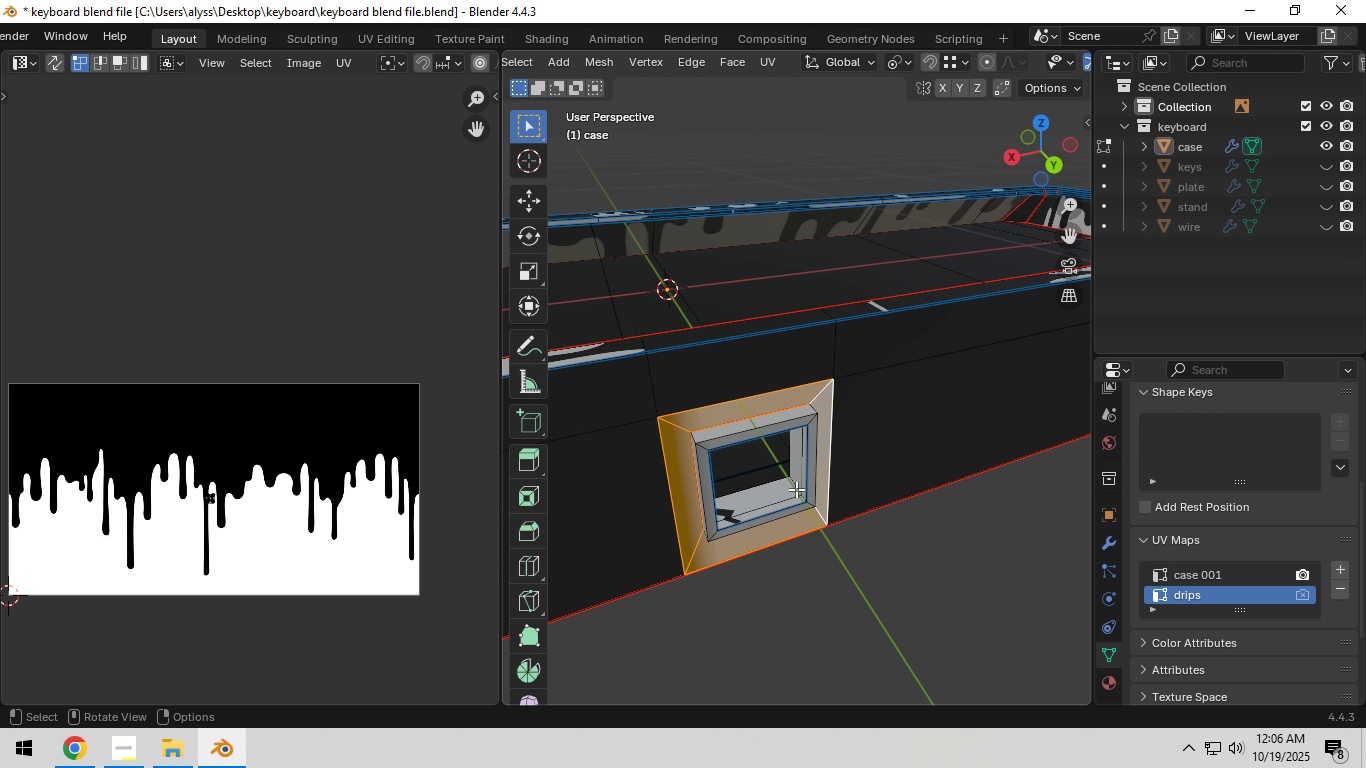 
key(Shift+ShiftLeft)
 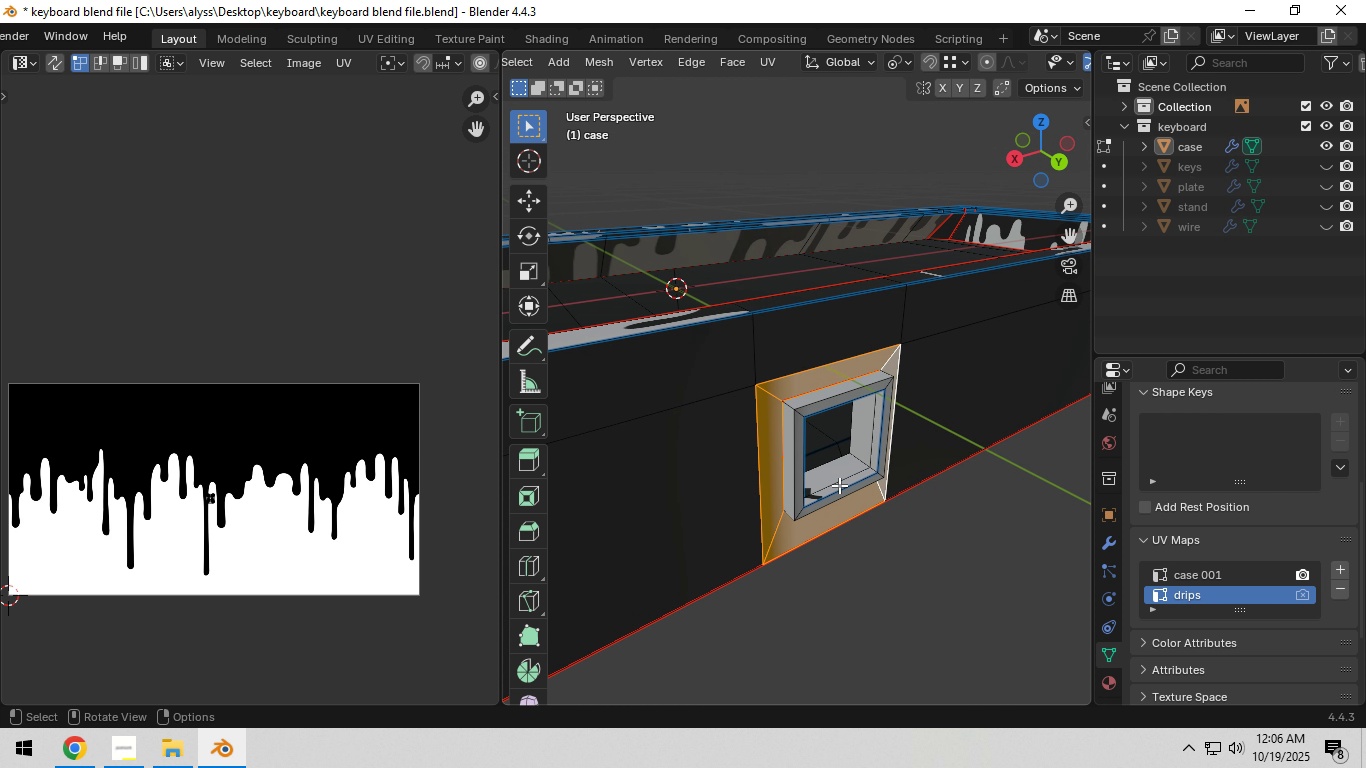 
scroll: coordinate [841, 485], scroll_direction: up, amount: 1.0
 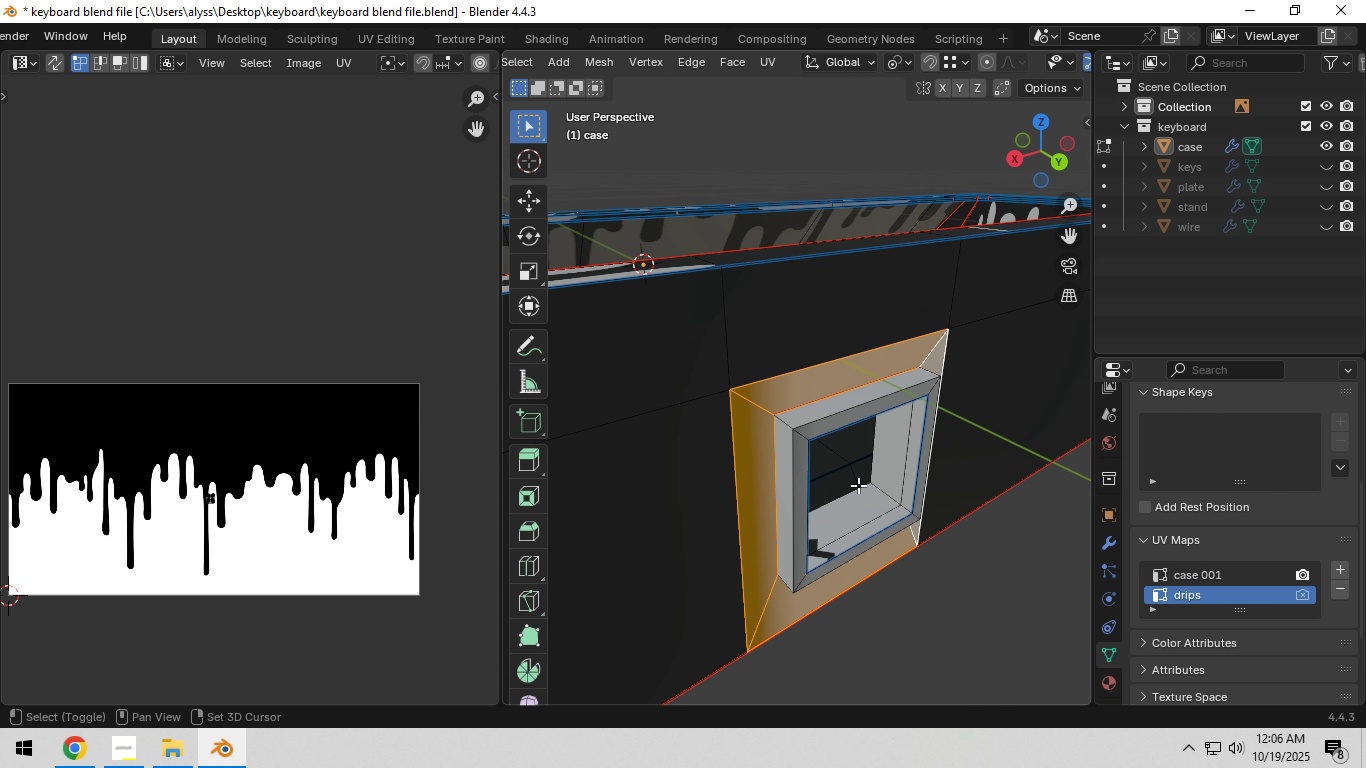 
hold_key(key=ShiftLeft, duration=0.34)
 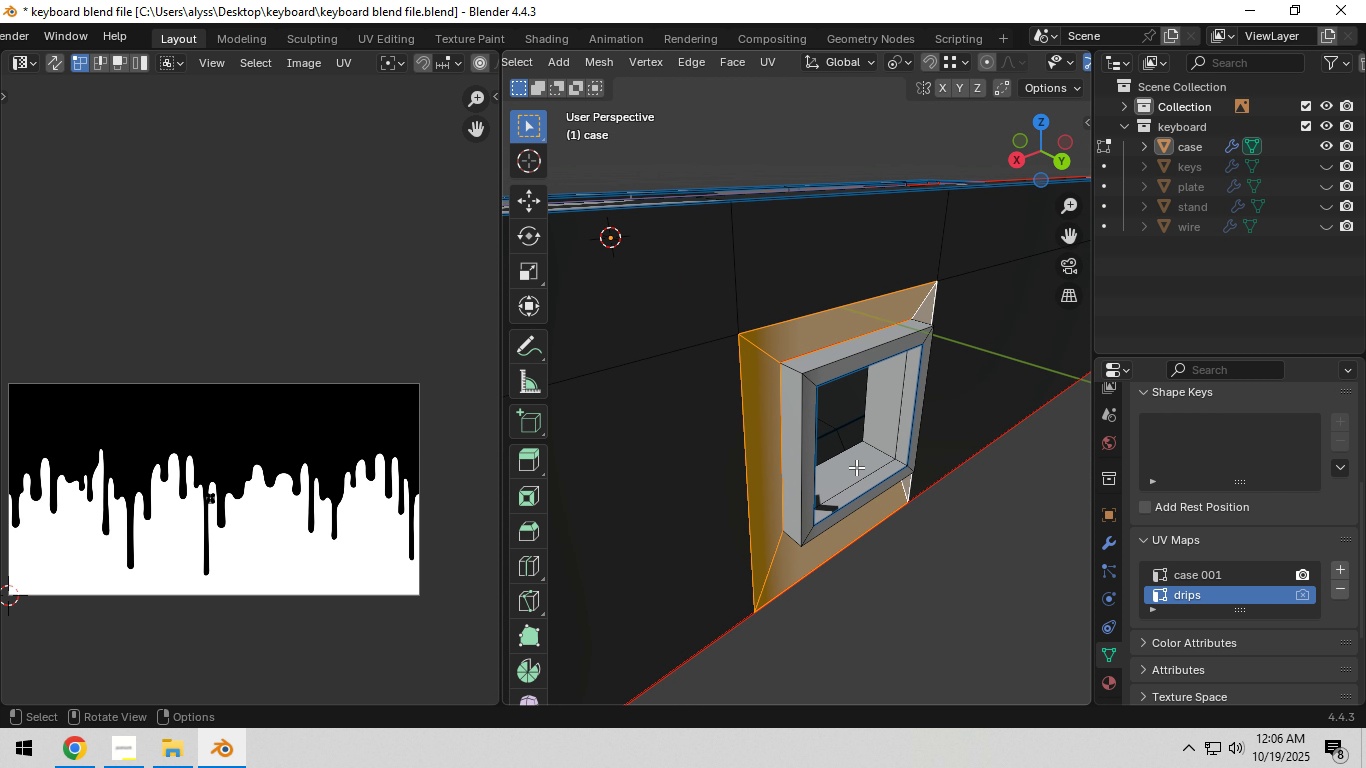 
hold_key(key=ShiftLeft, duration=2.3)
hold_key(key=AltLeft, duration=1.52)
left_click([793, 529])
 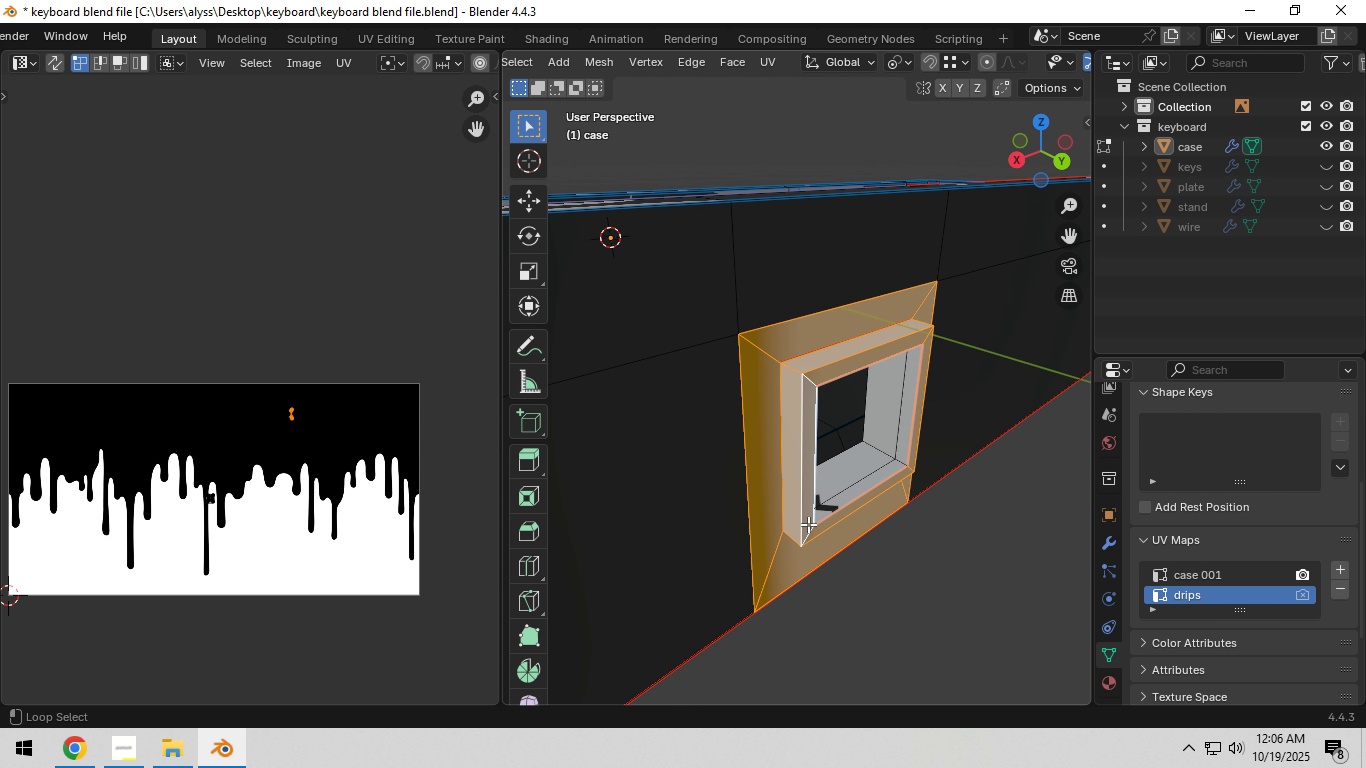 
left_click([808, 524])
 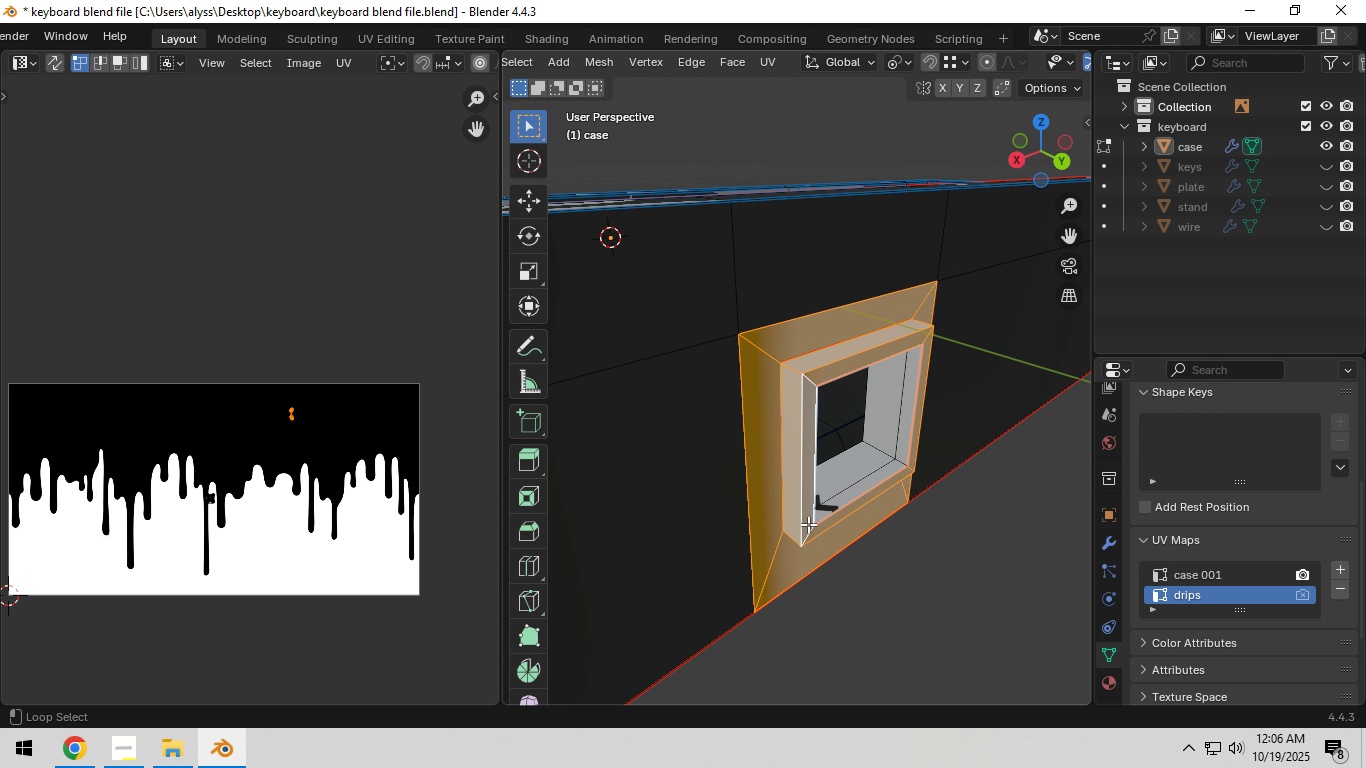 
hold_key(key=AltLeft, duration=0.33)
 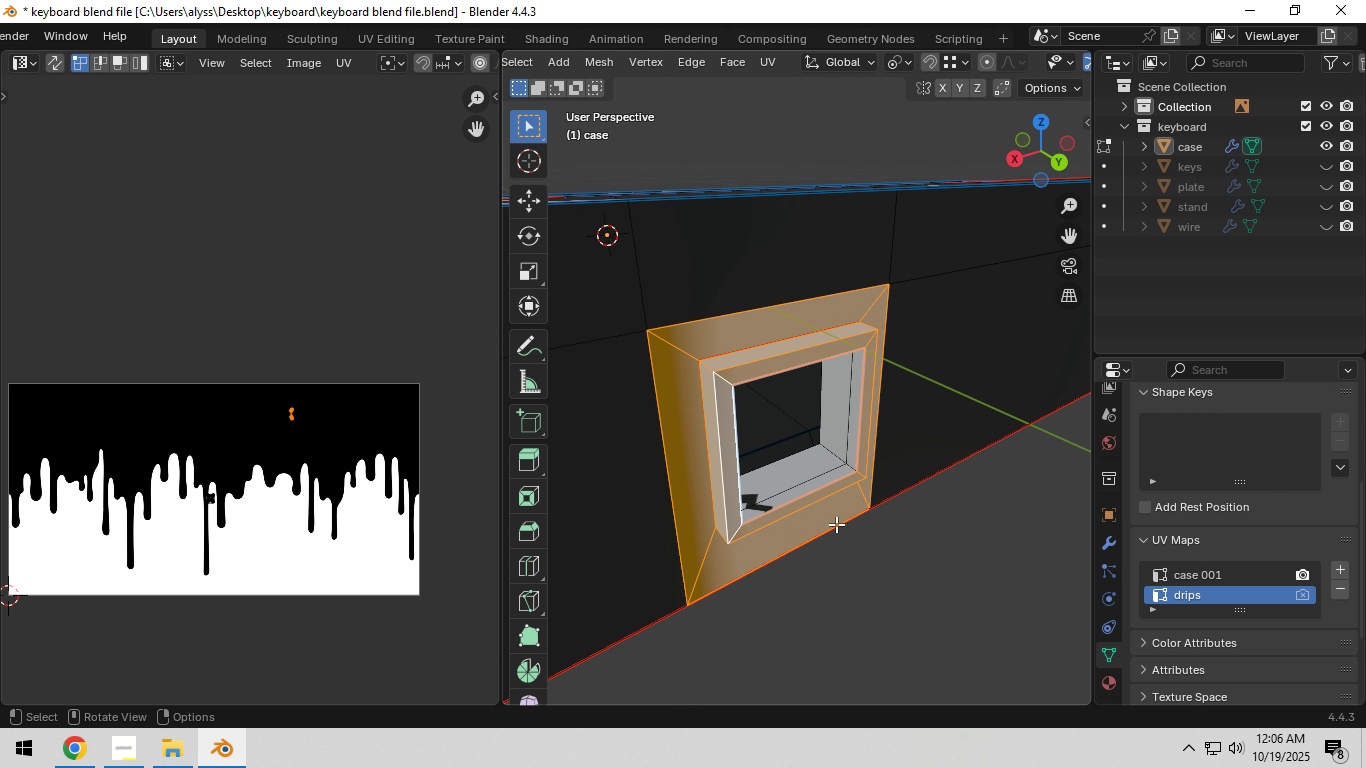 
scroll: coordinate [836, 524], scroll_direction: up, amount: 1.0
 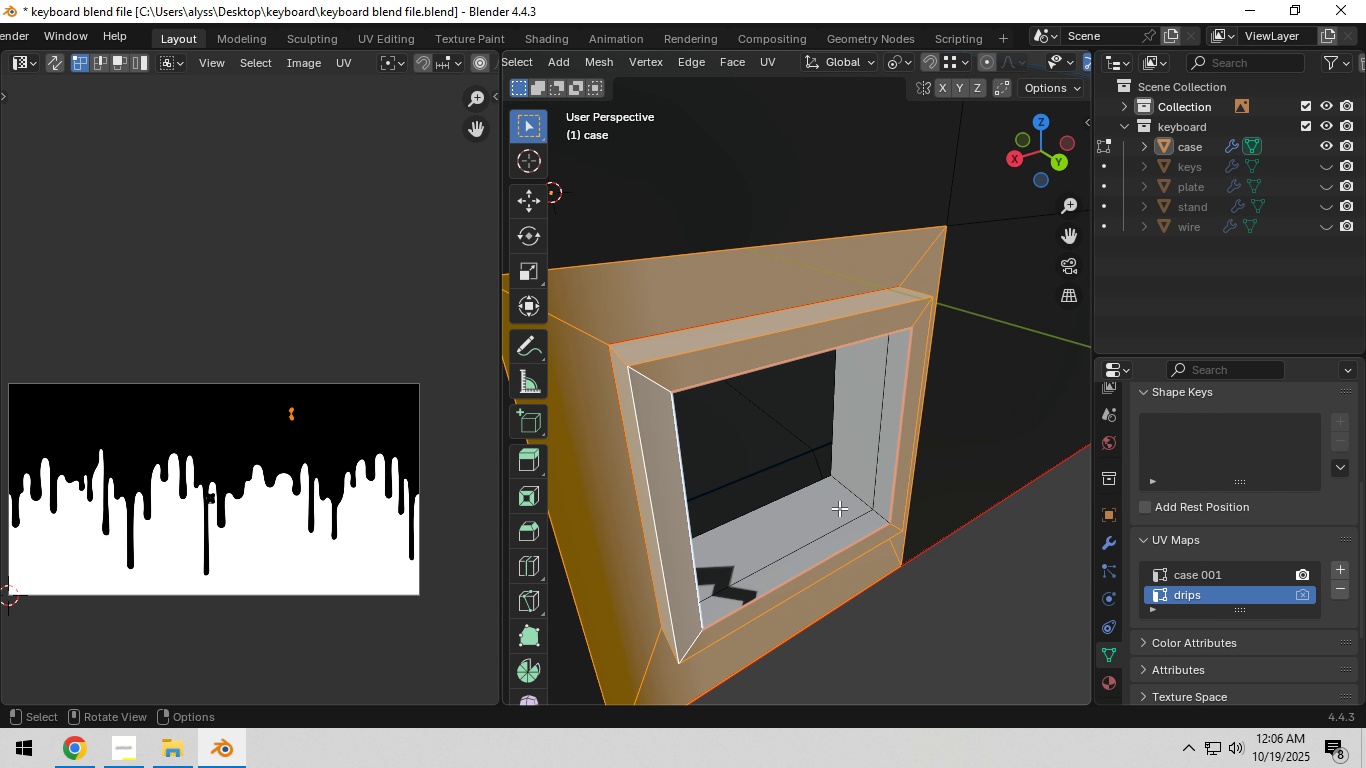 
hold_key(key=ShiftLeft, duration=4.44)
hold_key(key=AltLeft, duration=1.5)
left_click([850, 481])
 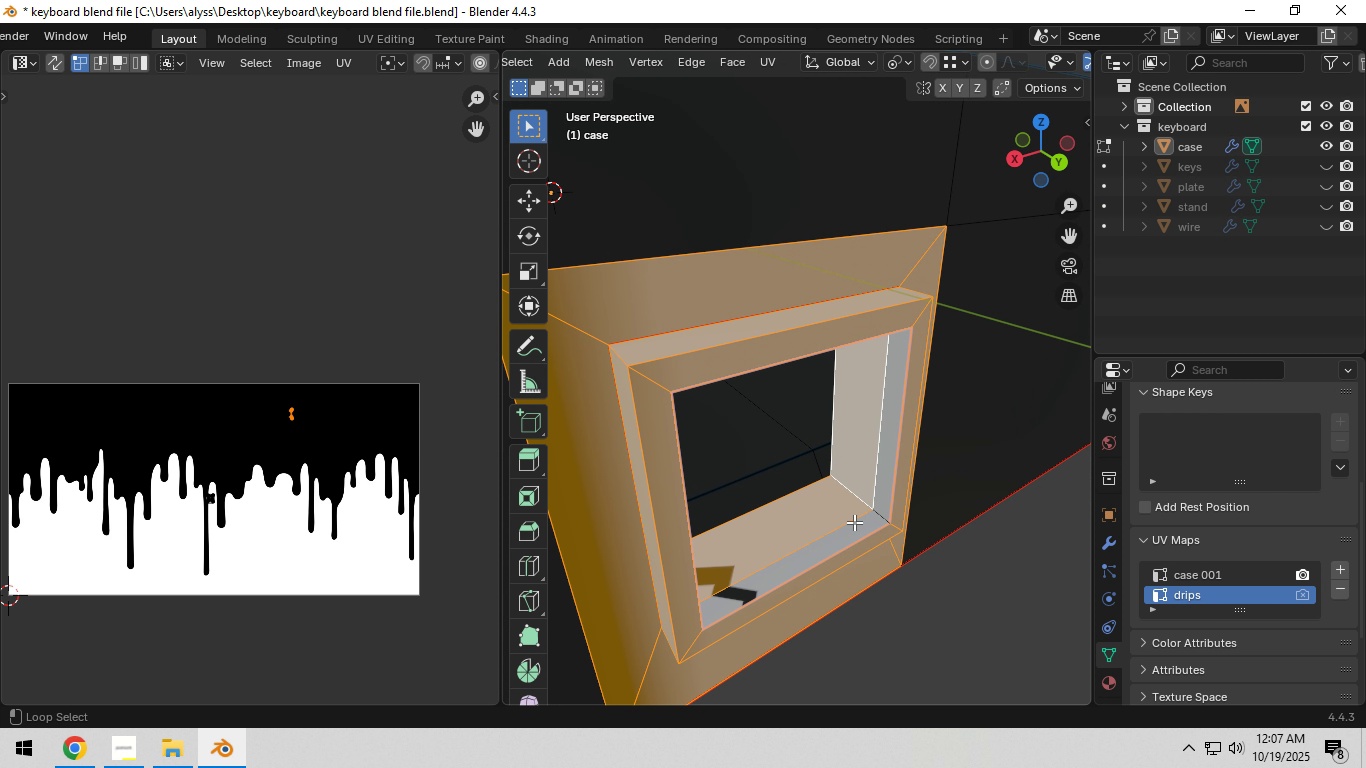 
left_click([854, 522])
 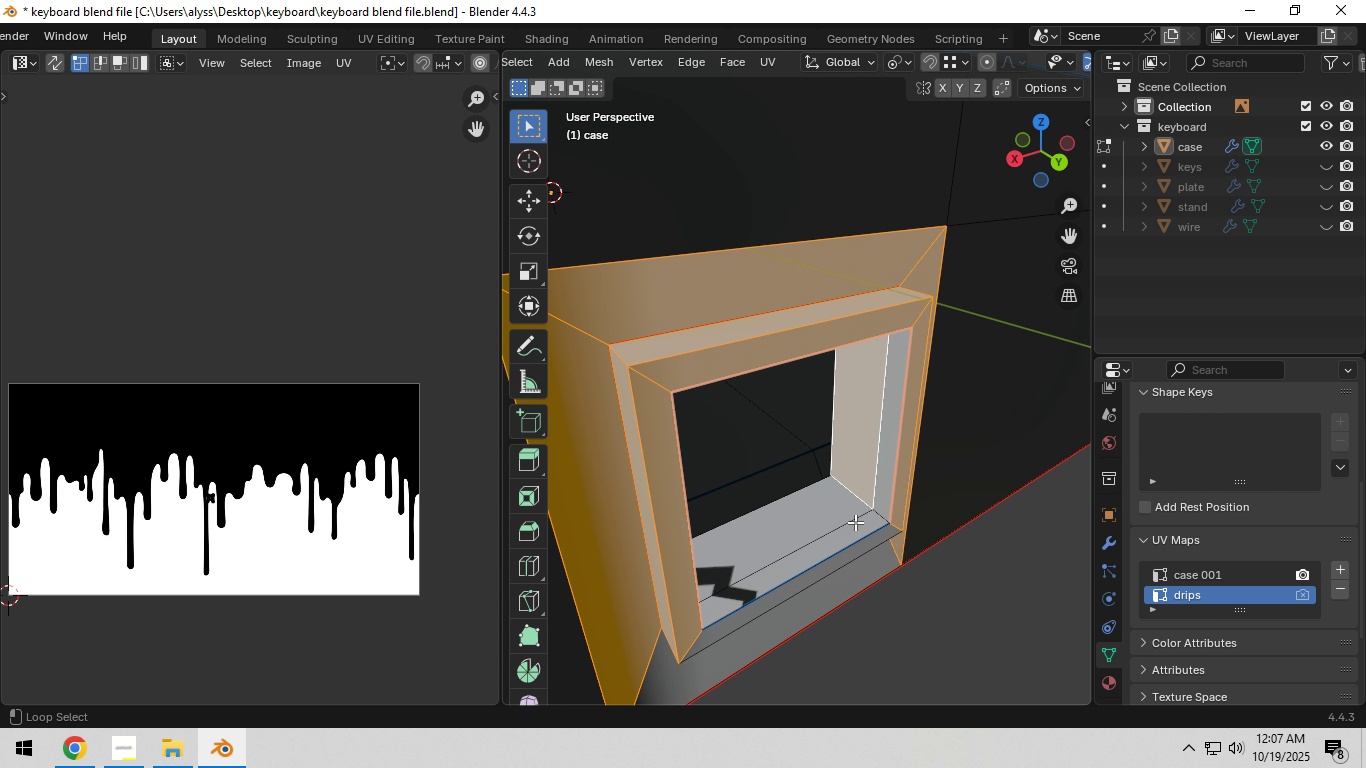 
hold_key(key=AltLeft, duration=1.52)
left_click([856, 522])
 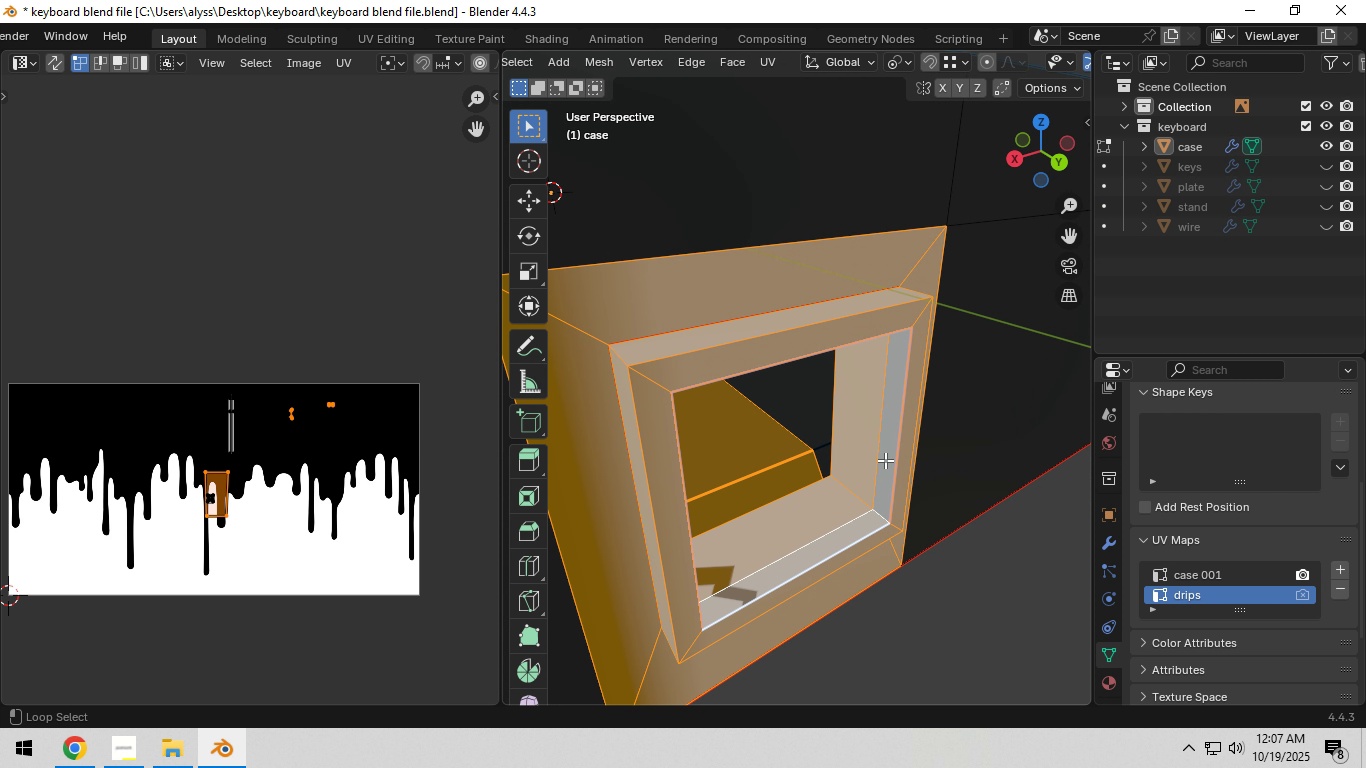 
hold_key(key=AltLeft, duration=1.16)
left_click([834, 537])
 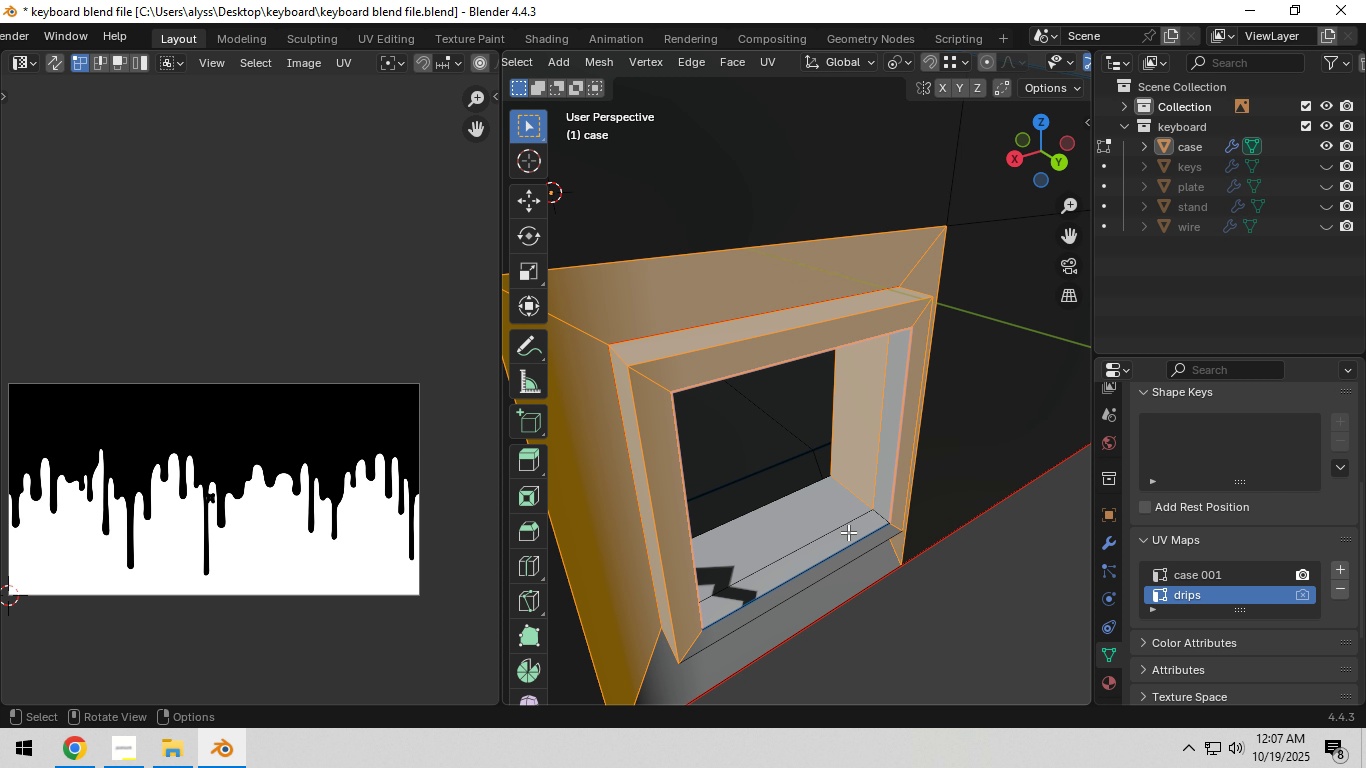 
hold_key(key=ShiftLeft, duration=2.93)
hold_key(key=AltLeft, duration=1.53)
left_click([875, 517])
 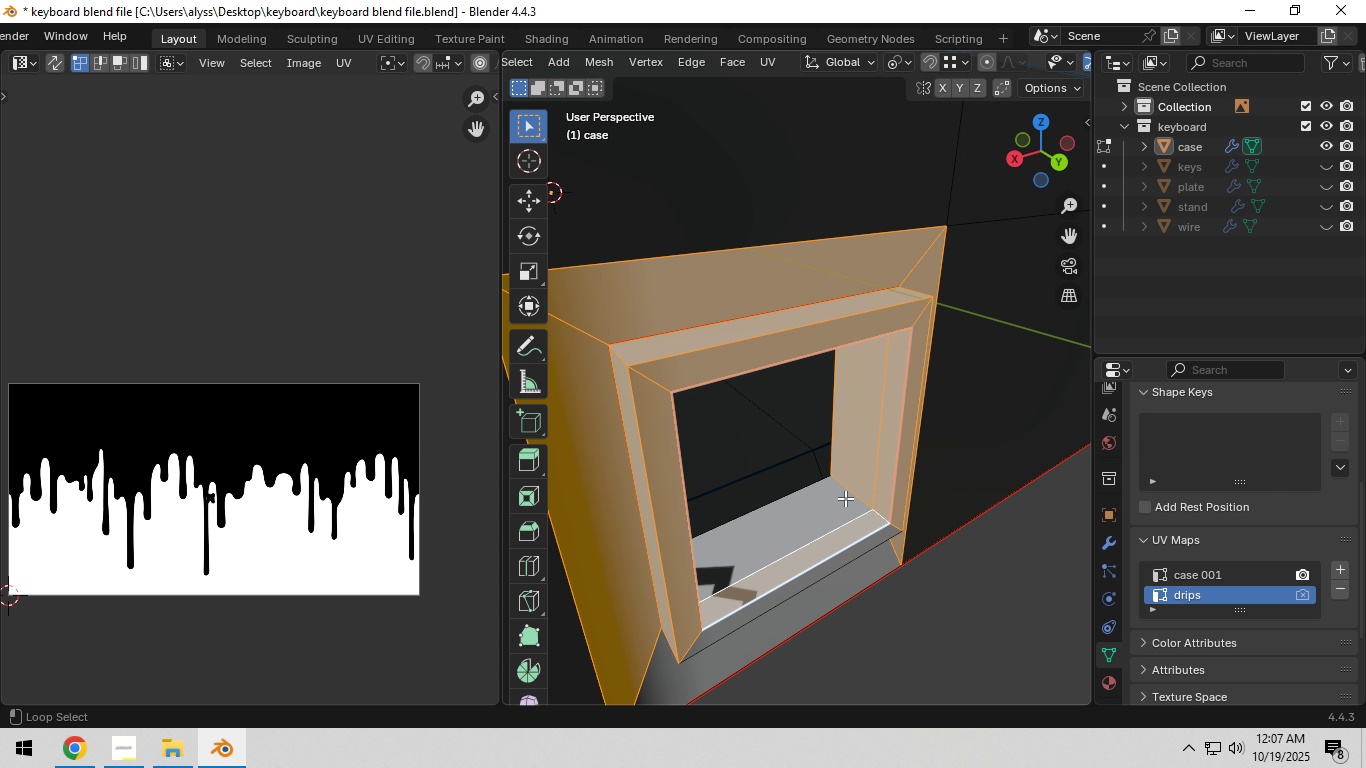 
hold_key(key=AltLeft, duration=1.19)
left_click([845, 498])
 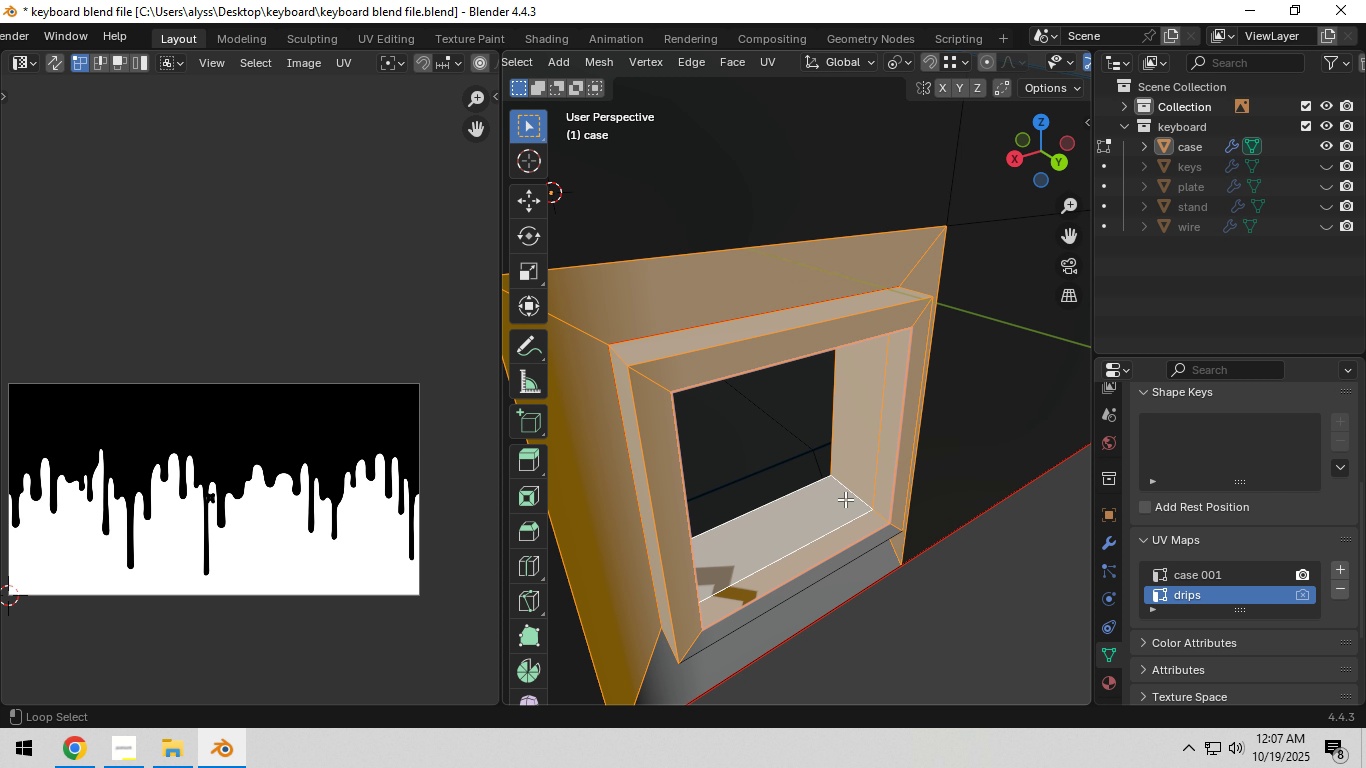 
left_click([845, 499])
 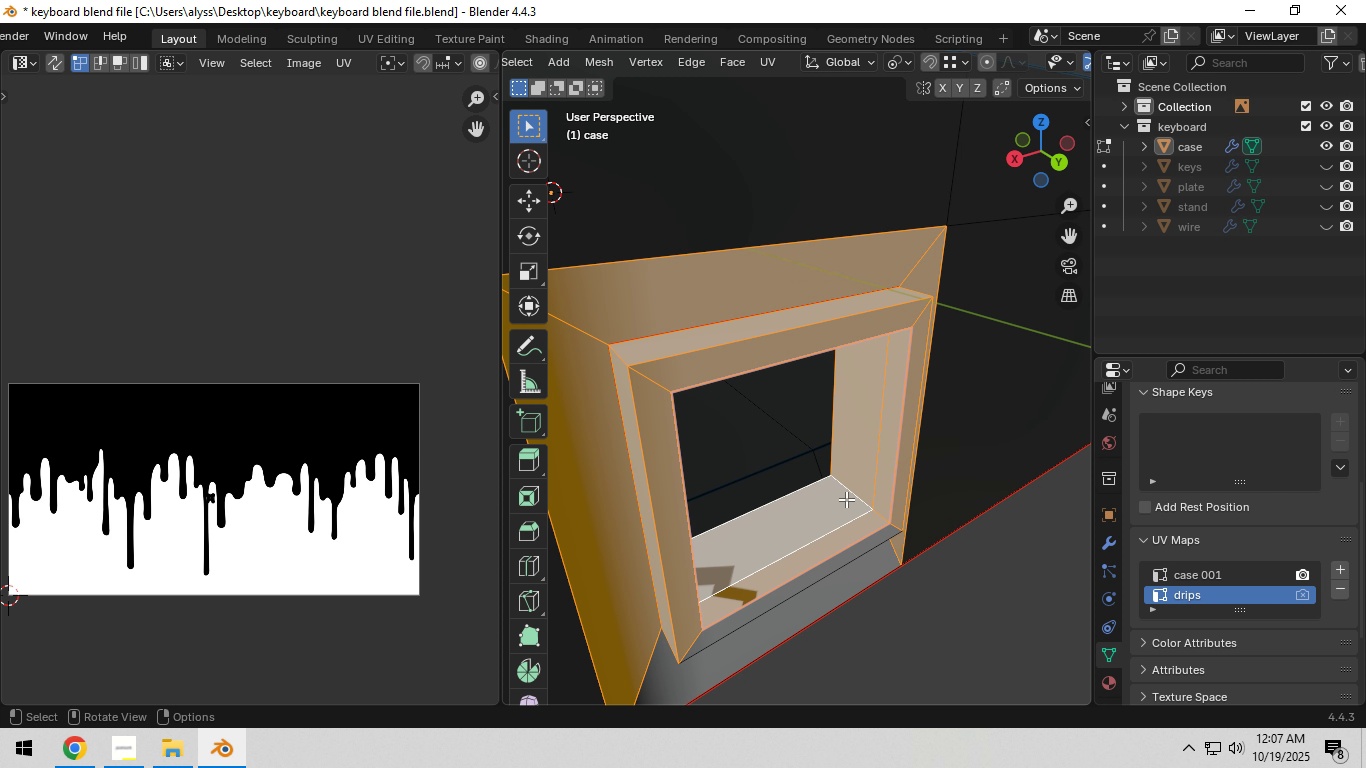 
scroll: coordinate [846, 499], scroll_direction: down, amount: 3.0
 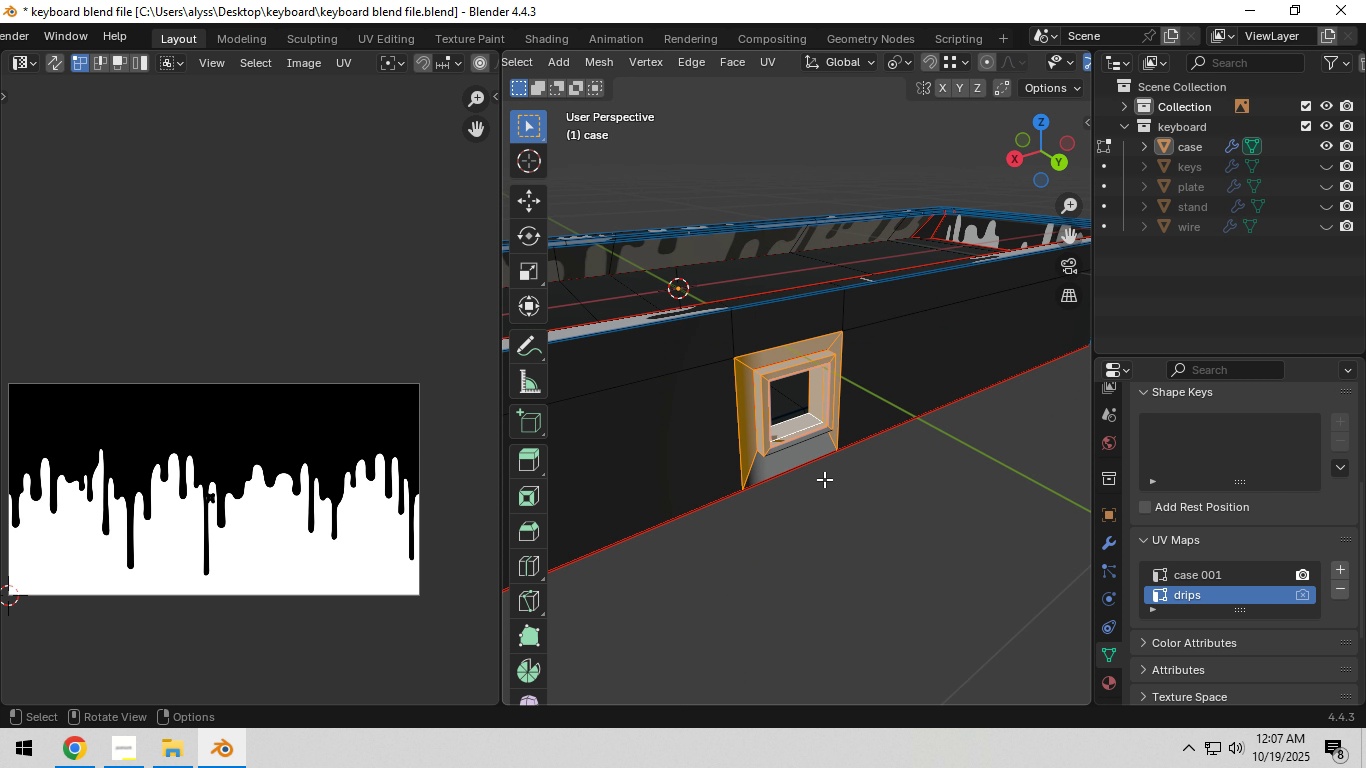 
hold_key(key=ShiftLeft, duration=0.49)
left_click([810, 457])
 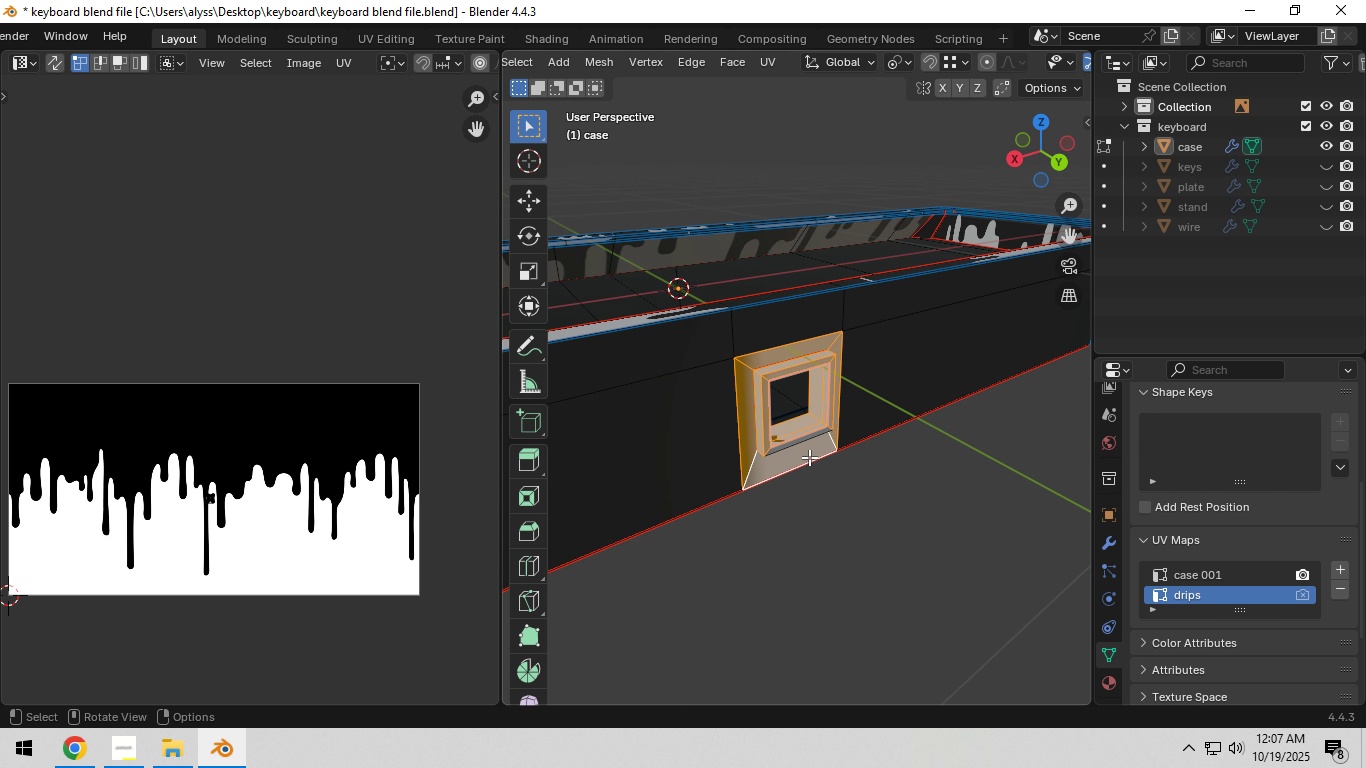 
scroll: coordinate [807, 457], scroll_direction: up, amount: 2.0
 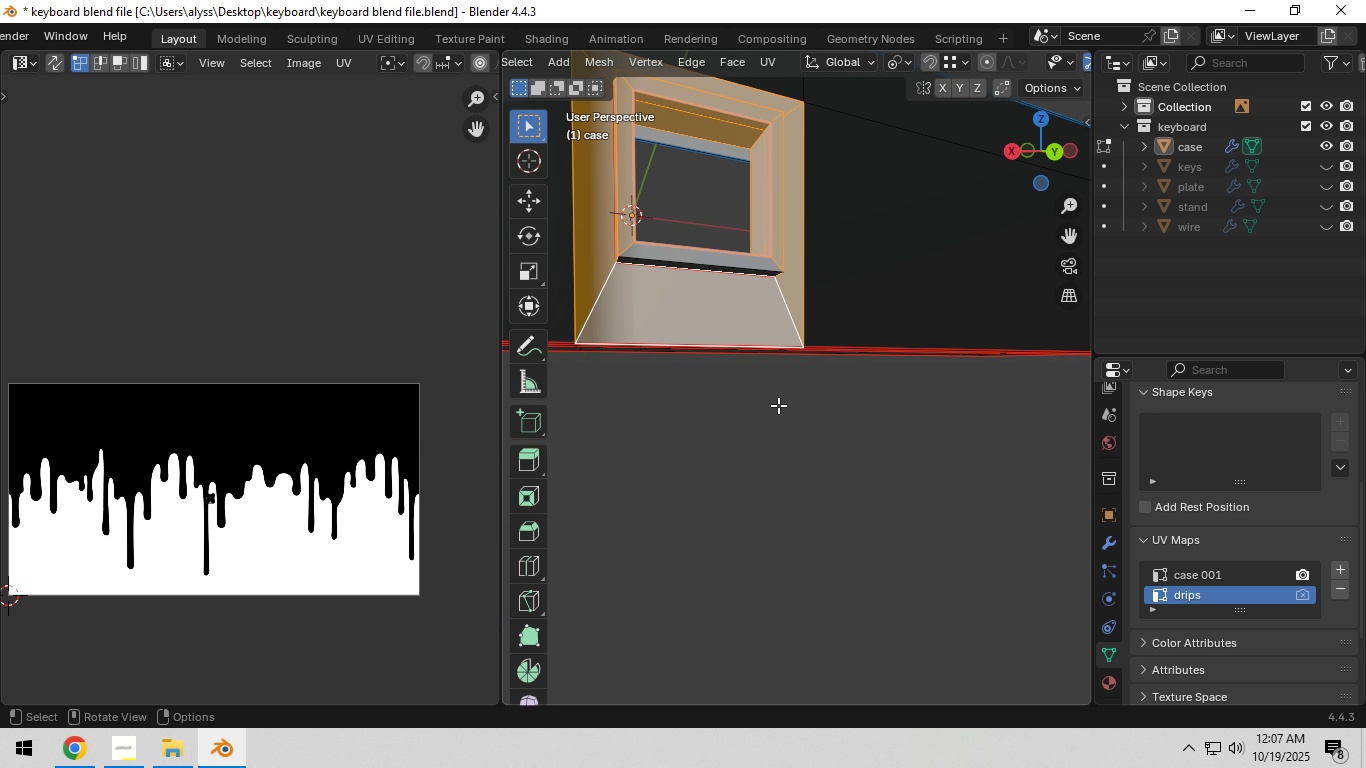 
hold_key(key=ShiftLeft, duration=0.37)
 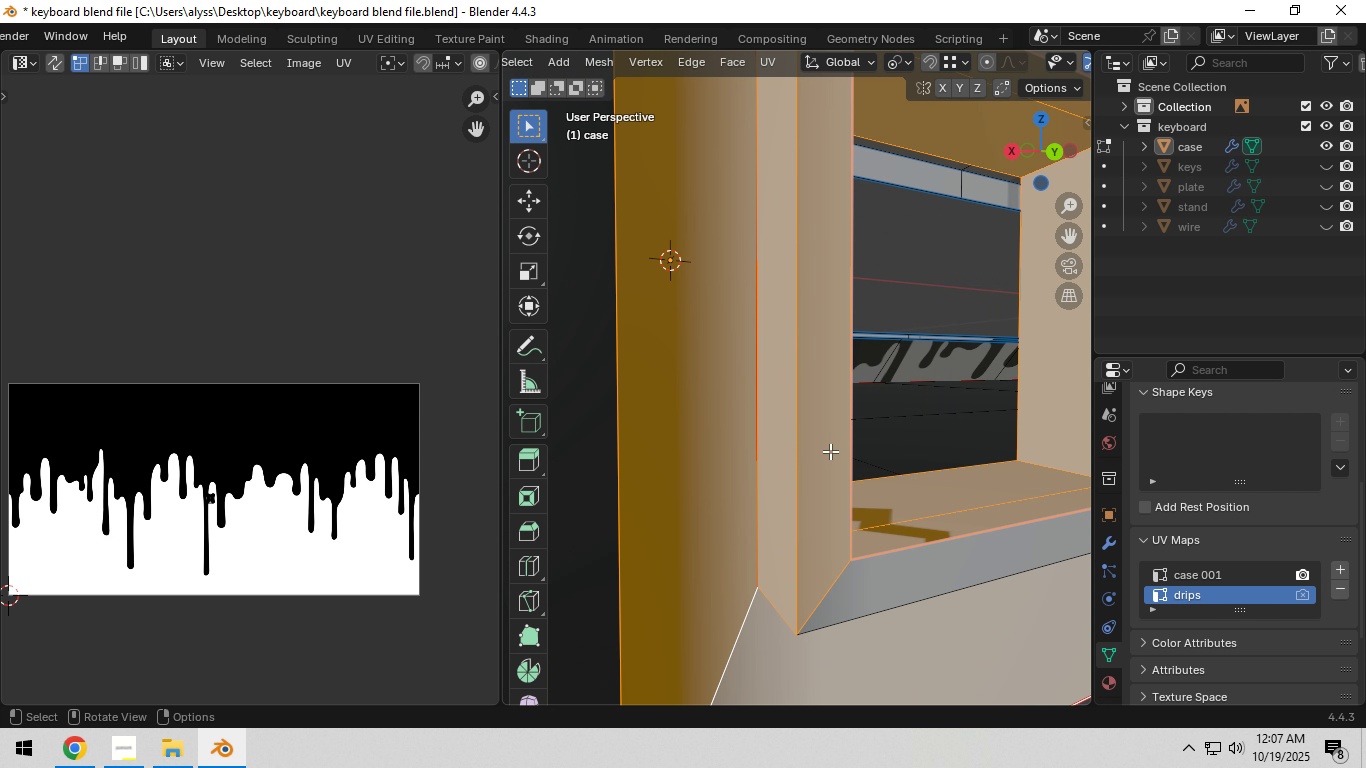 
scroll: coordinate [830, 451], scroll_direction: up, amount: 2.0
 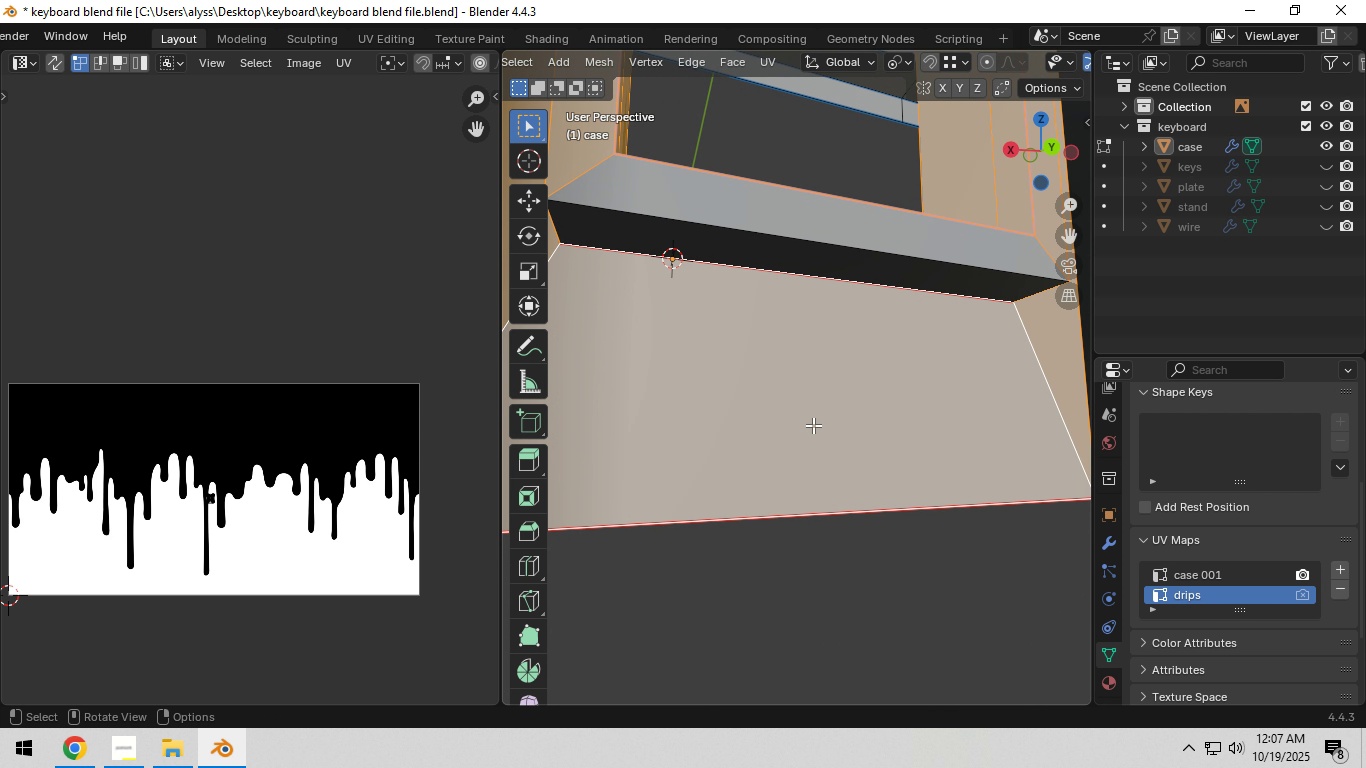 
hold_key(key=ShiftLeft, duration=1.38)
left_click([821, 261])
 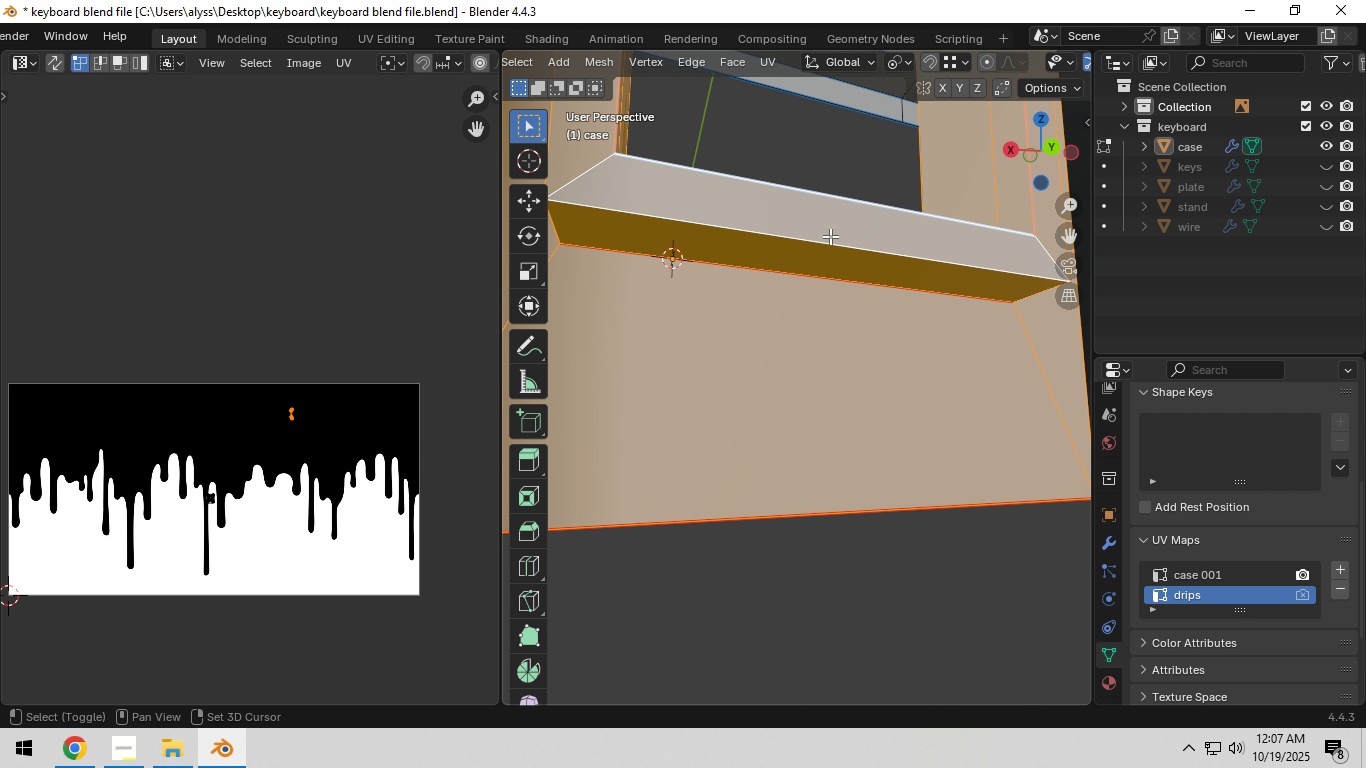 
double_click([829, 236])
 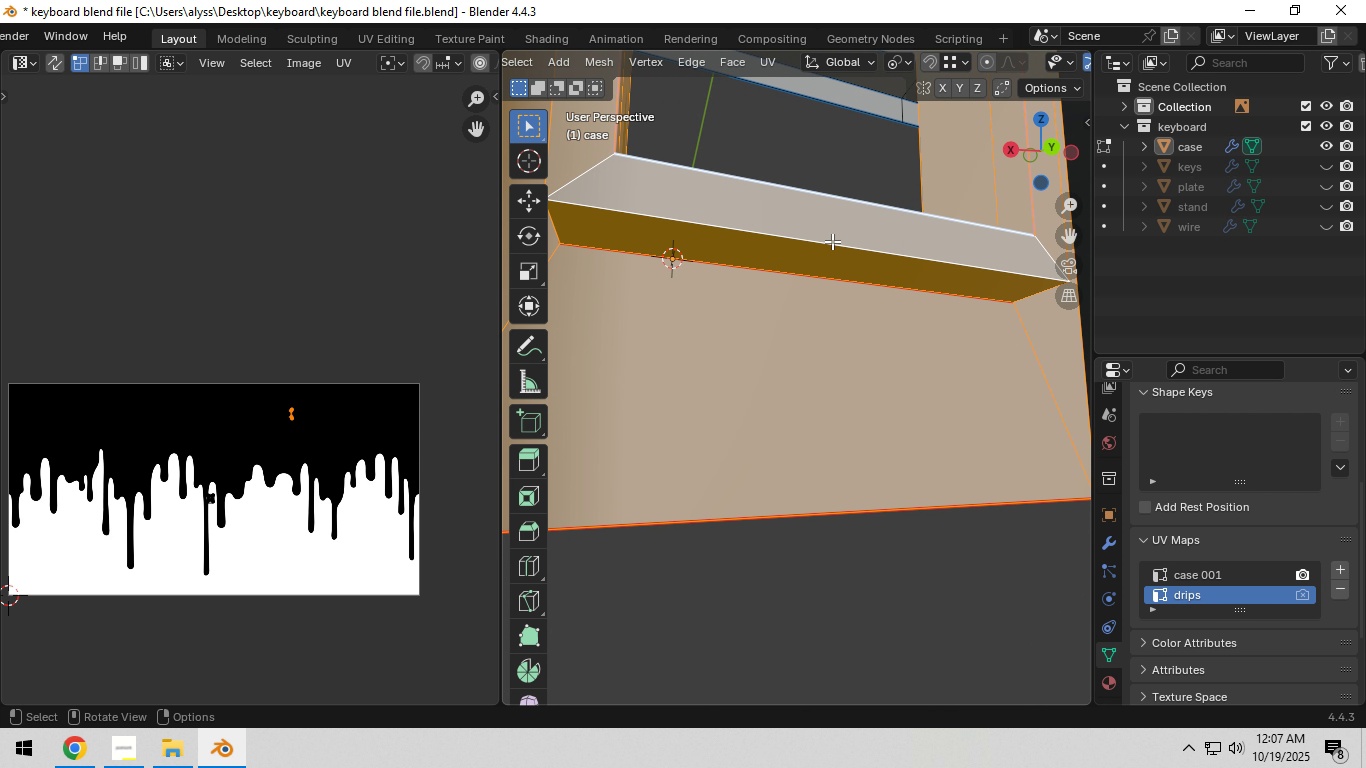 
scroll: coordinate [834, 247], scroll_direction: down, amount: 4.0
 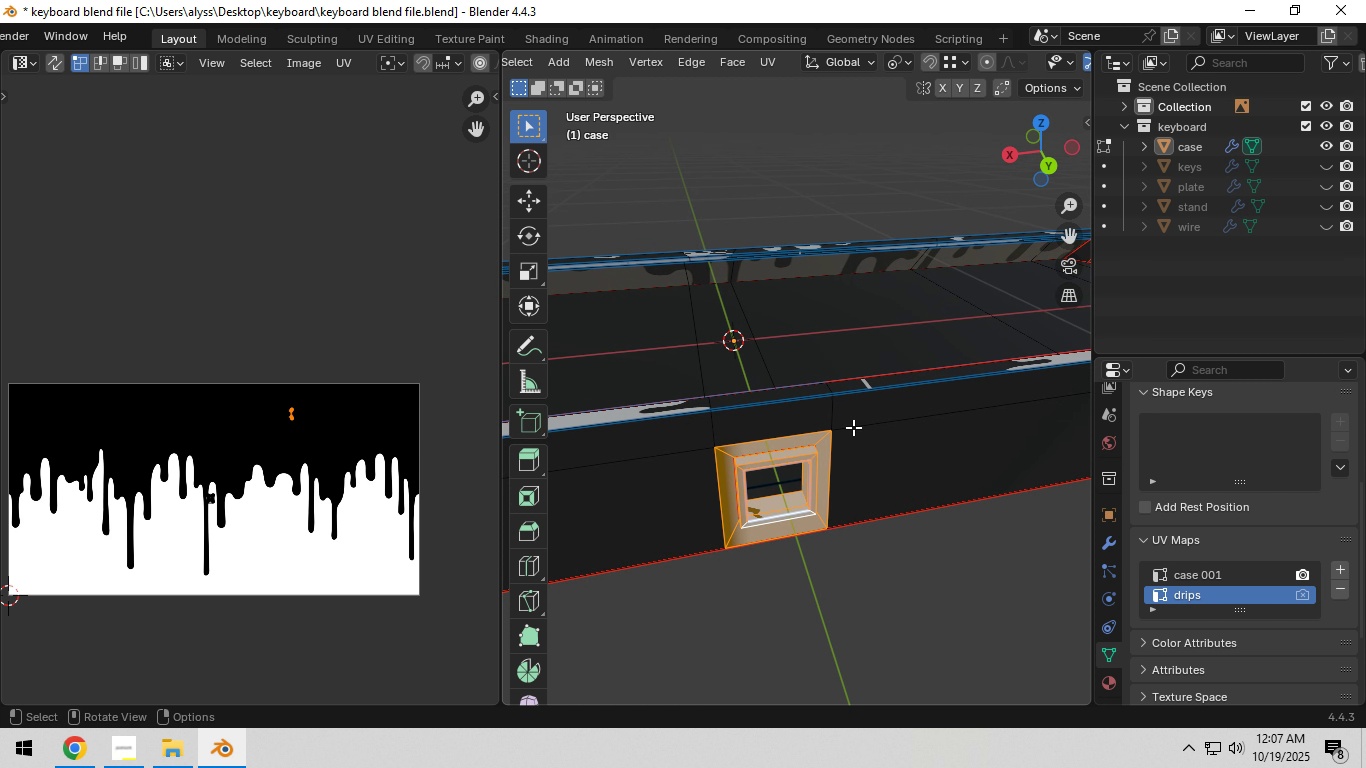 
key(U)
 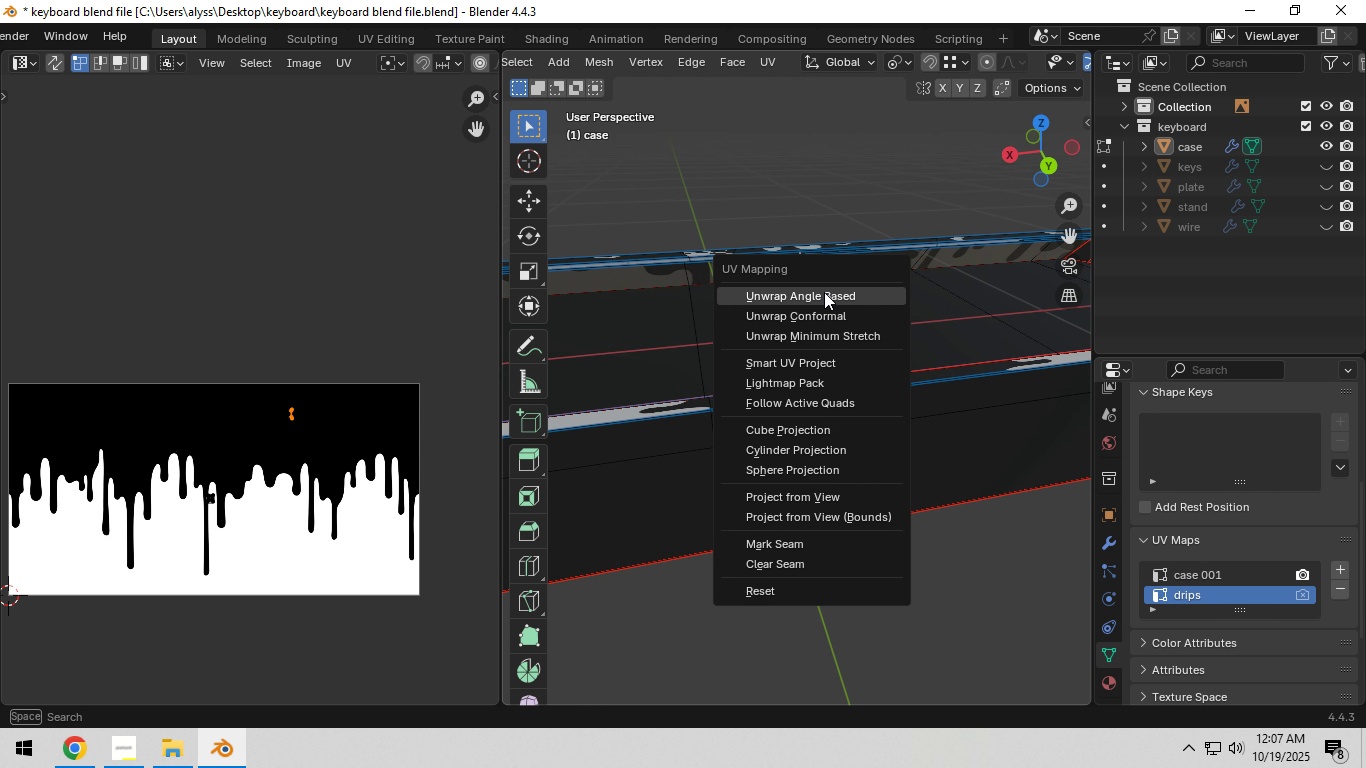 
left_click([824, 292])
 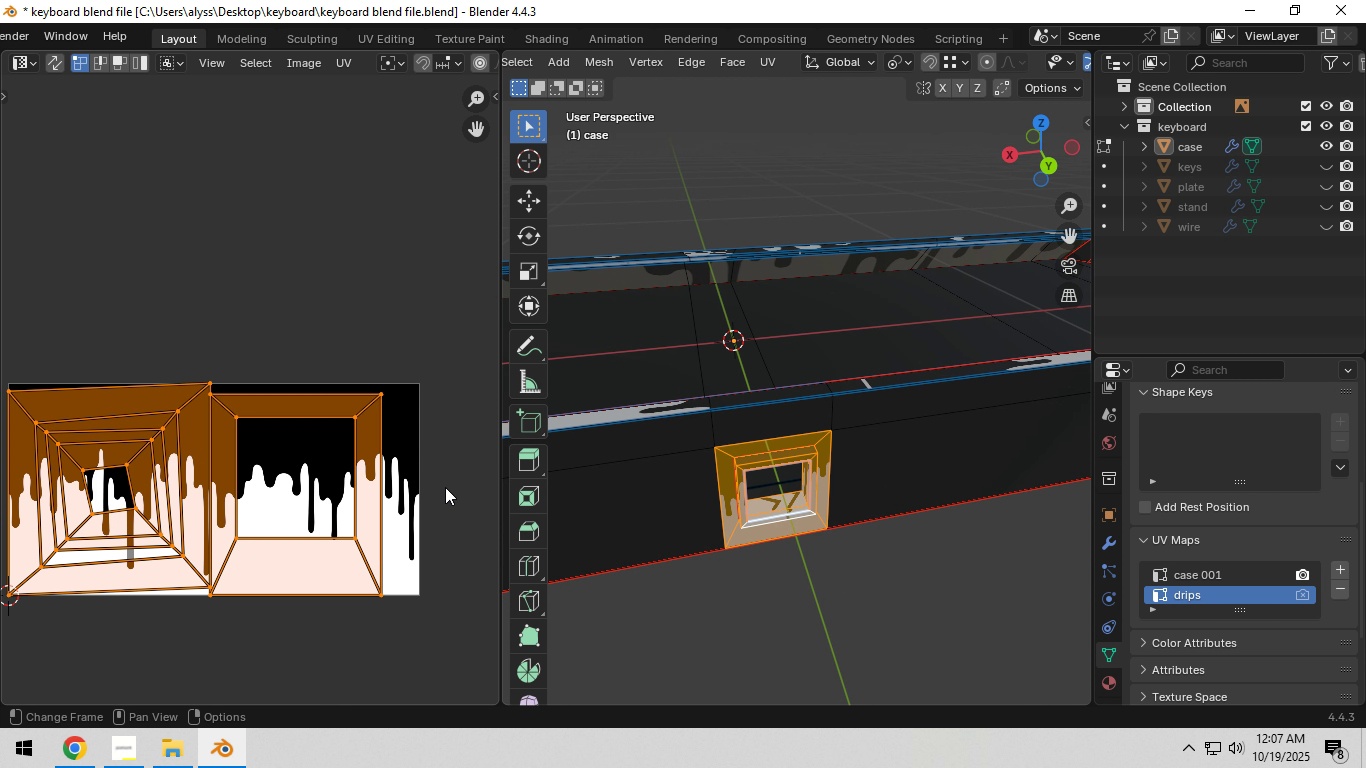 
type(as)
 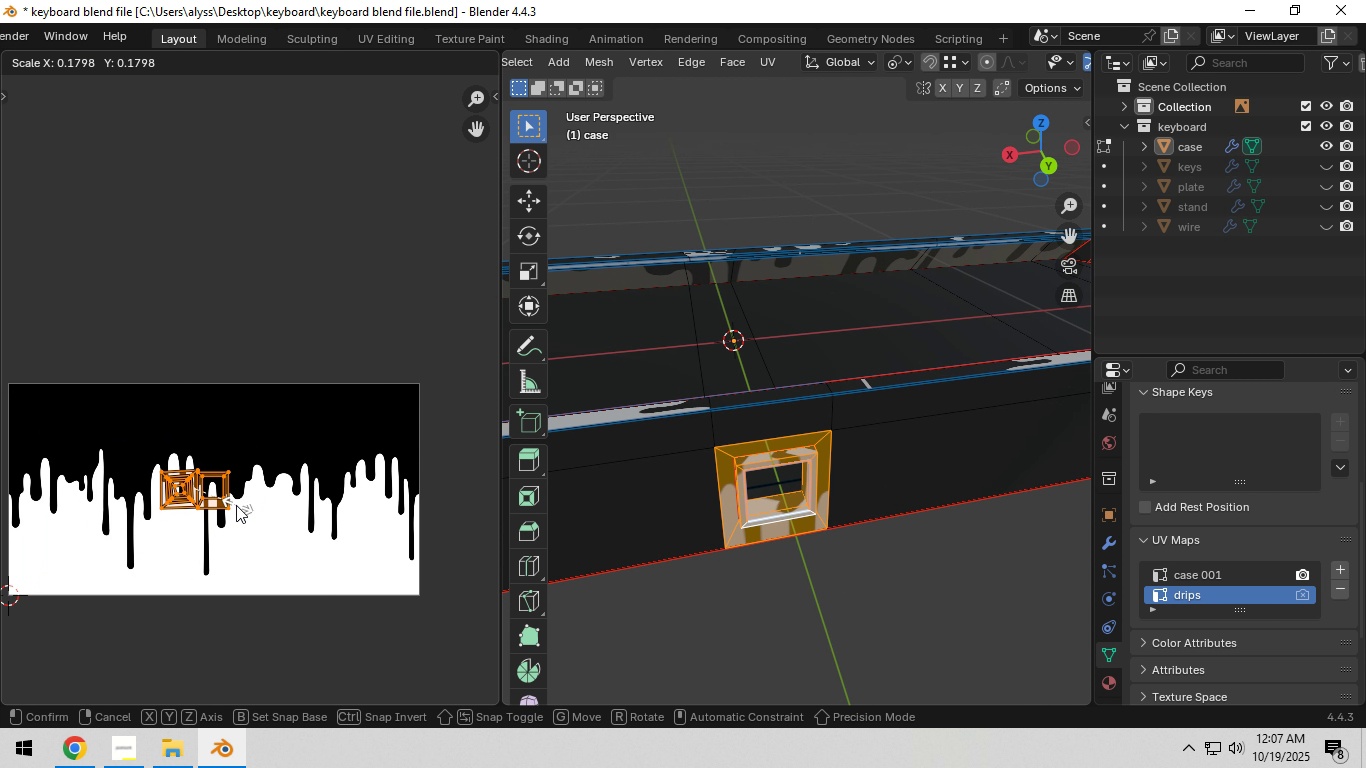 
left_click([228, 505])
 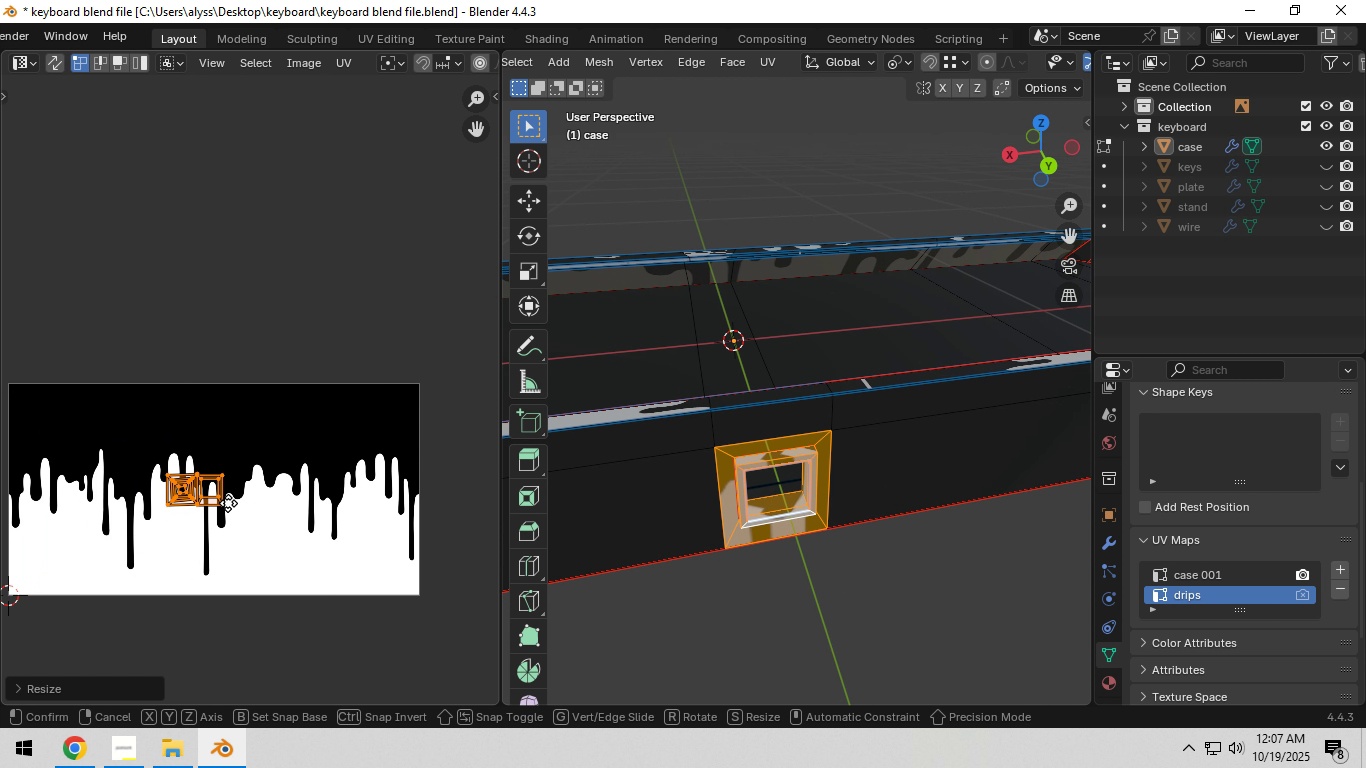 
key(G)
 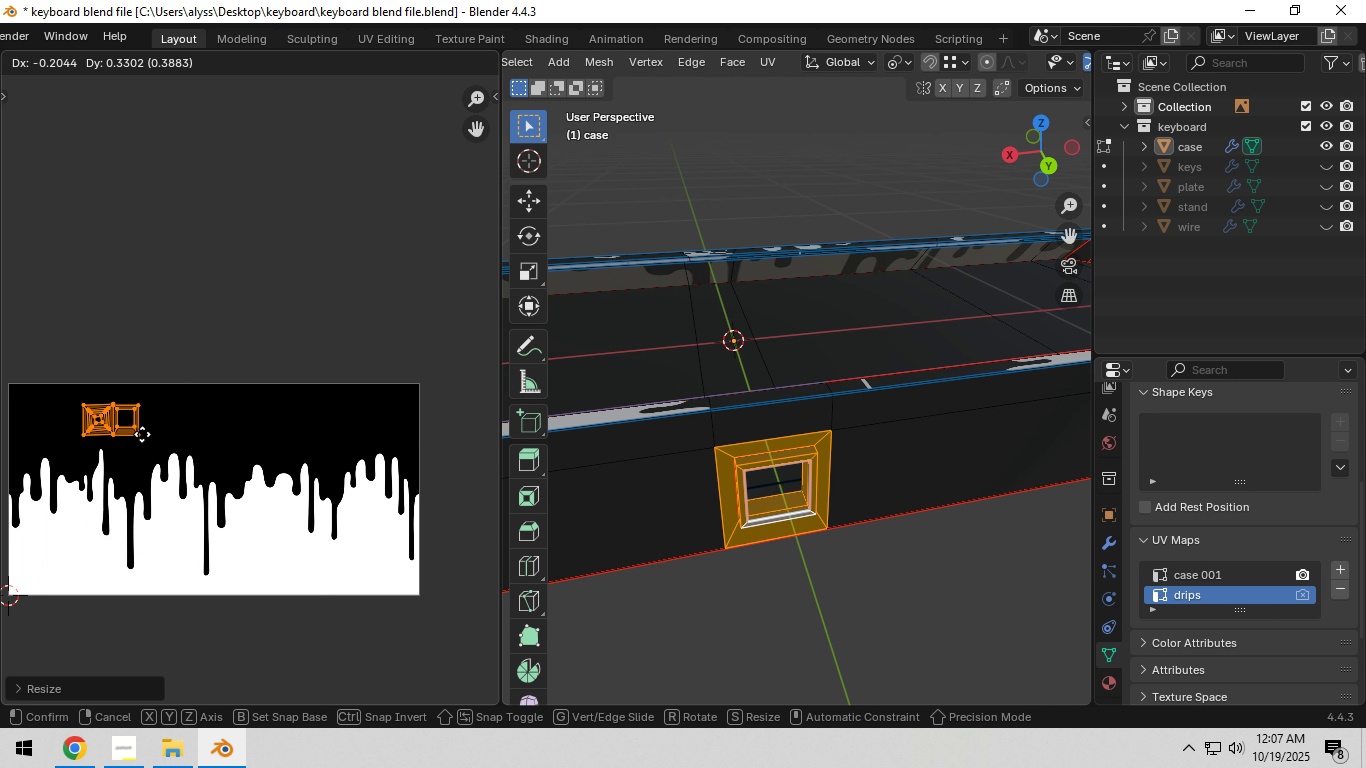 
left_click([139, 433])
 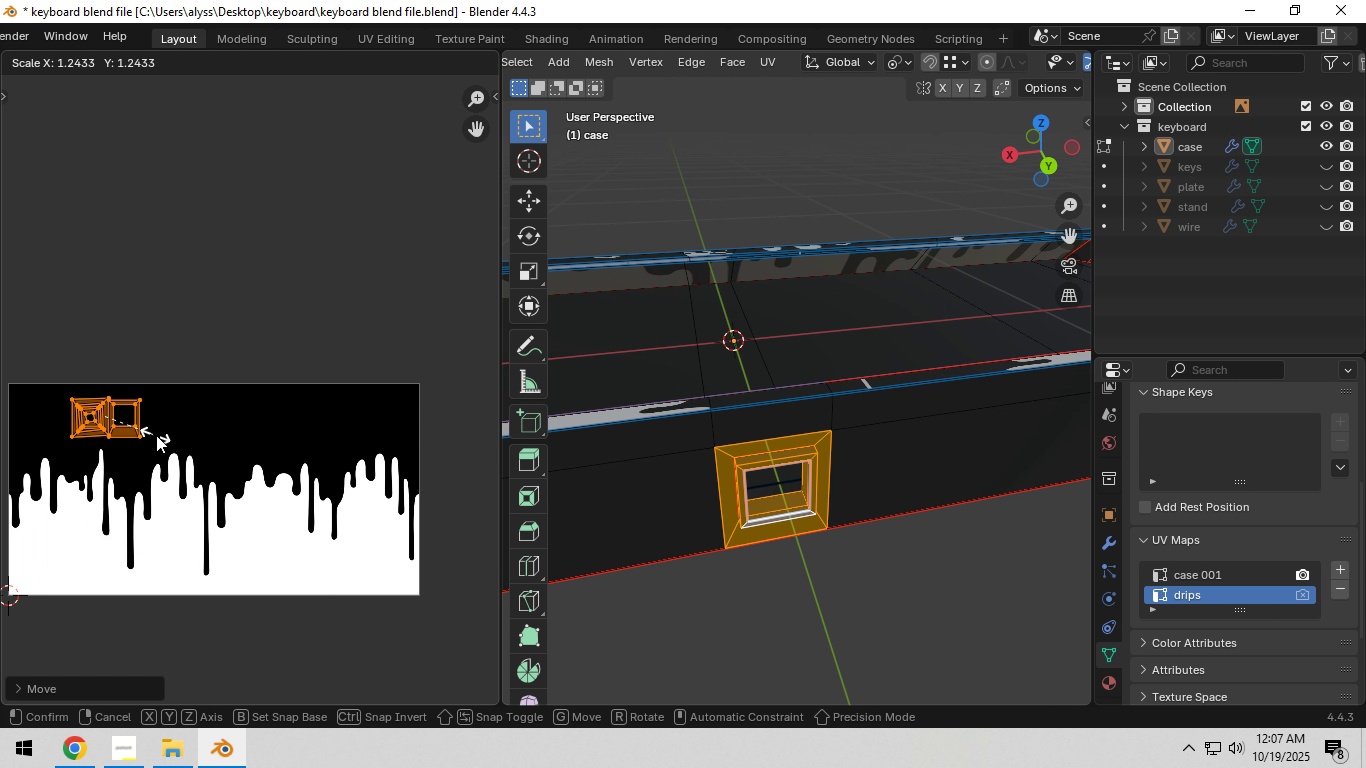 
key(S)
 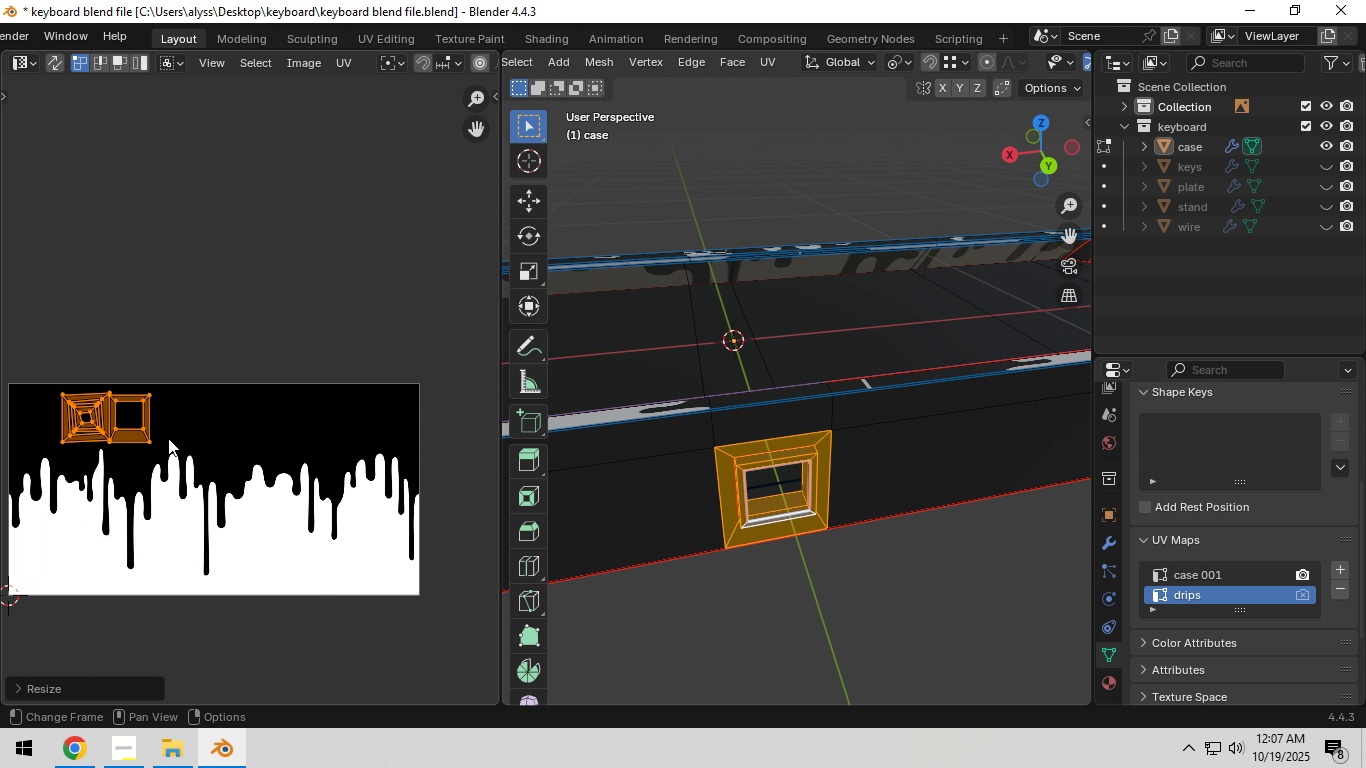 
left_click([168, 438])
 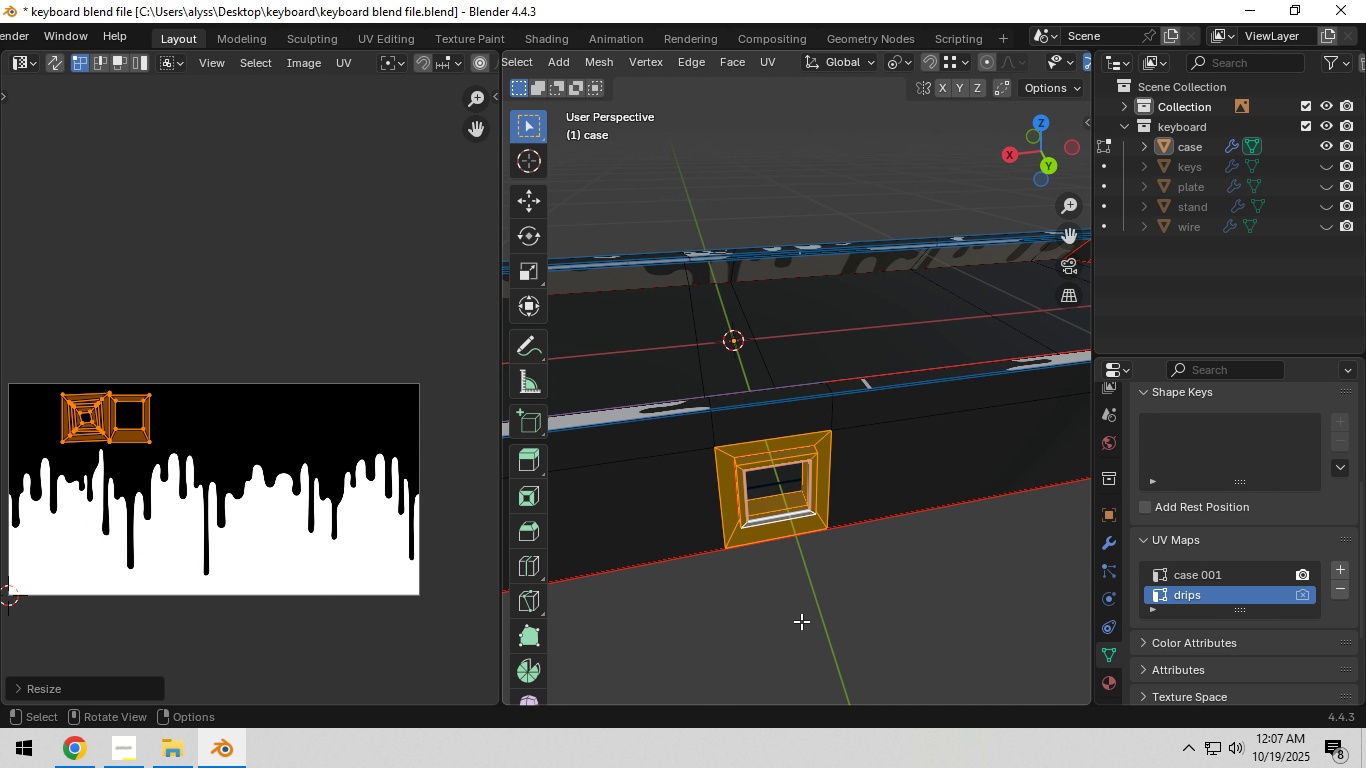 
left_click([801, 621])
 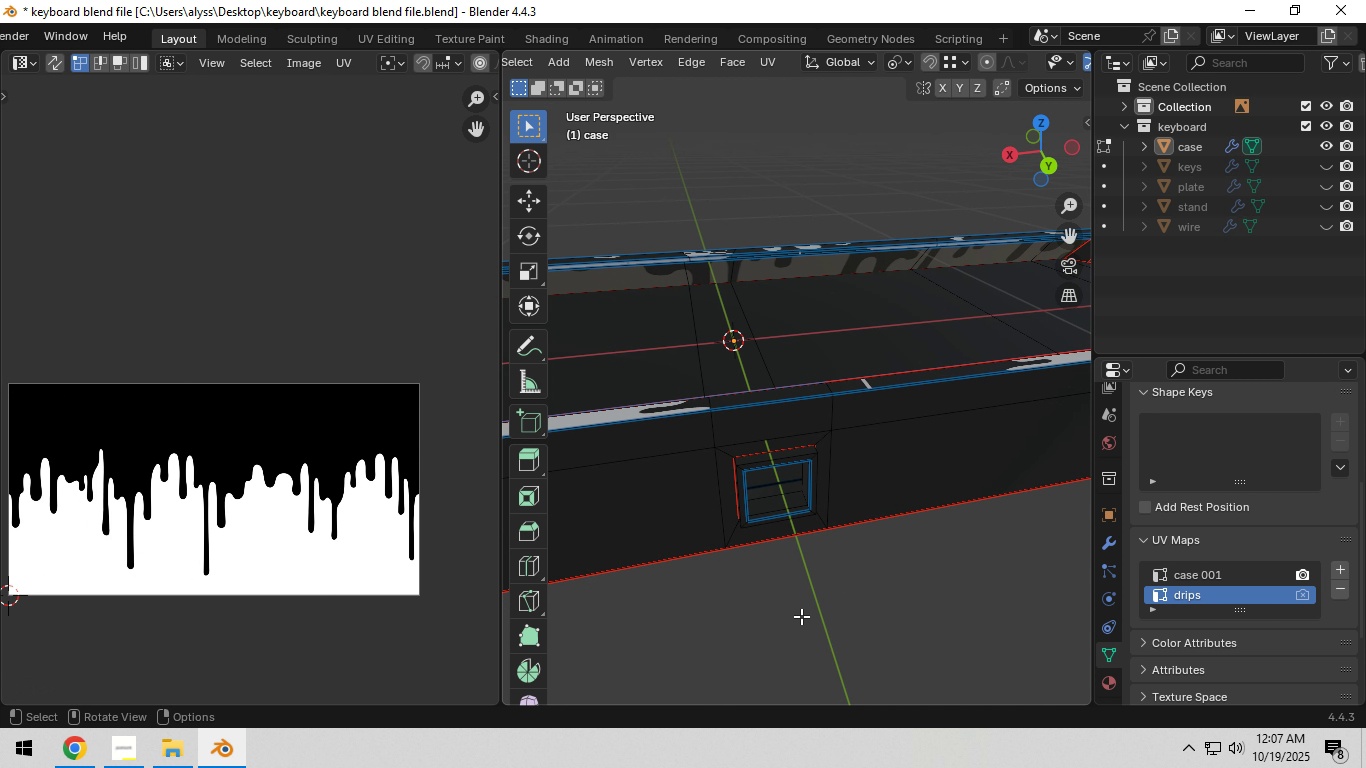 
scroll: coordinate [1011, 567], scroll_direction: down, amount: 3.0
 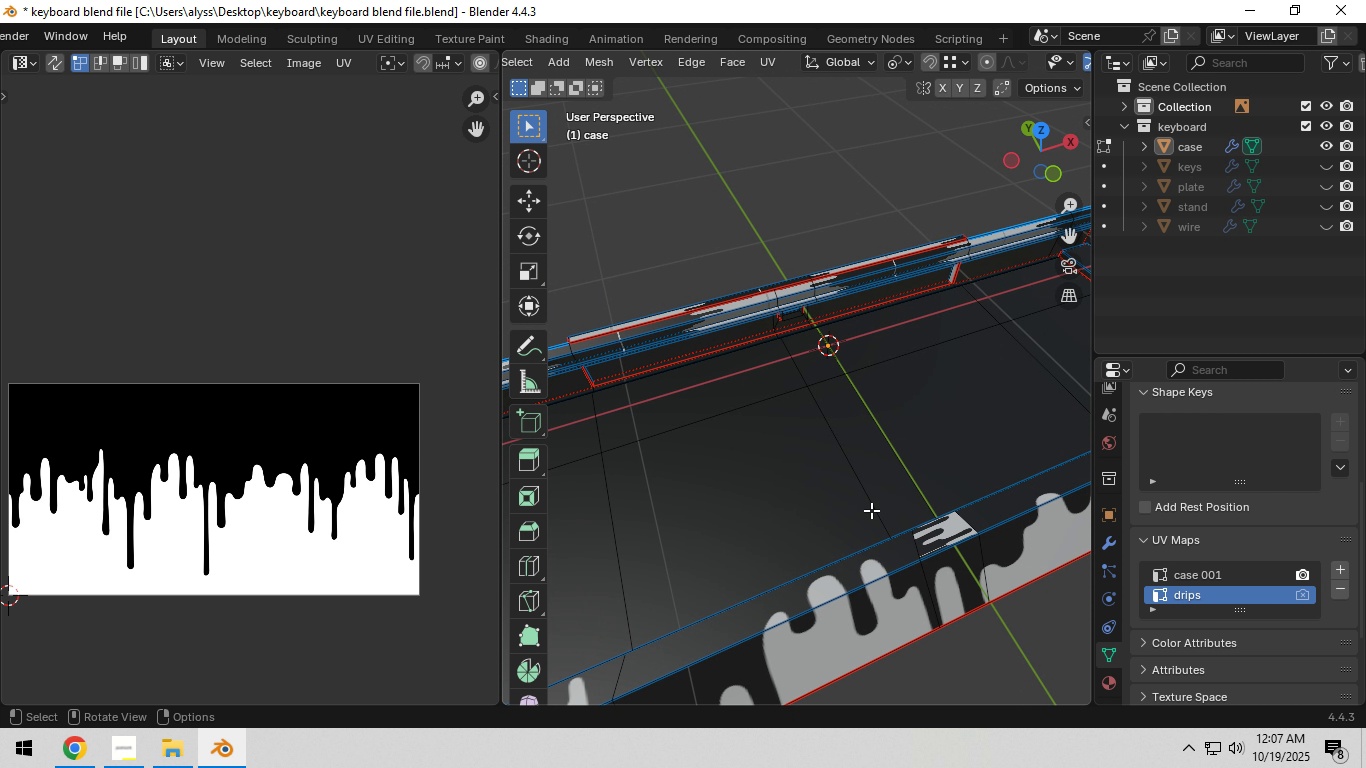 
hold_key(key=ShiftLeft, duration=0.62)
 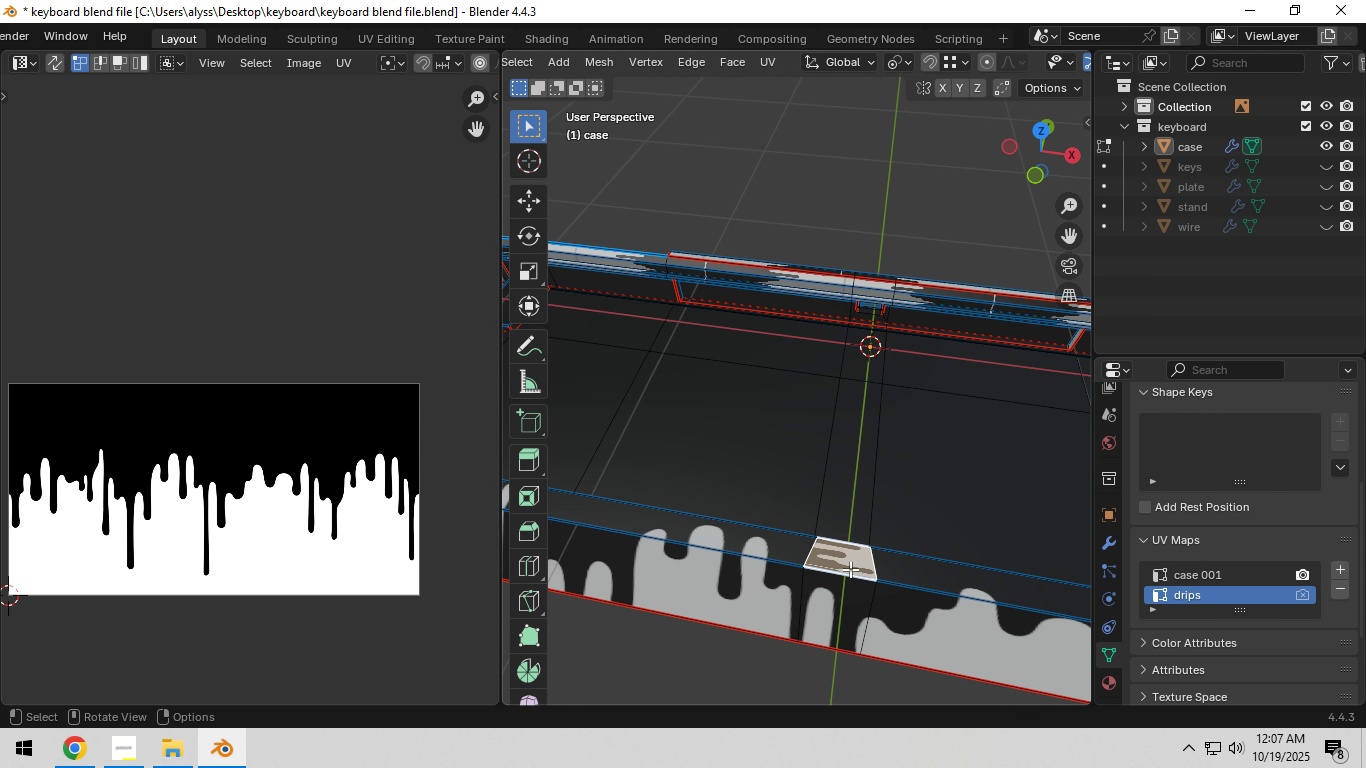 
left_click([850, 569])
 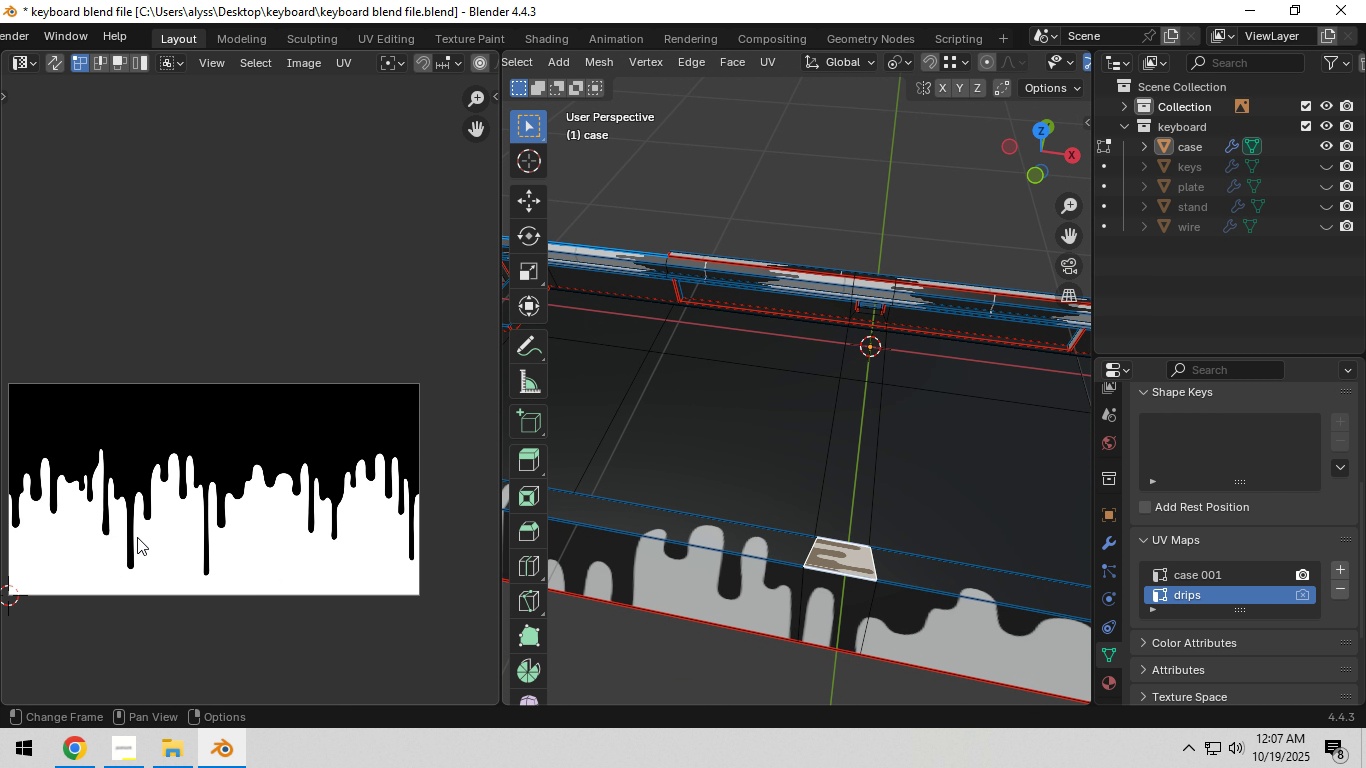 
type(ag)
 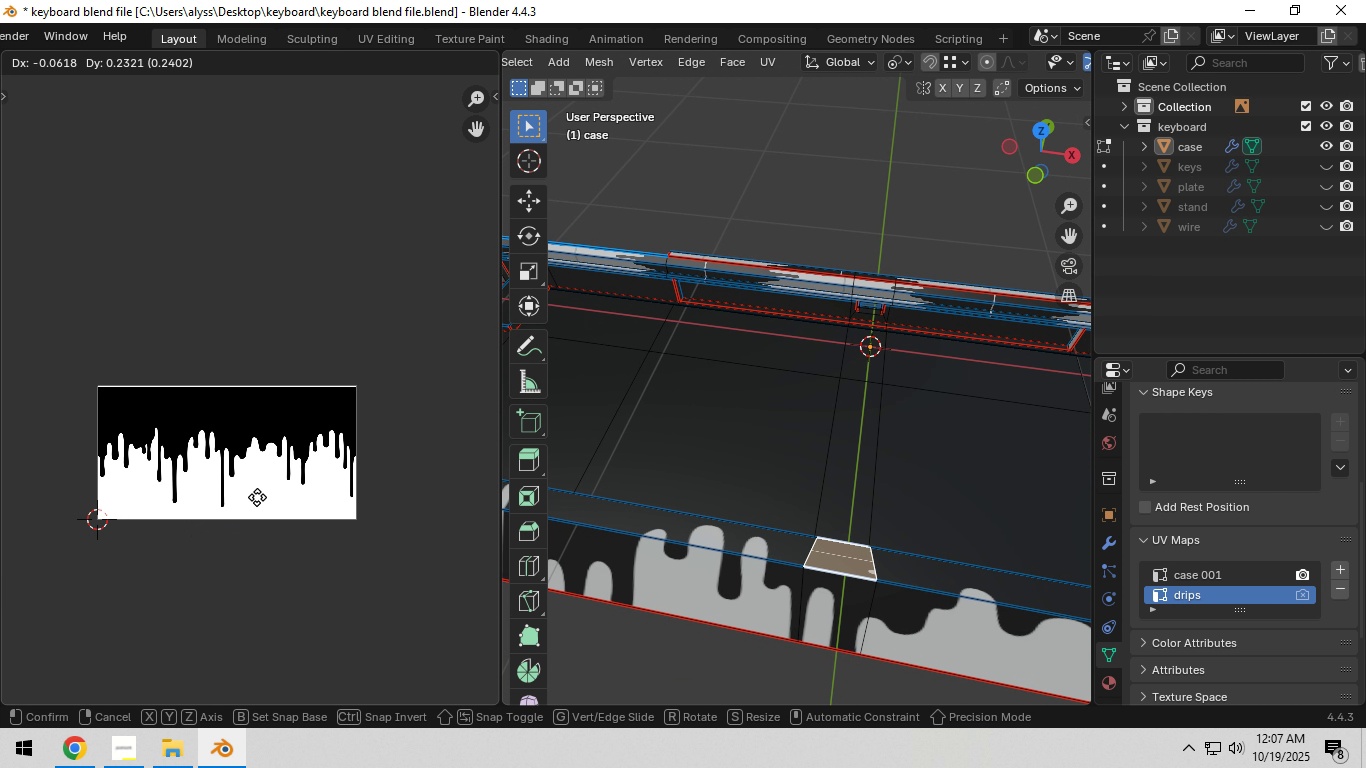 
scroll: coordinate [174, 520], scroll_direction: down, amount: 2.0
 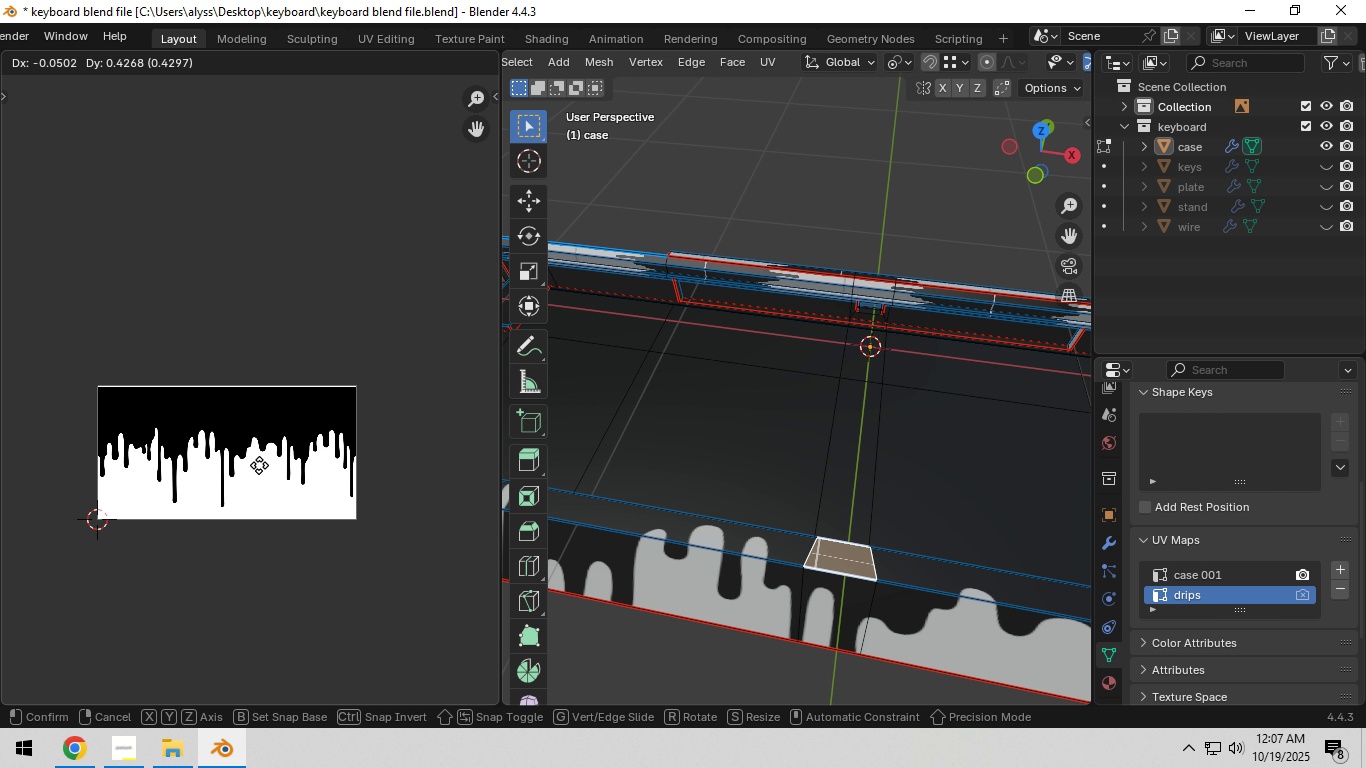 
right_click([249, 446])
 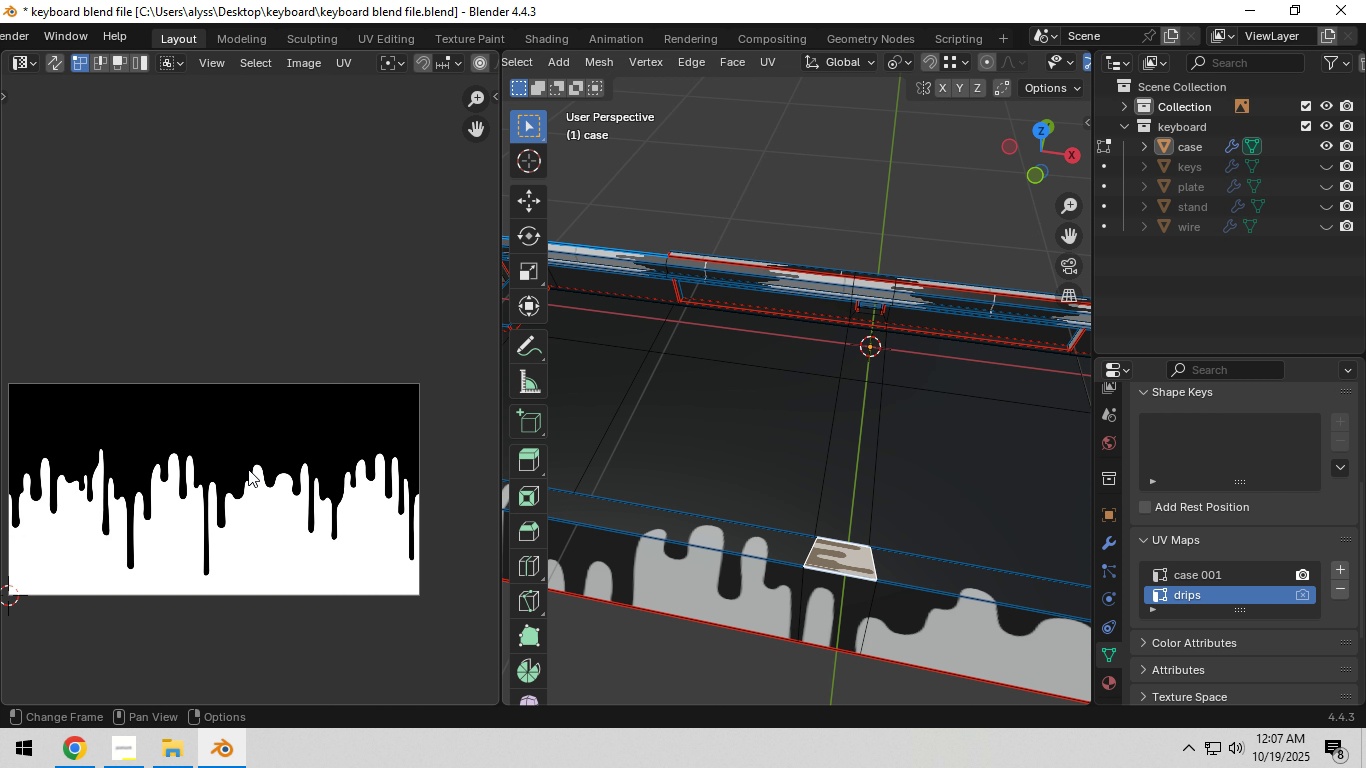 
scroll: coordinate [248, 469], scroll_direction: up, amount: 3.0
 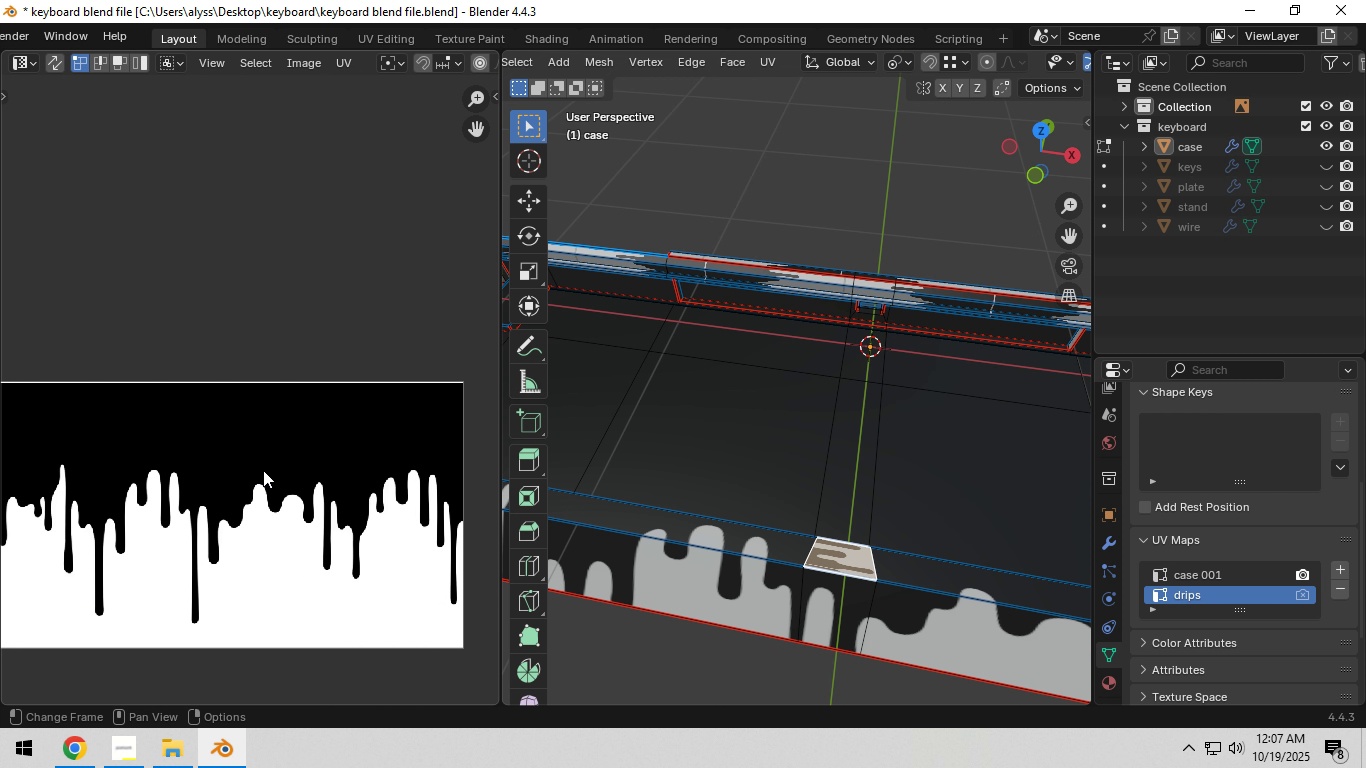 
key(G)
 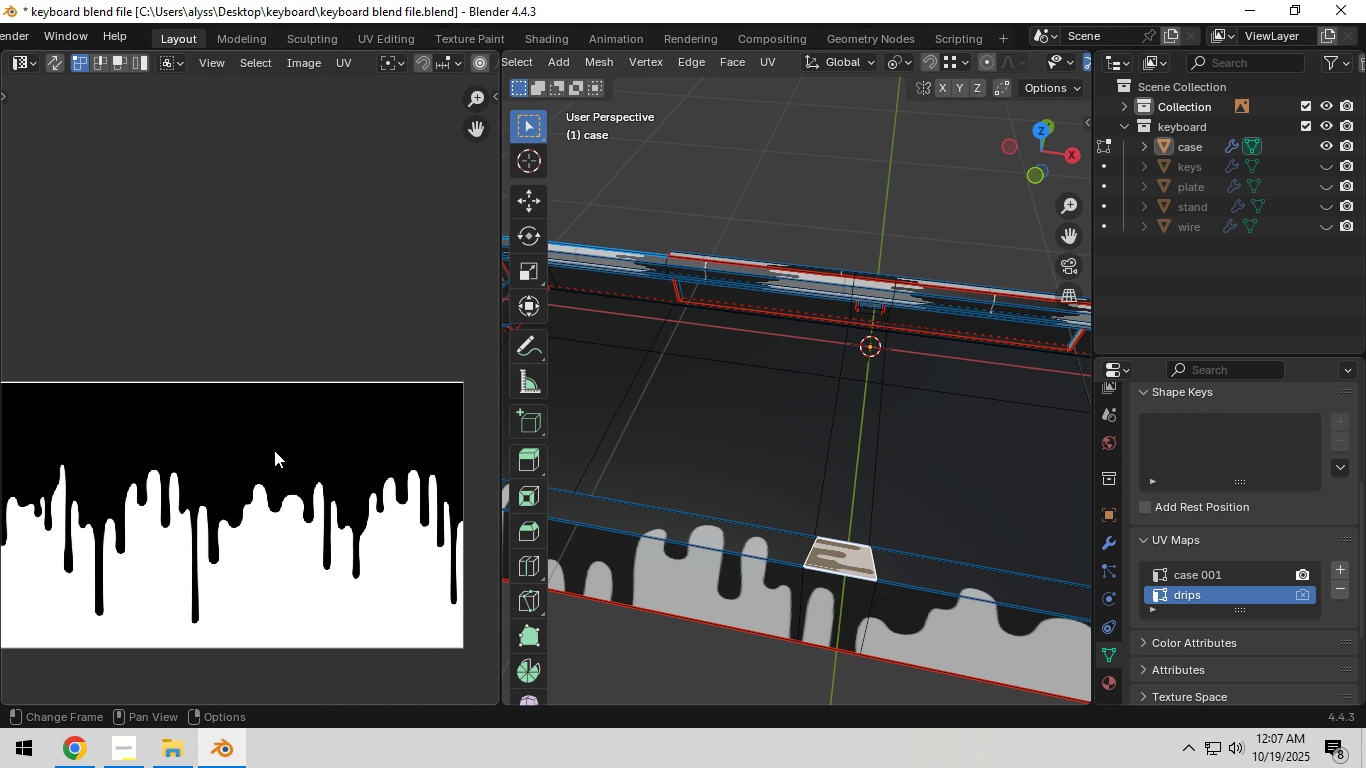 
right_click([274, 450])
 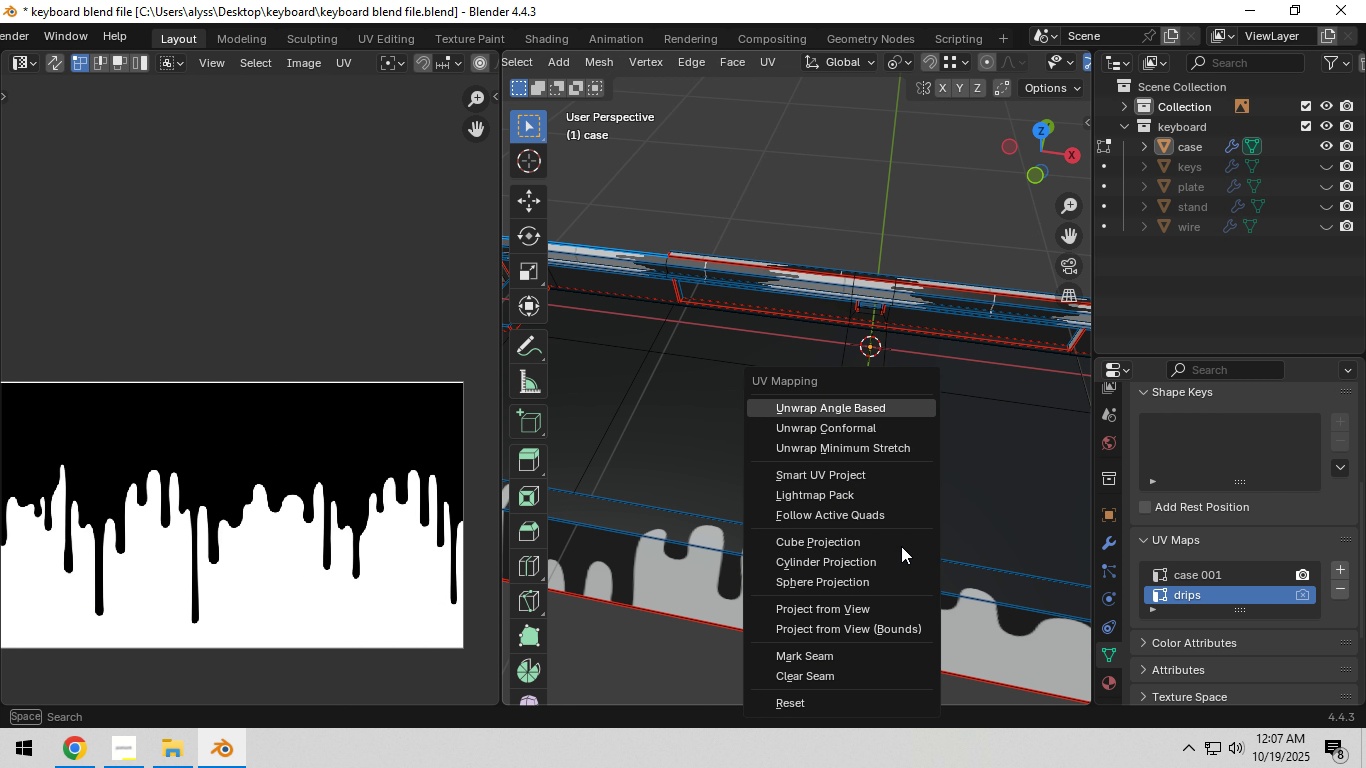 
key(U)
 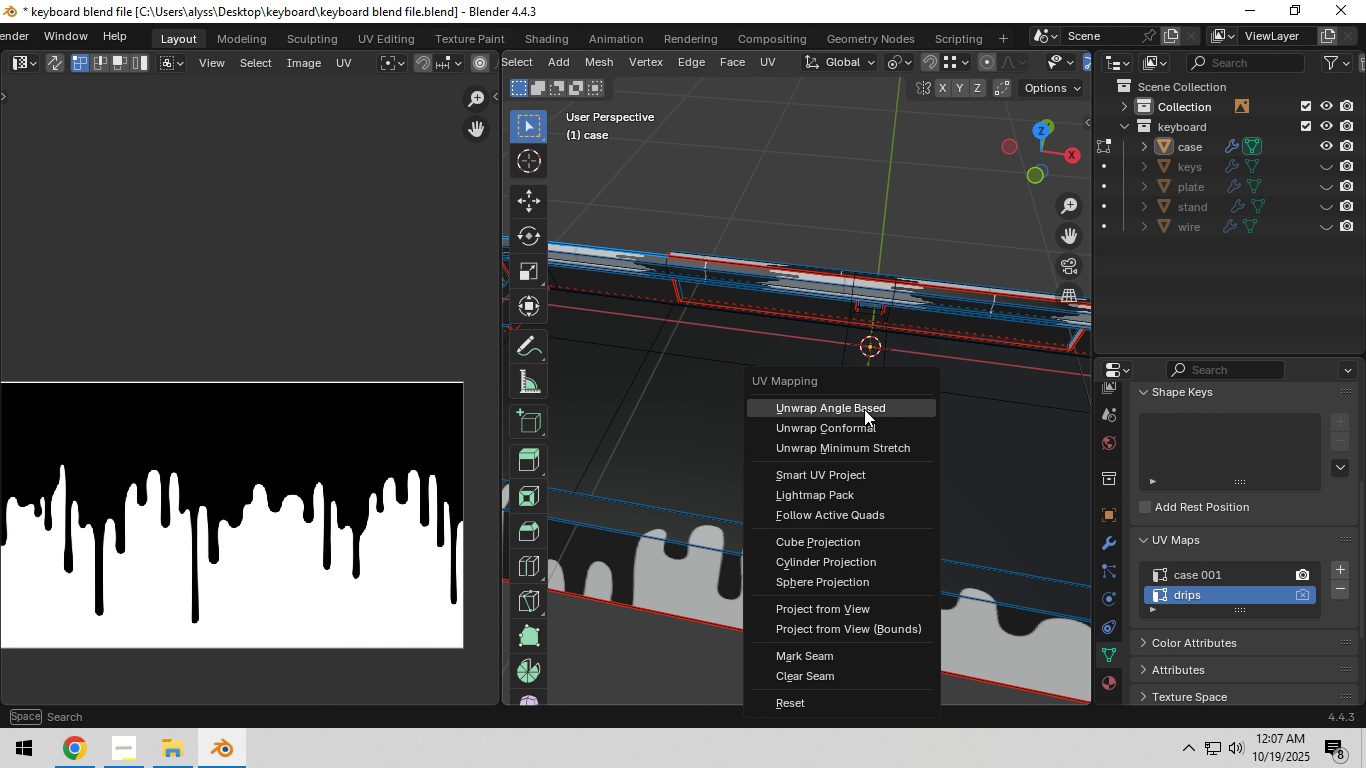 
left_click([864, 409])
 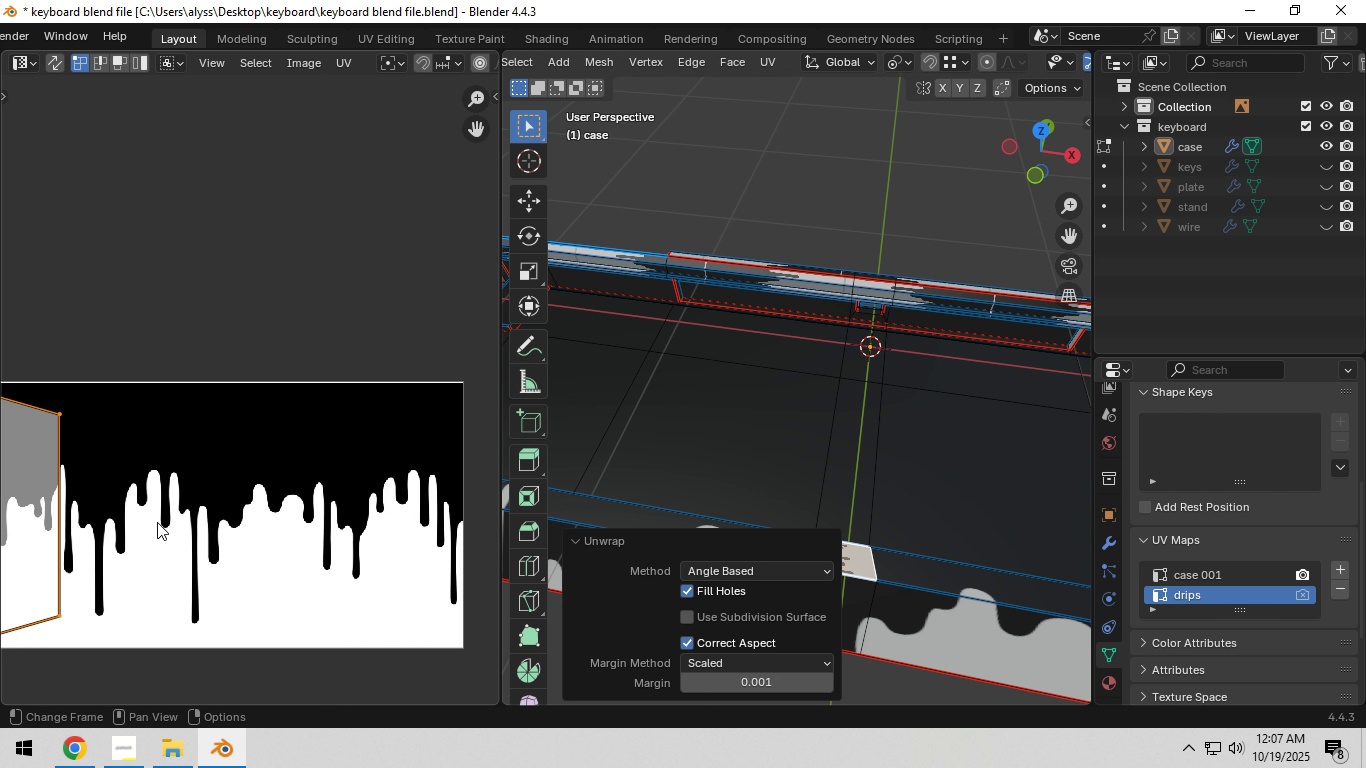 
type(gr)
 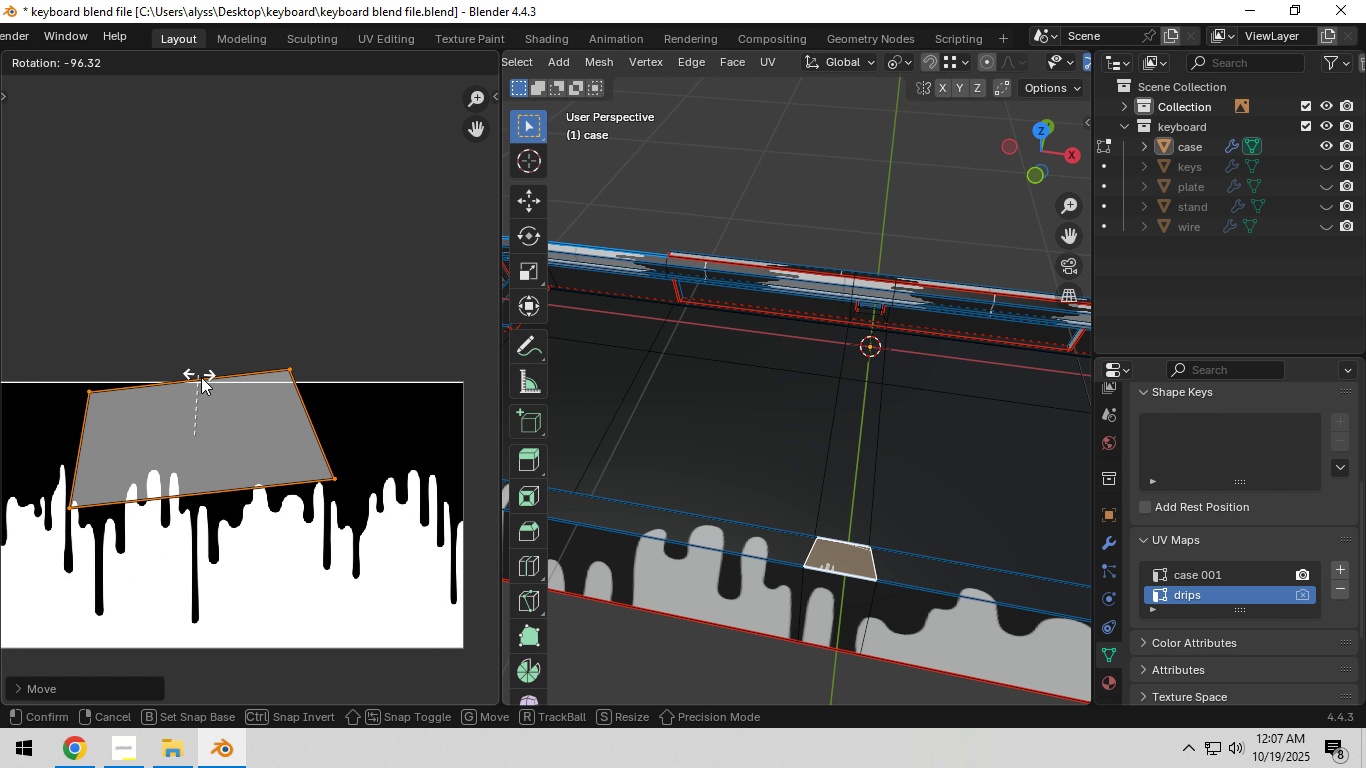 
hold_key(key=ControlLeft, duration=0.54)
left_click([204, 380])
 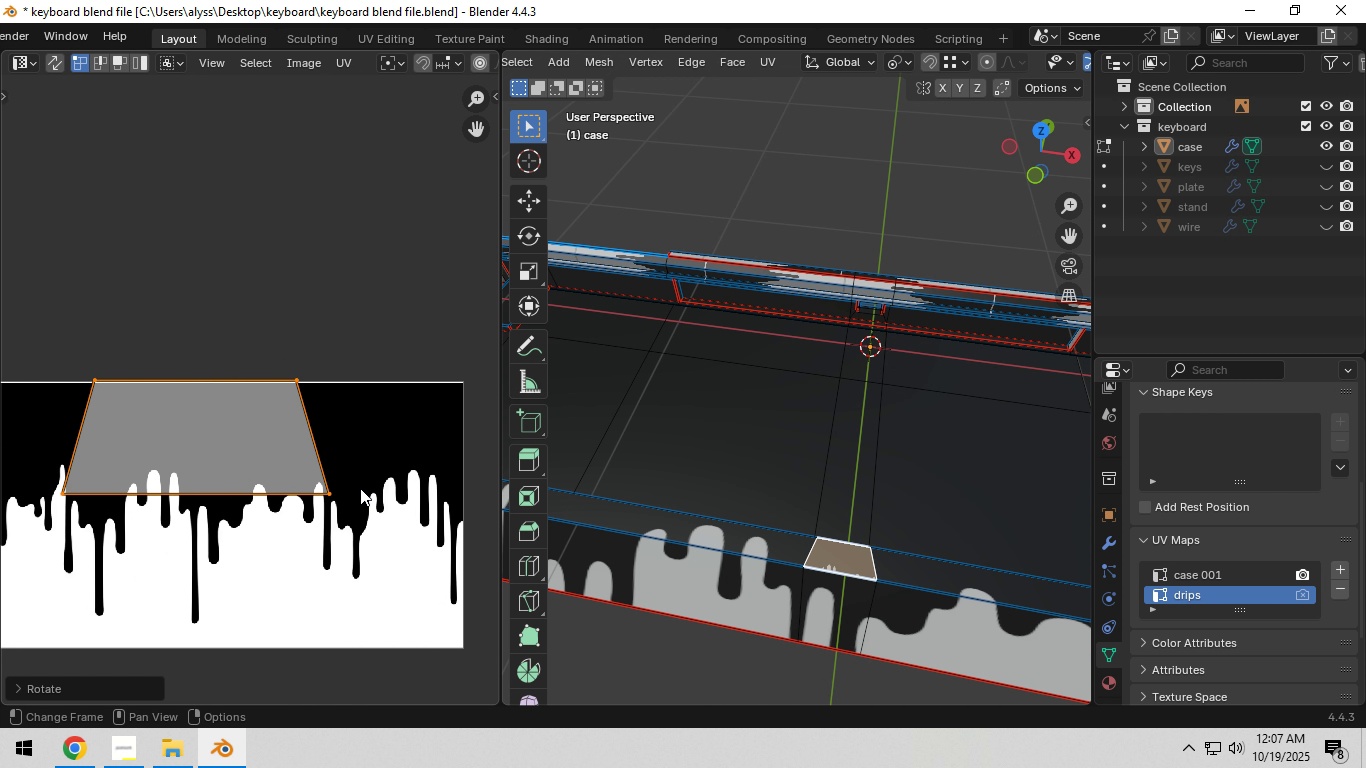 
key(S)
 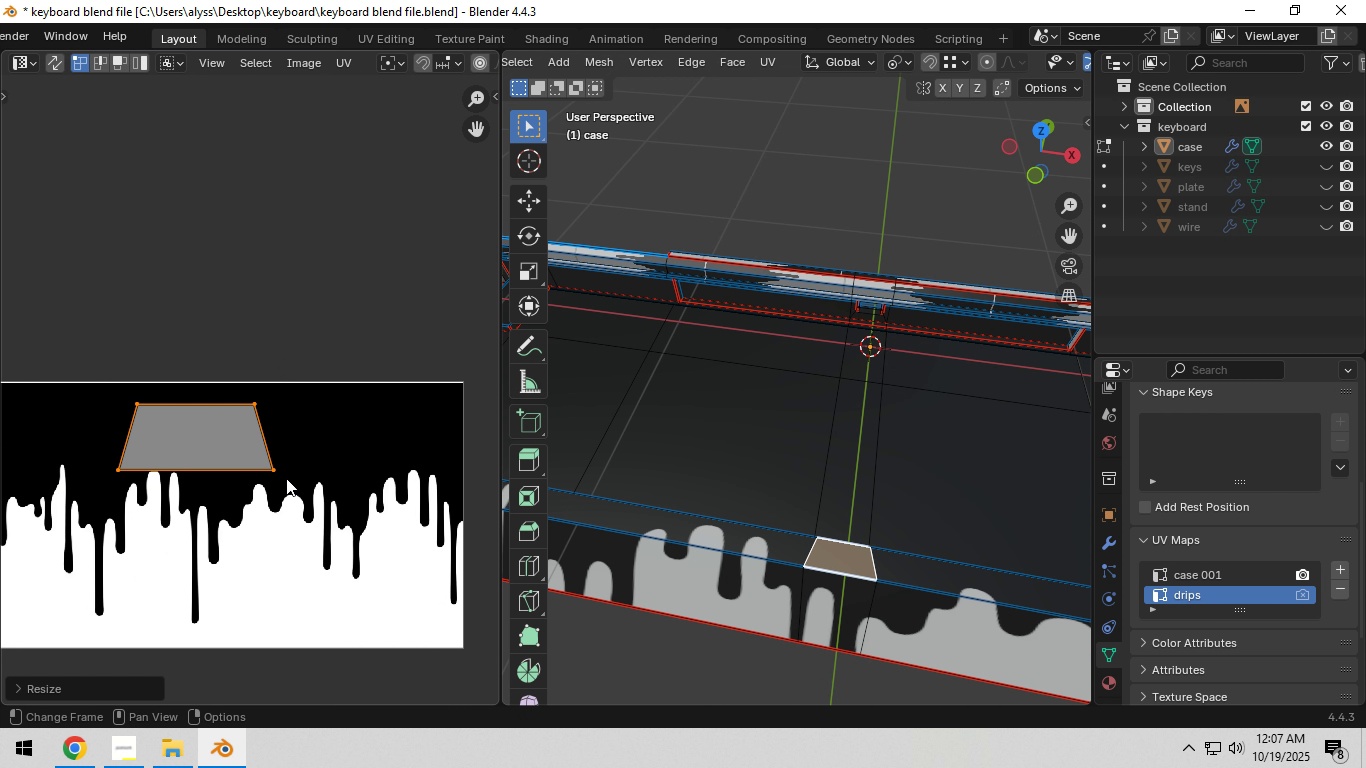 
left_click([286, 478])
 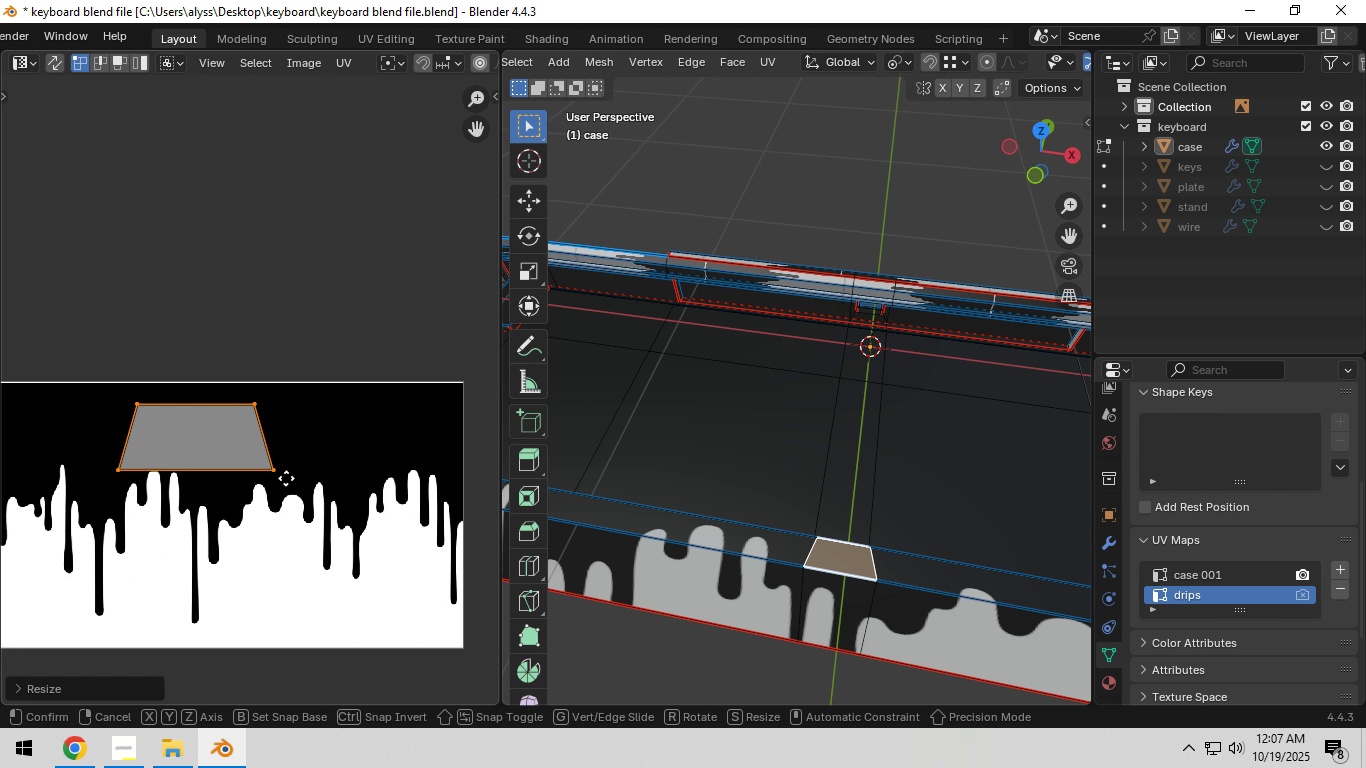 
key(G)
 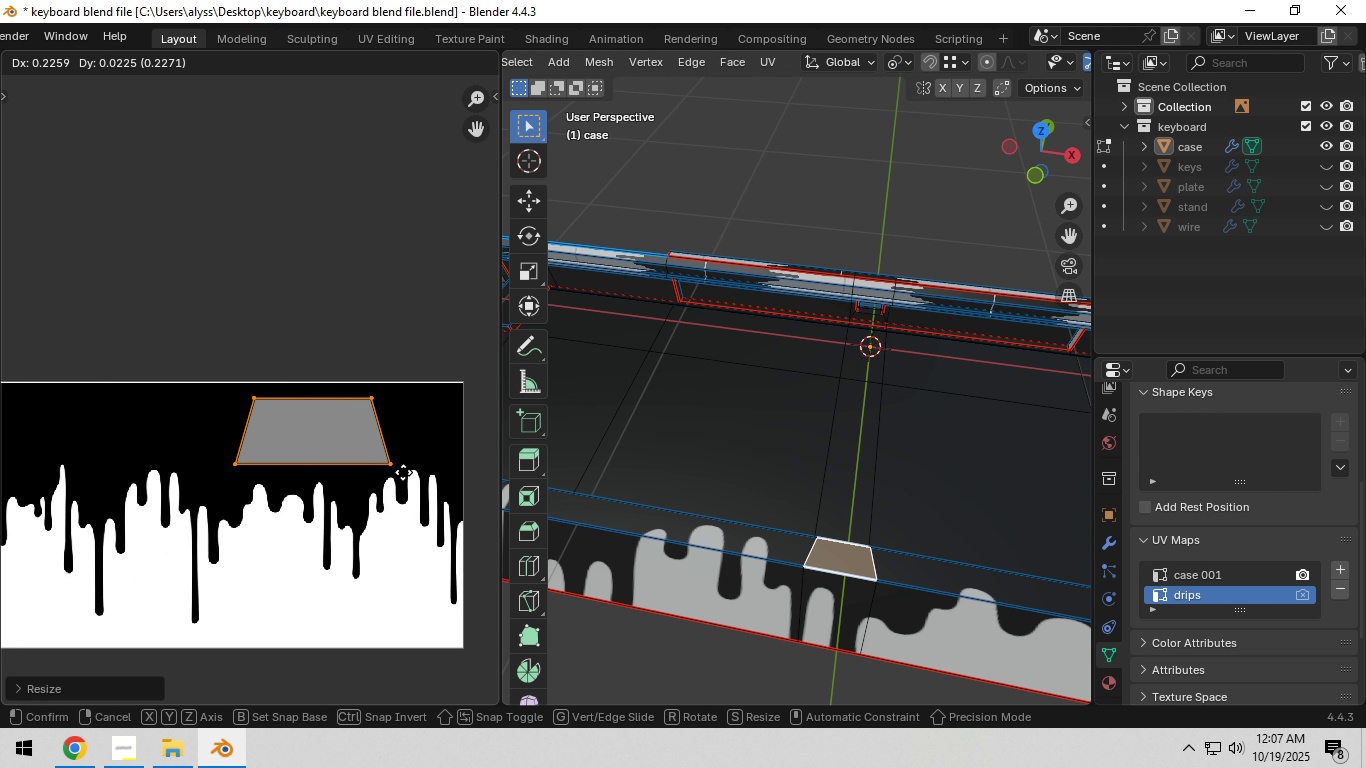 
left_click([403, 472])
 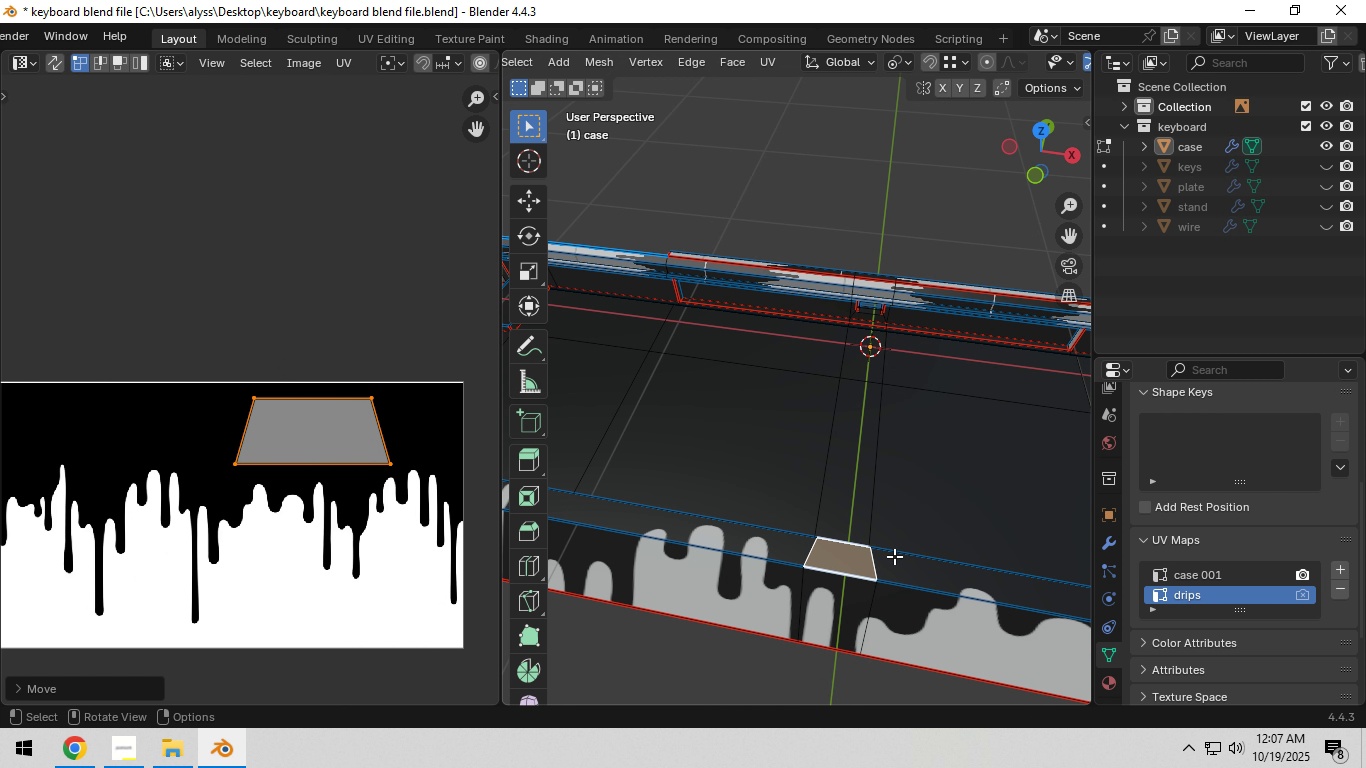 
key(Tab)
 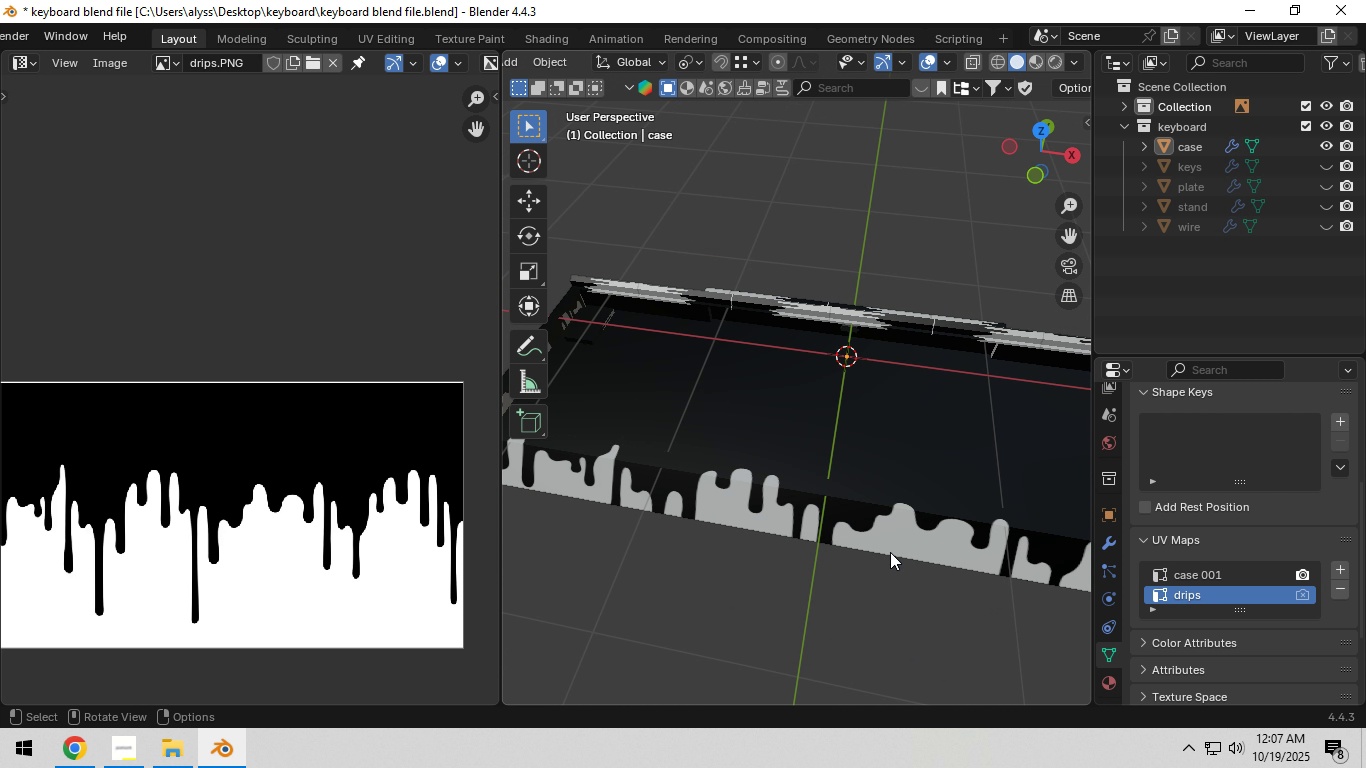 
scroll: coordinate [890, 552], scroll_direction: down, amount: 5.0
 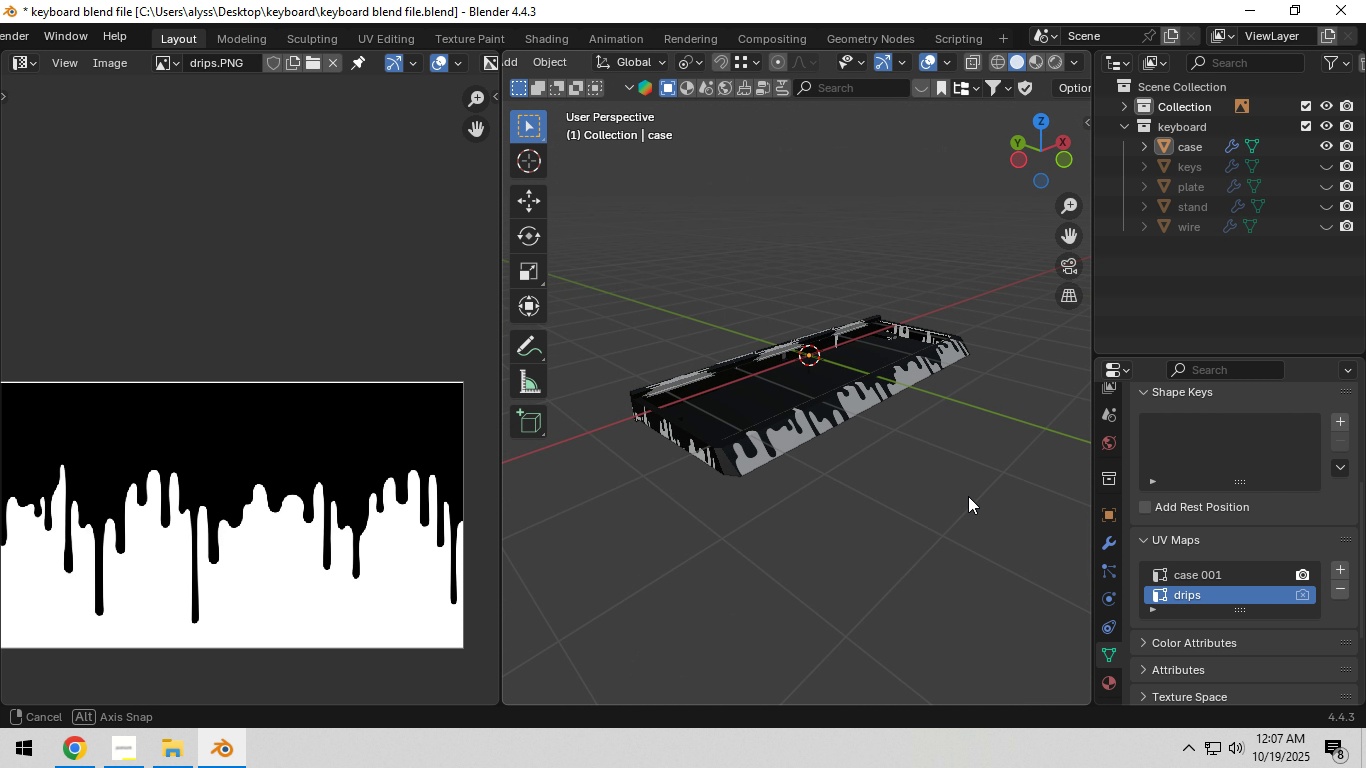 
scroll: coordinate [845, 543], scroll_direction: up, amount: 5.0
 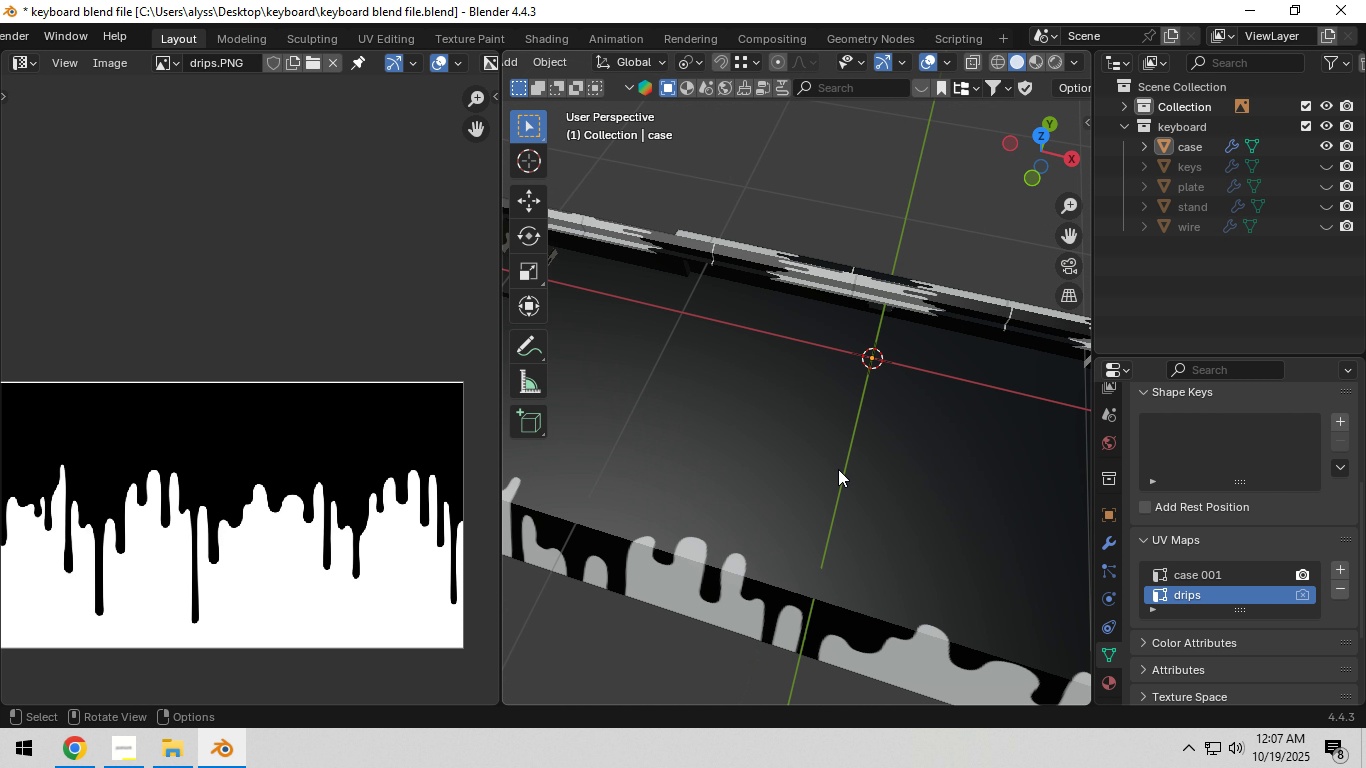 
hold_key(key=ShiftLeft, duration=0.45)
 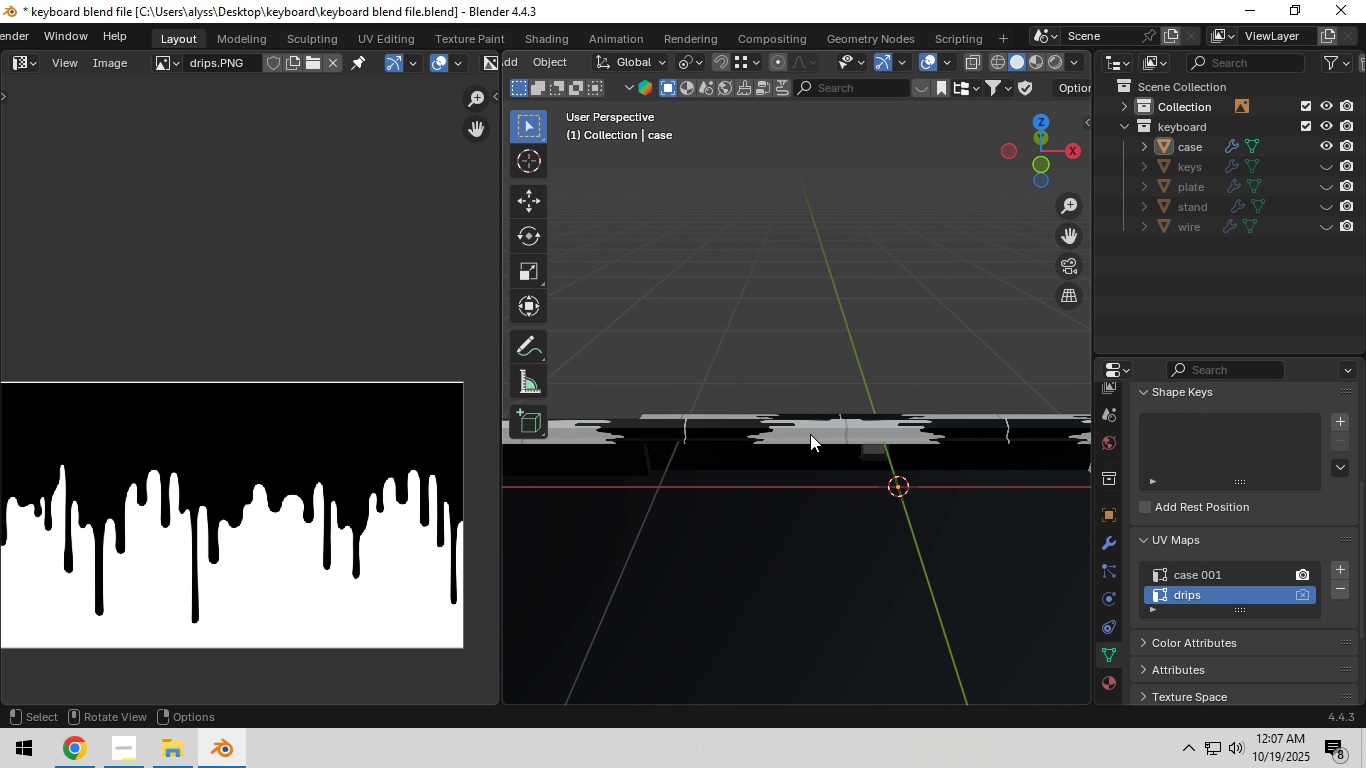 
left_click([810, 433])
 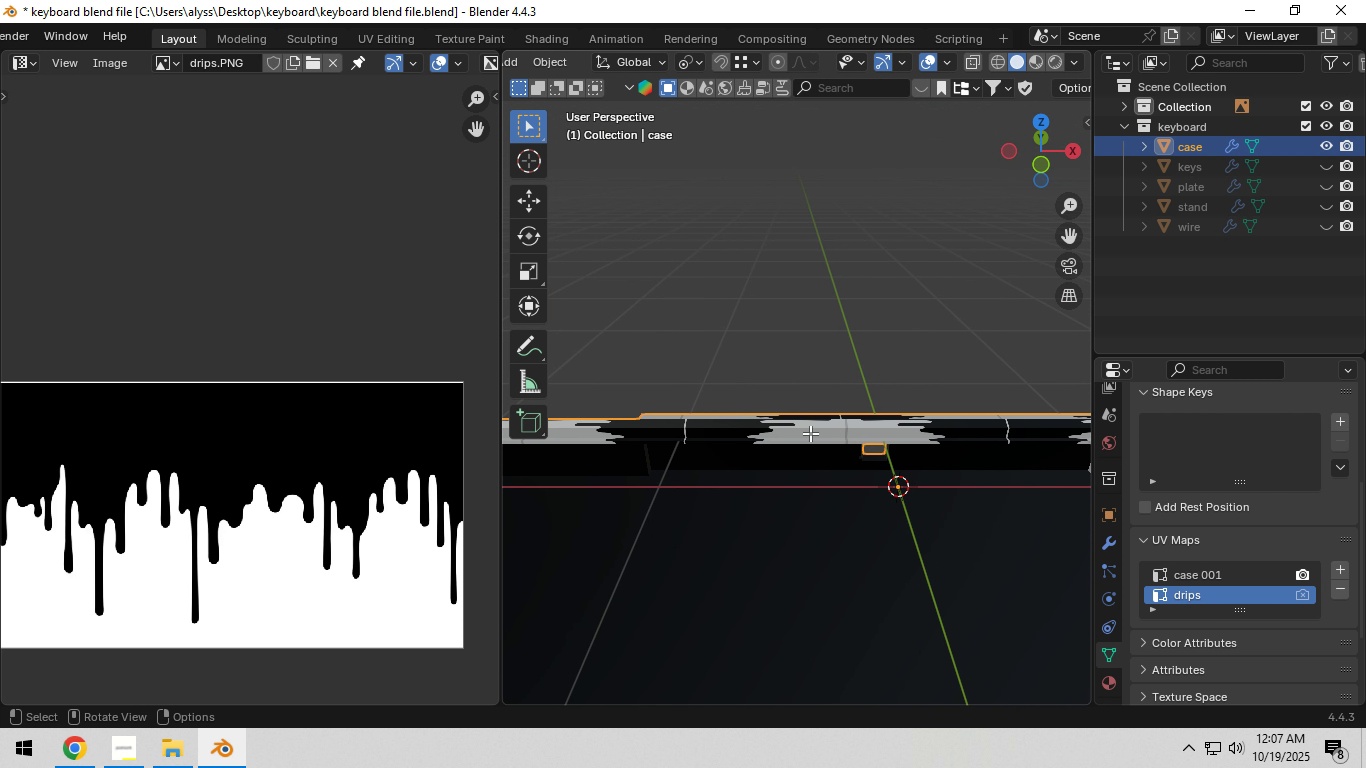 
key(Tab)
 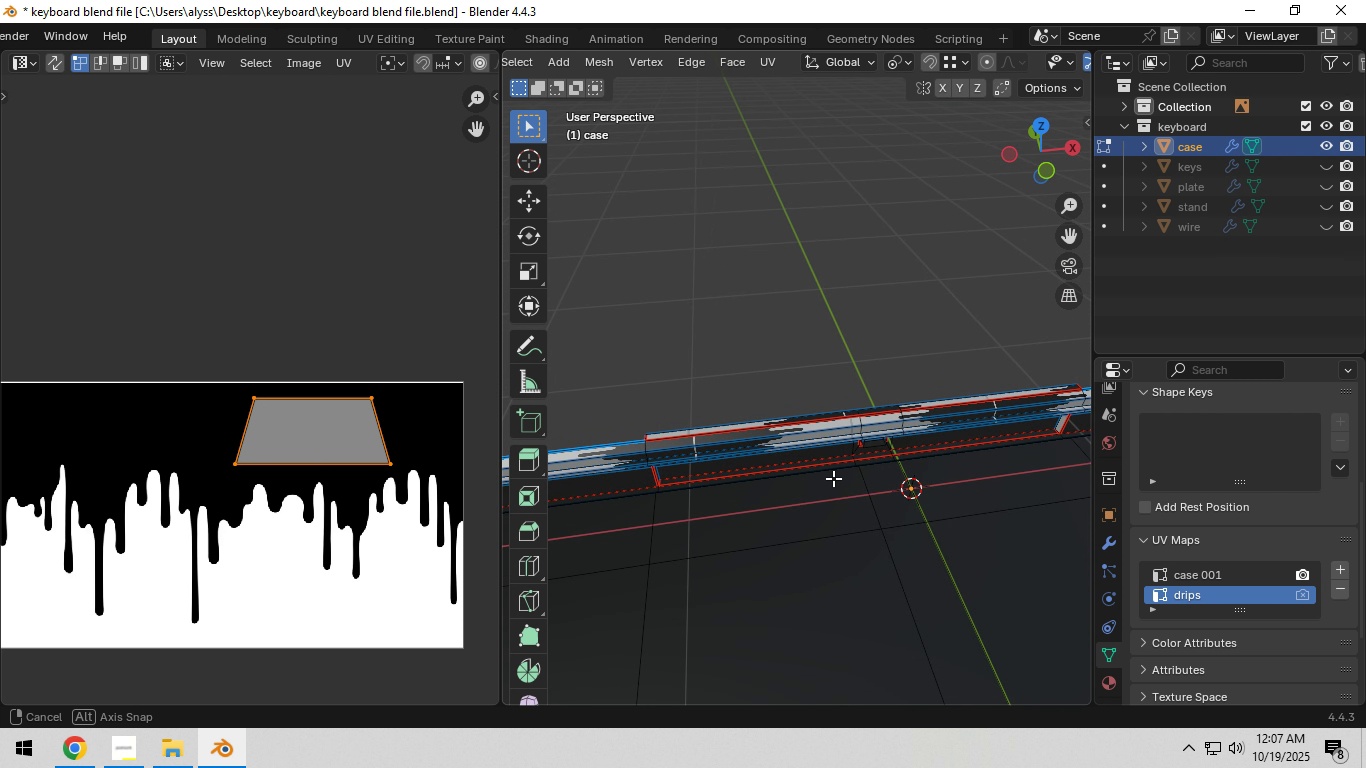 
hold_key(key=ShiftLeft, duration=0.7)
 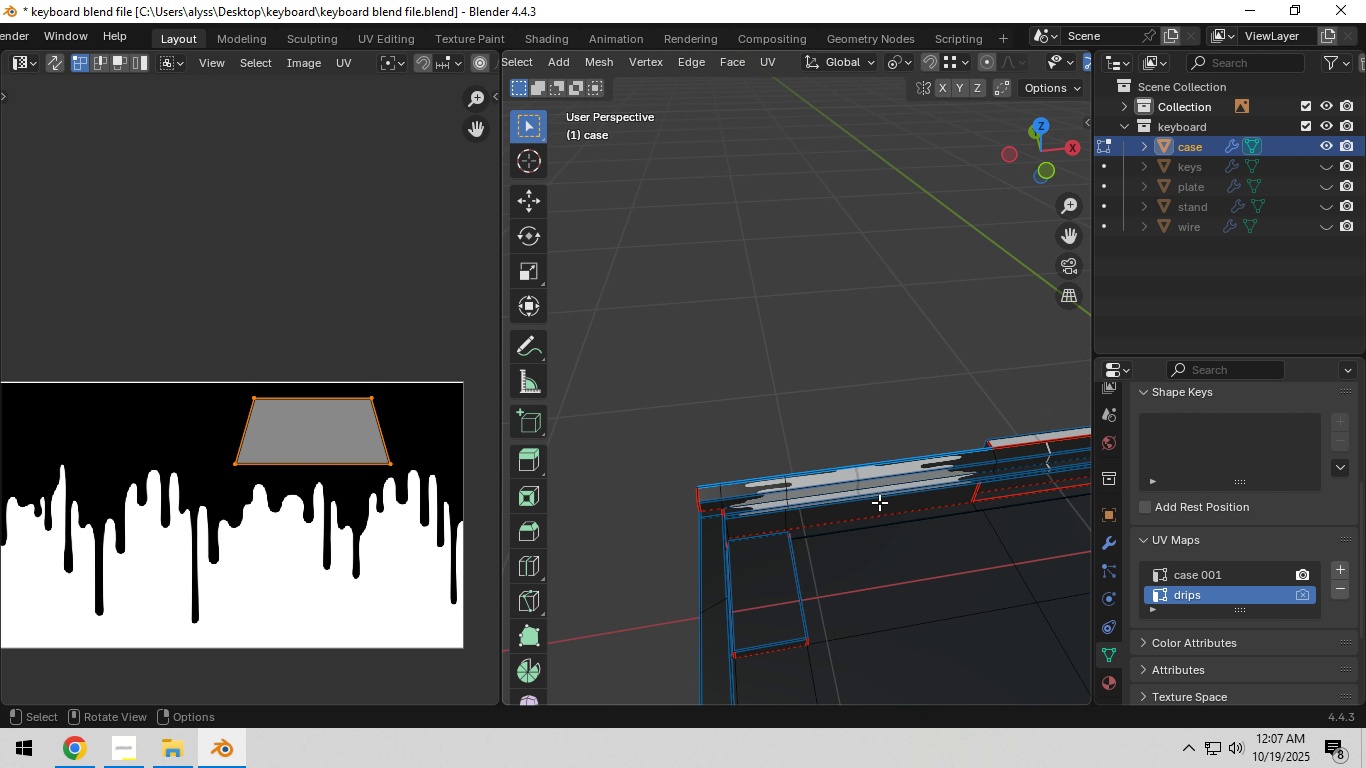 
scroll: coordinate [879, 502], scroll_direction: up, amount: 2.0
 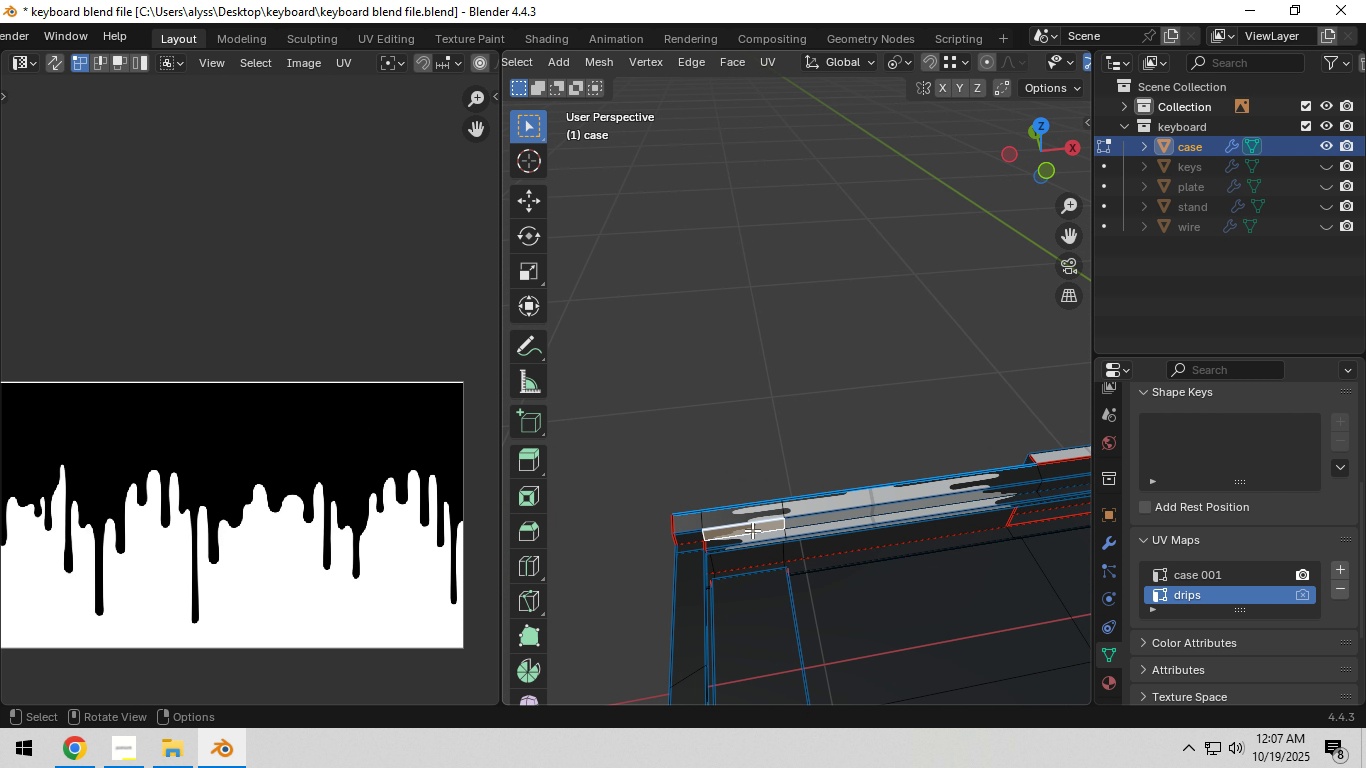 
left_click([752, 530])
 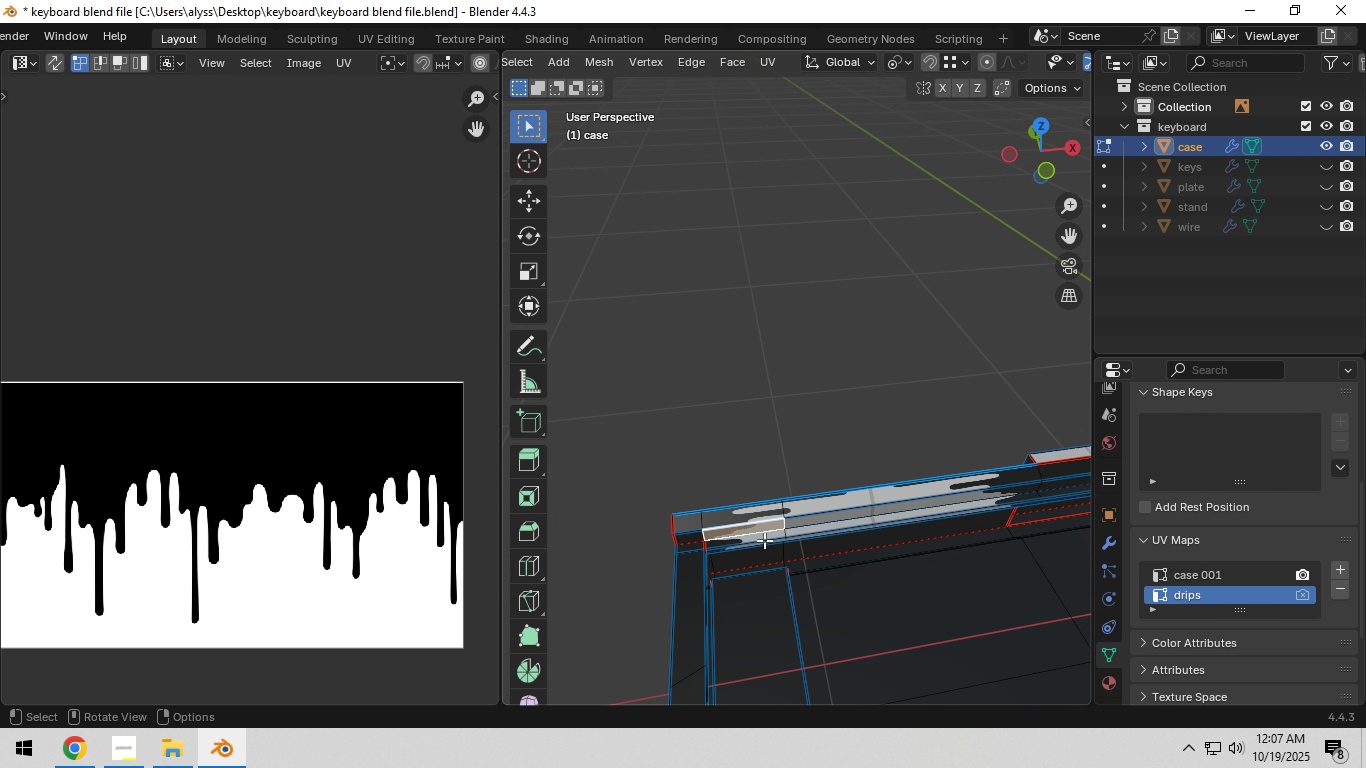 
scroll: coordinate [810, 543], scroll_direction: up, amount: 2.0
 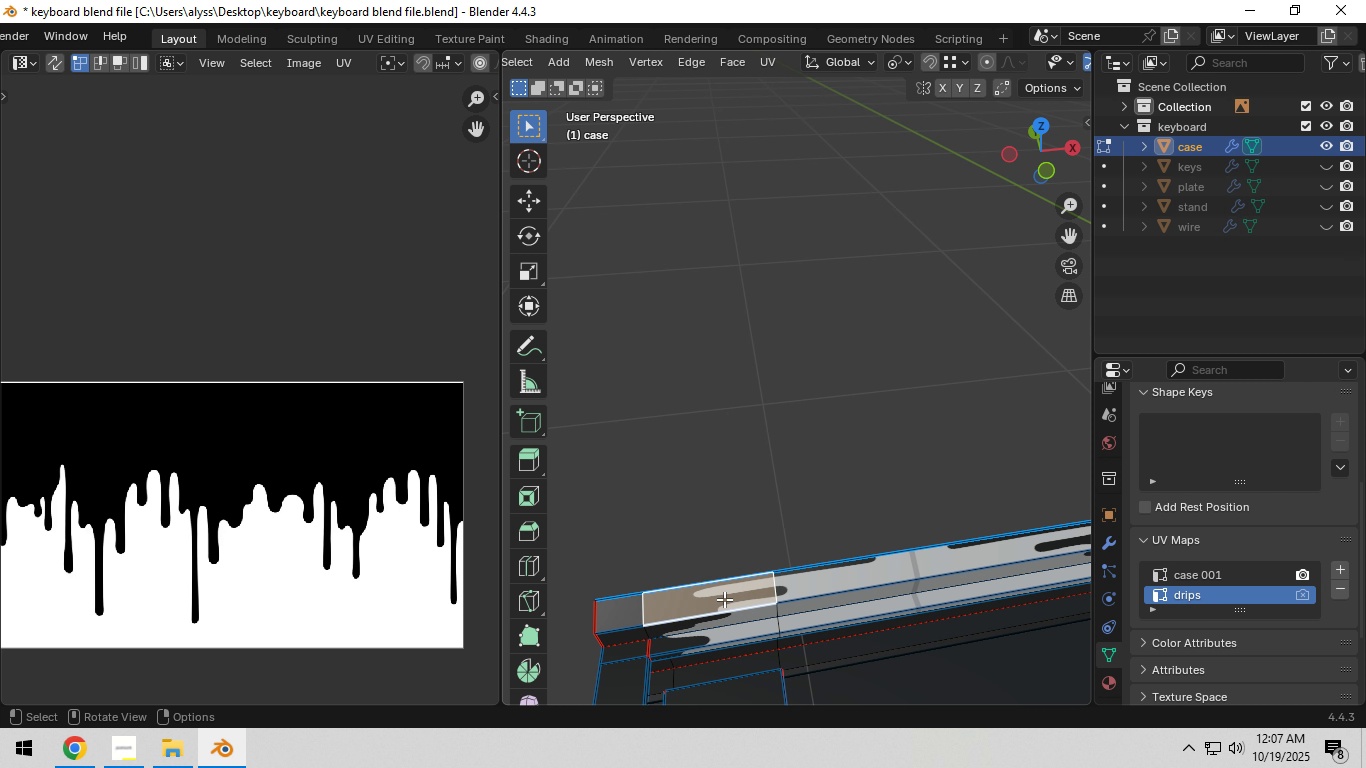 
left_click([724, 599])
 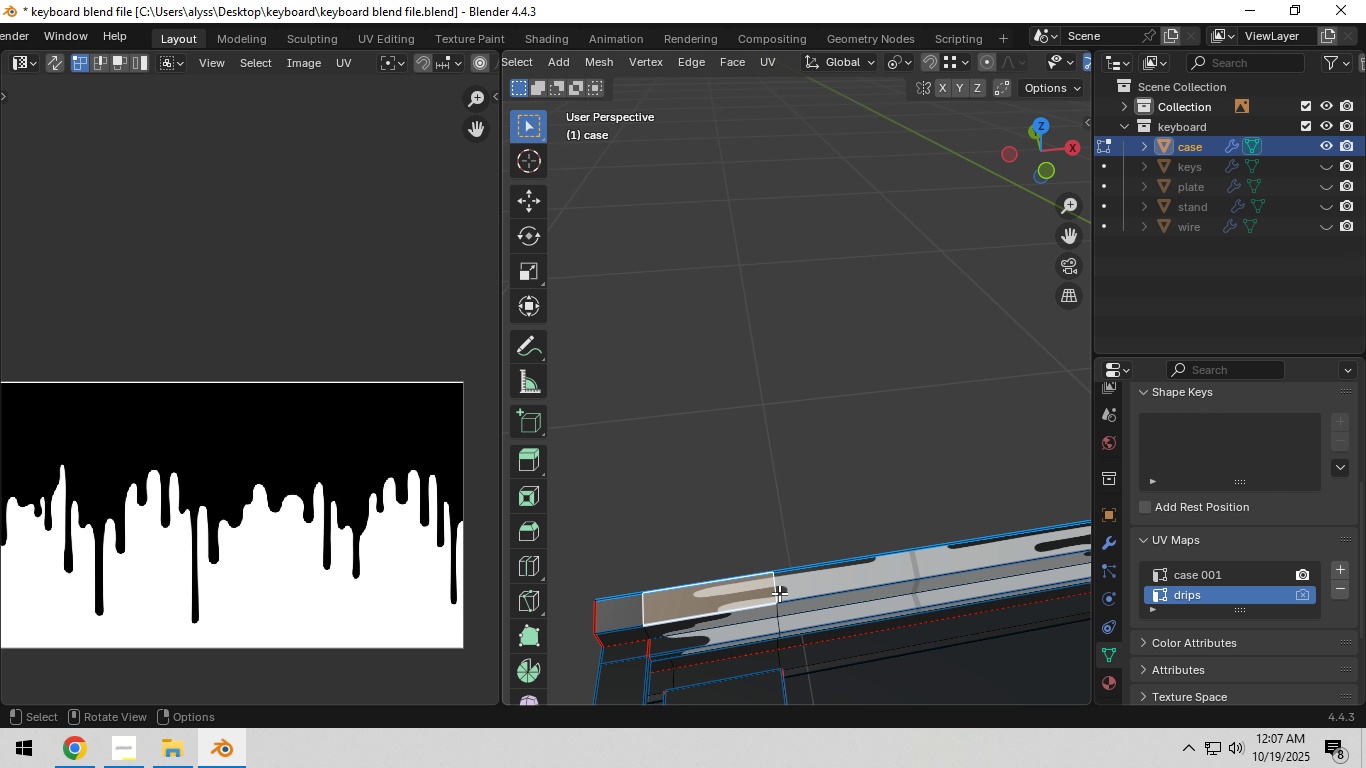 
scroll: coordinate [785, 593], scroll_direction: down, amount: 4.0
 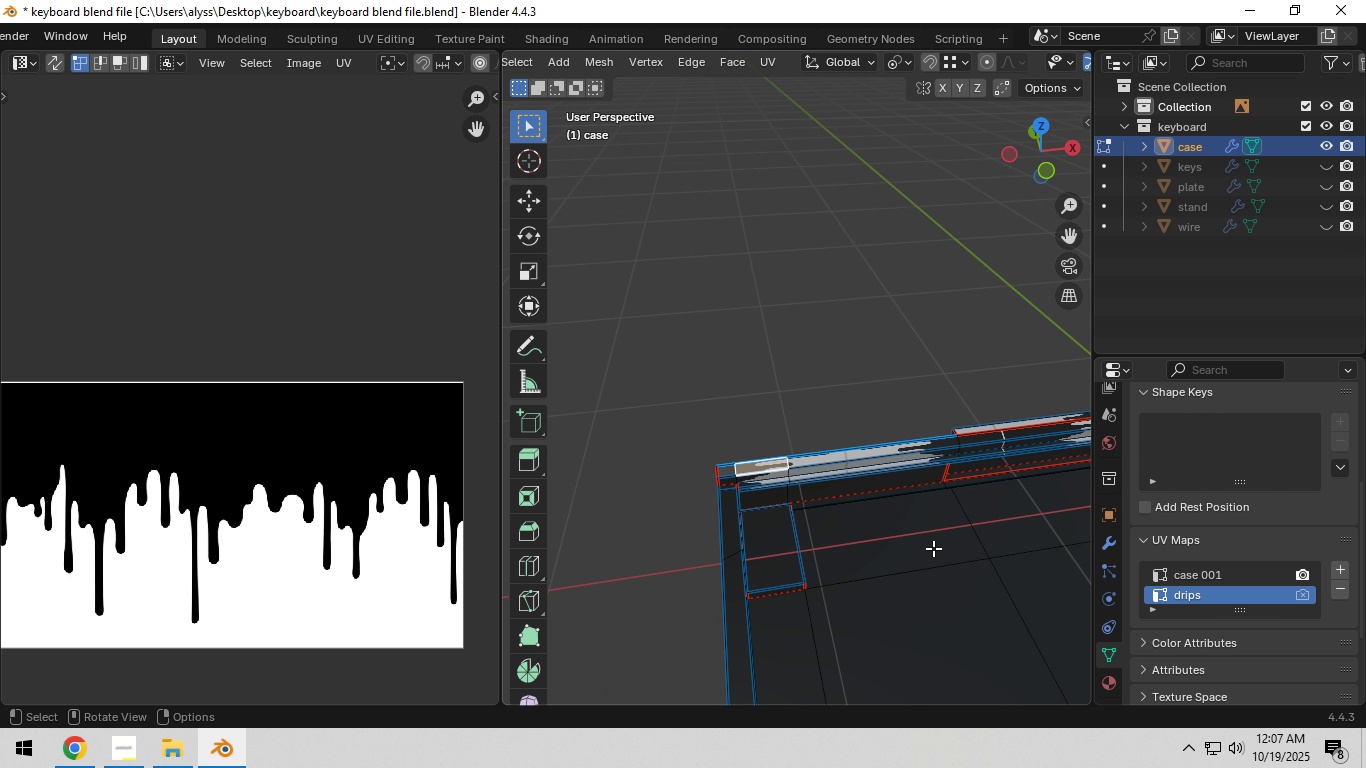 
hold_key(key=ShiftLeft, duration=0.74)
 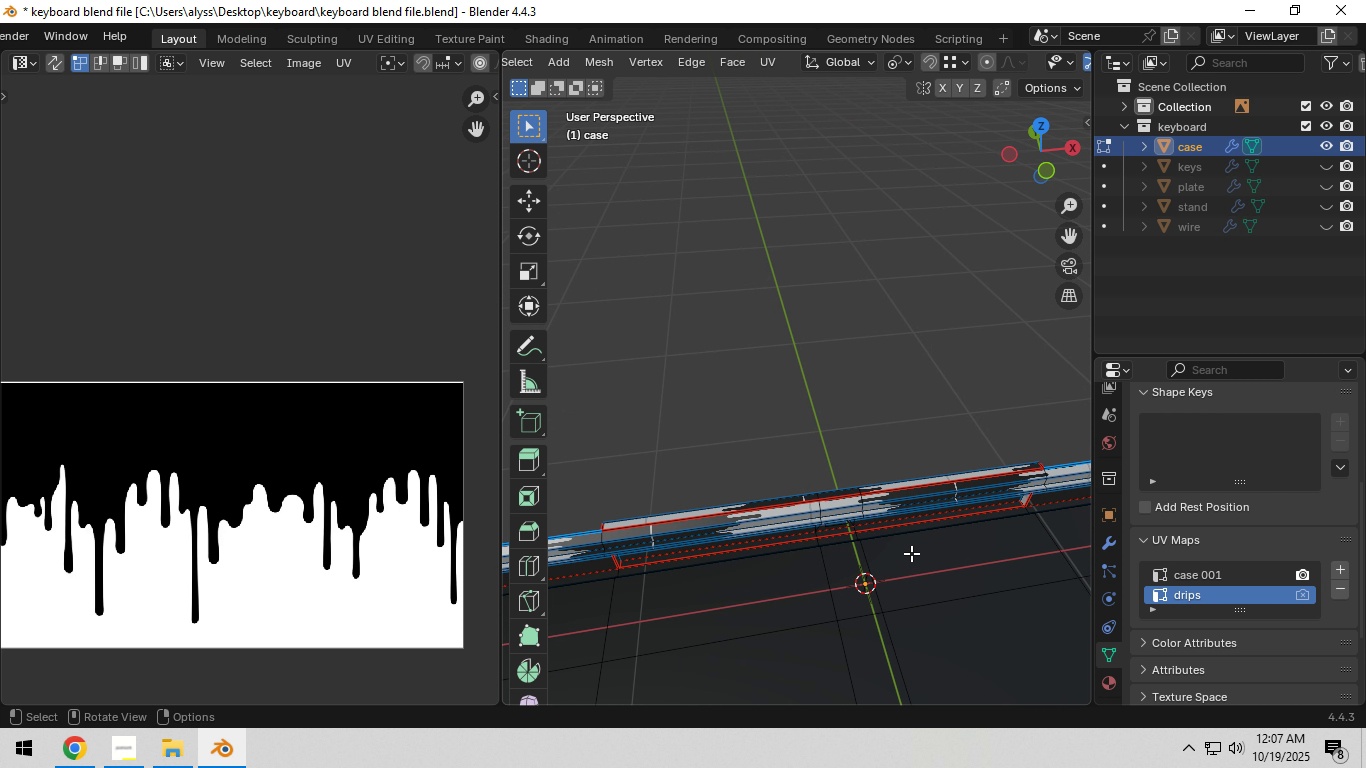 
hold_key(key=ShiftLeft, duration=0.69)
 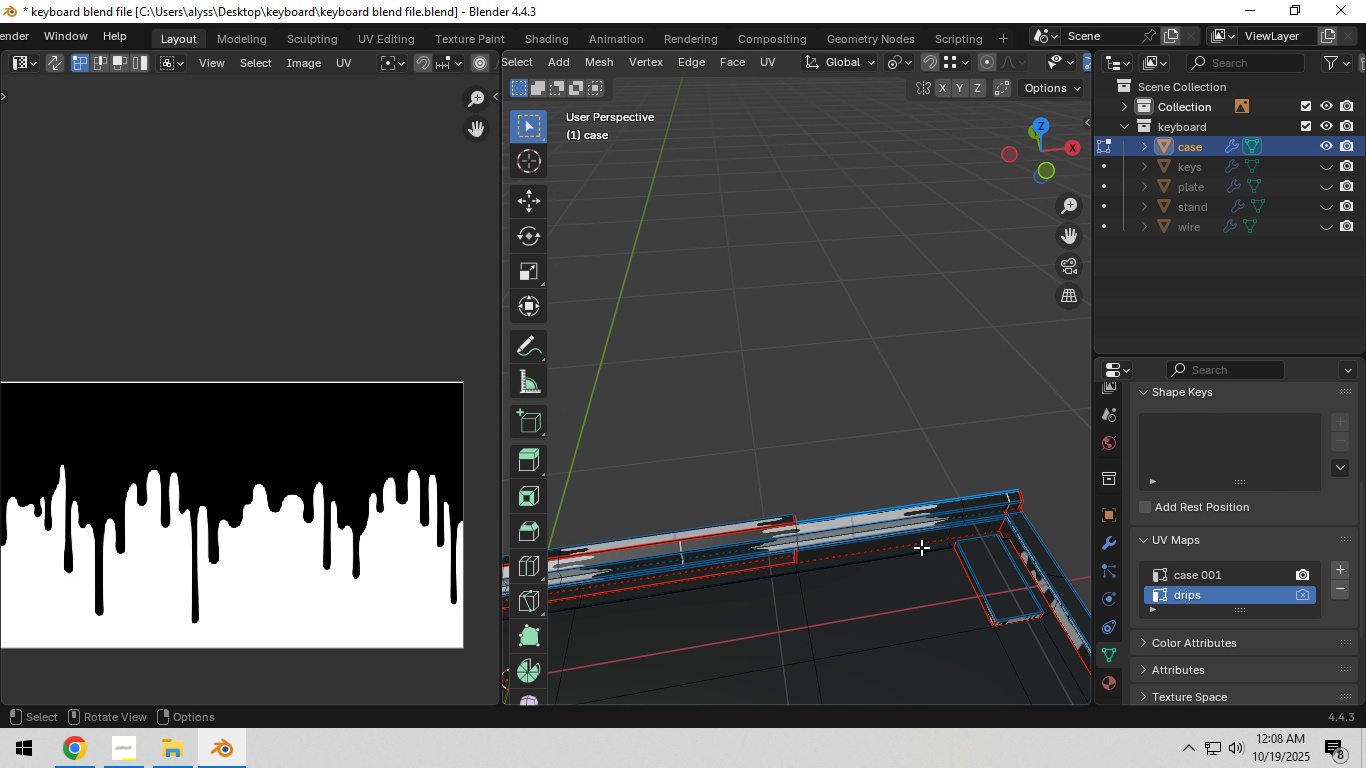 
scroll: coordinate [921, 546], scroll_direction: up, amount: 5.0
 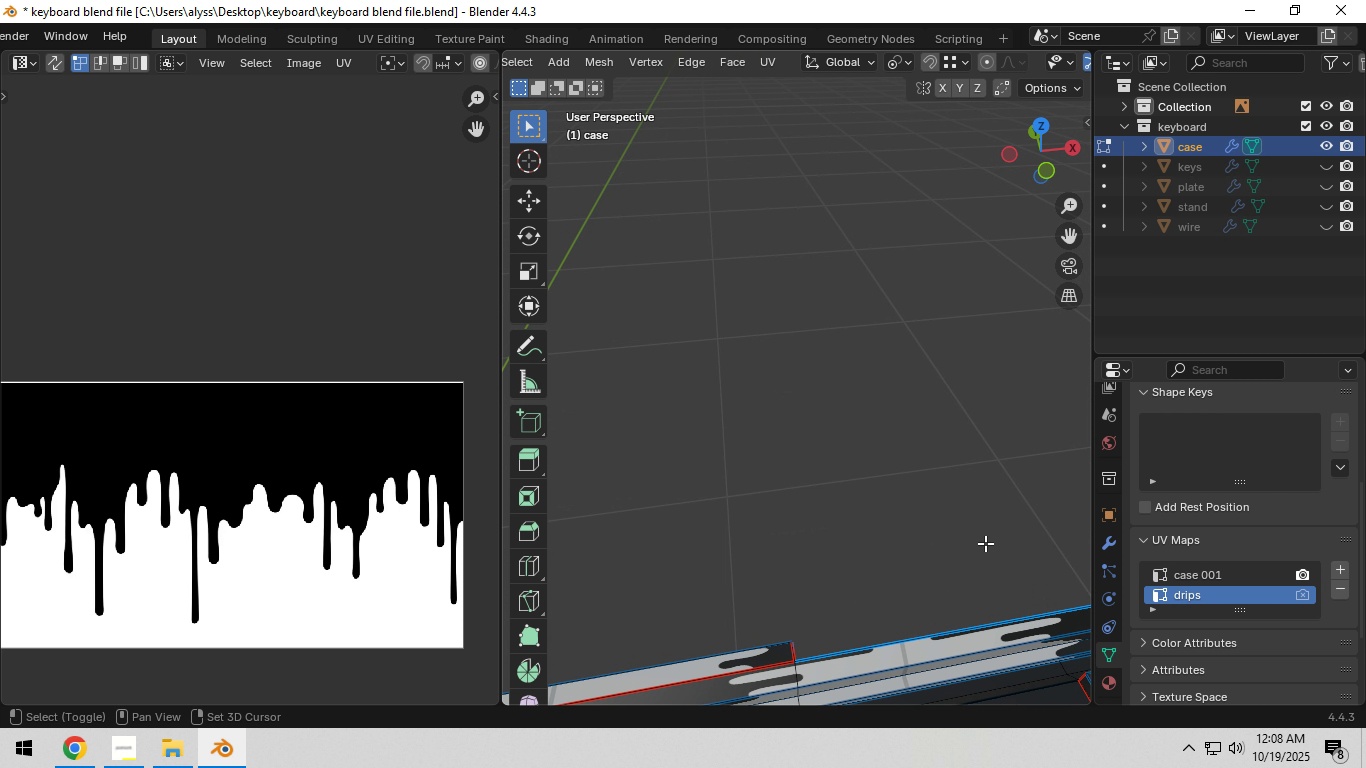 
hold_key(key=ShiftLeft, duration=0.53)
 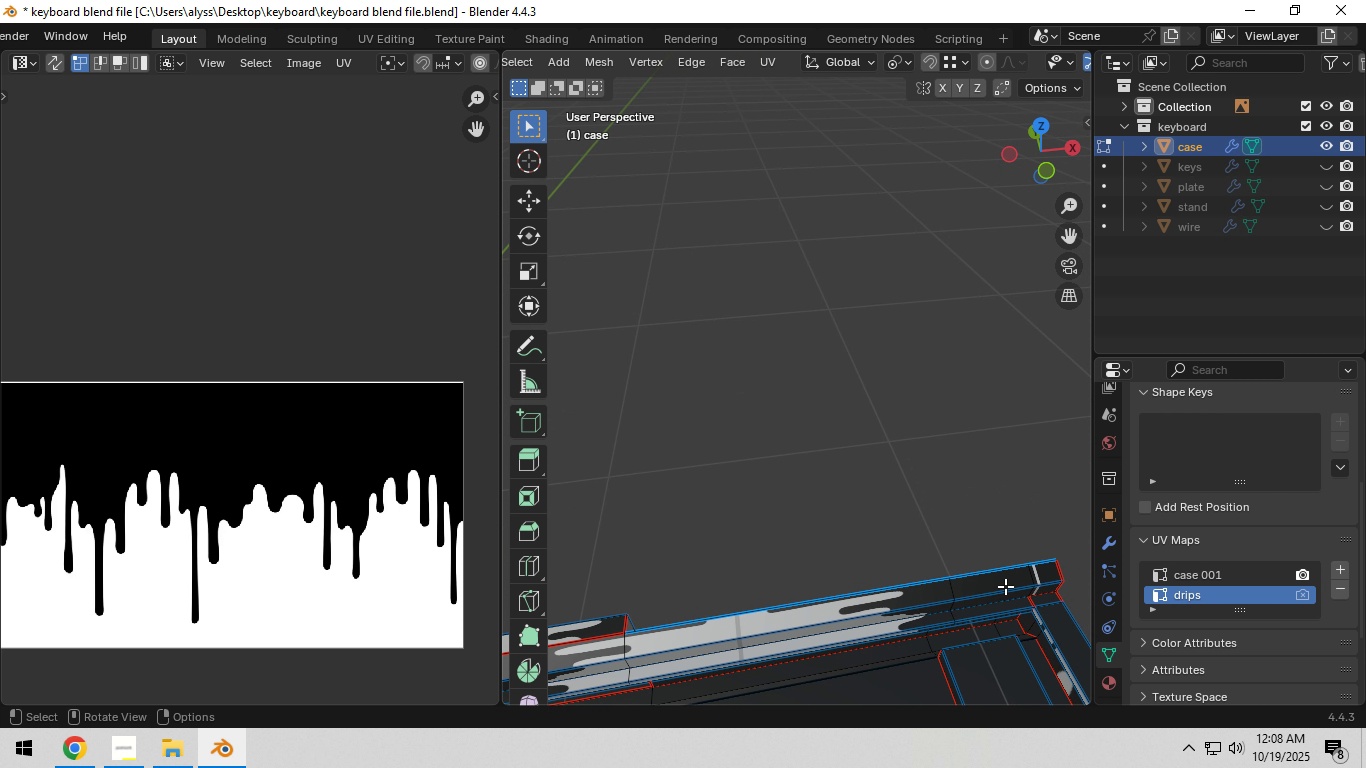 
hold_key(key=ControlLeft, duration=0.62)
left_click([1005, 579])
 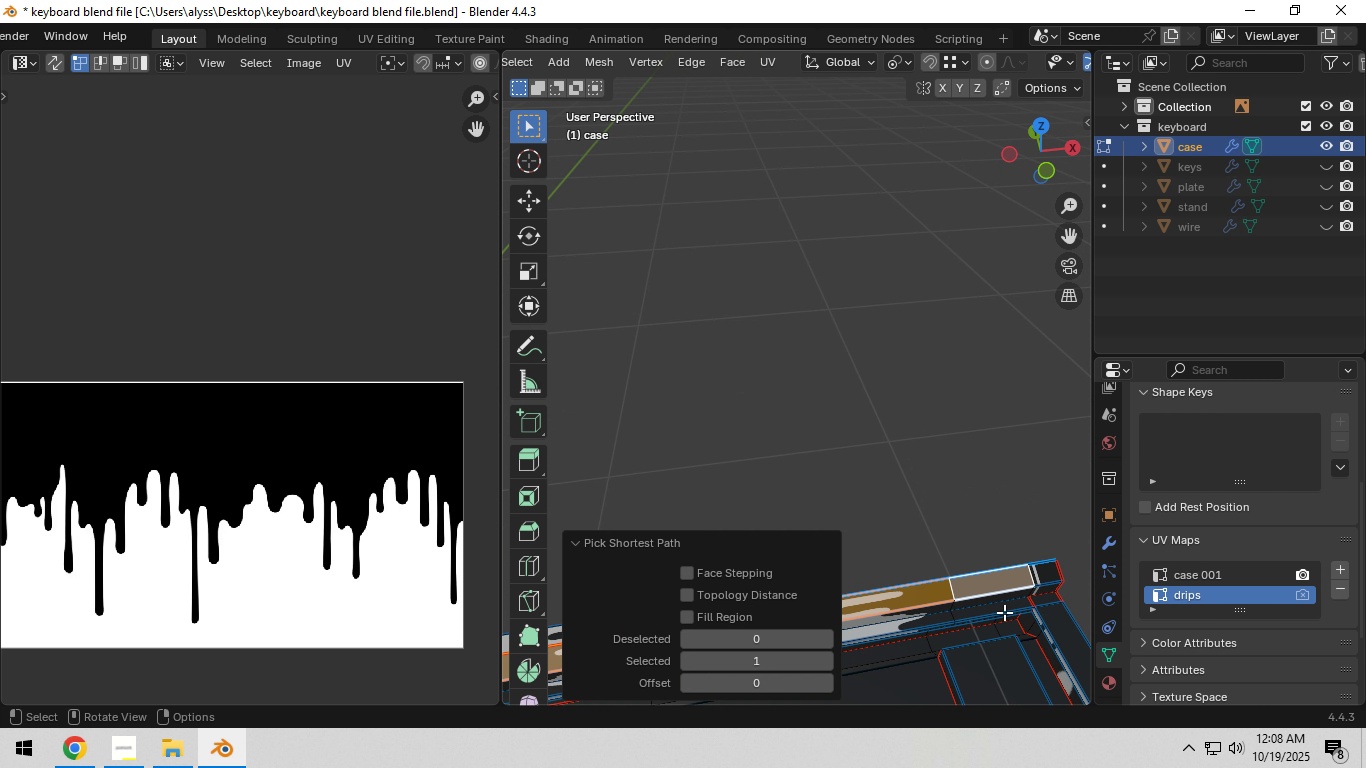 
hold_key(key=ShiftLeft, duration=0.72)
 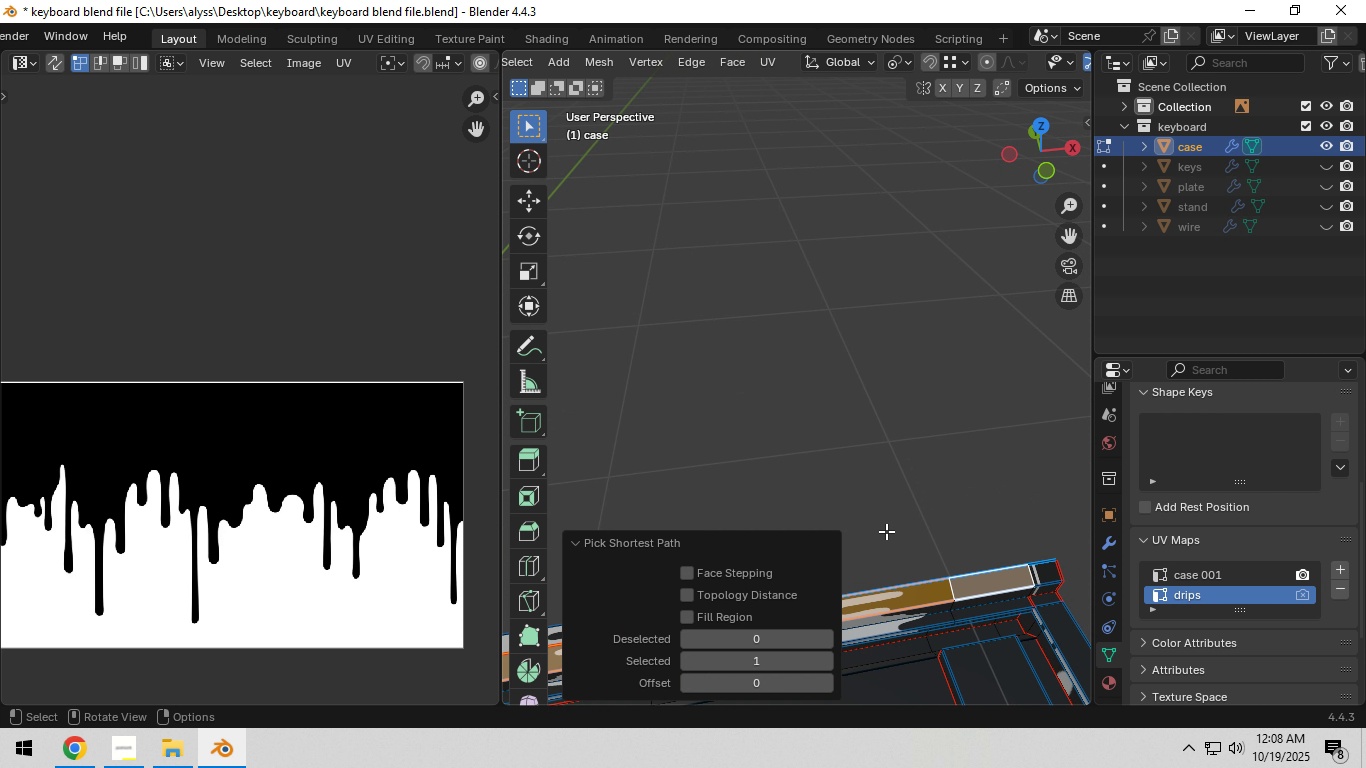 
key(Backquote)
 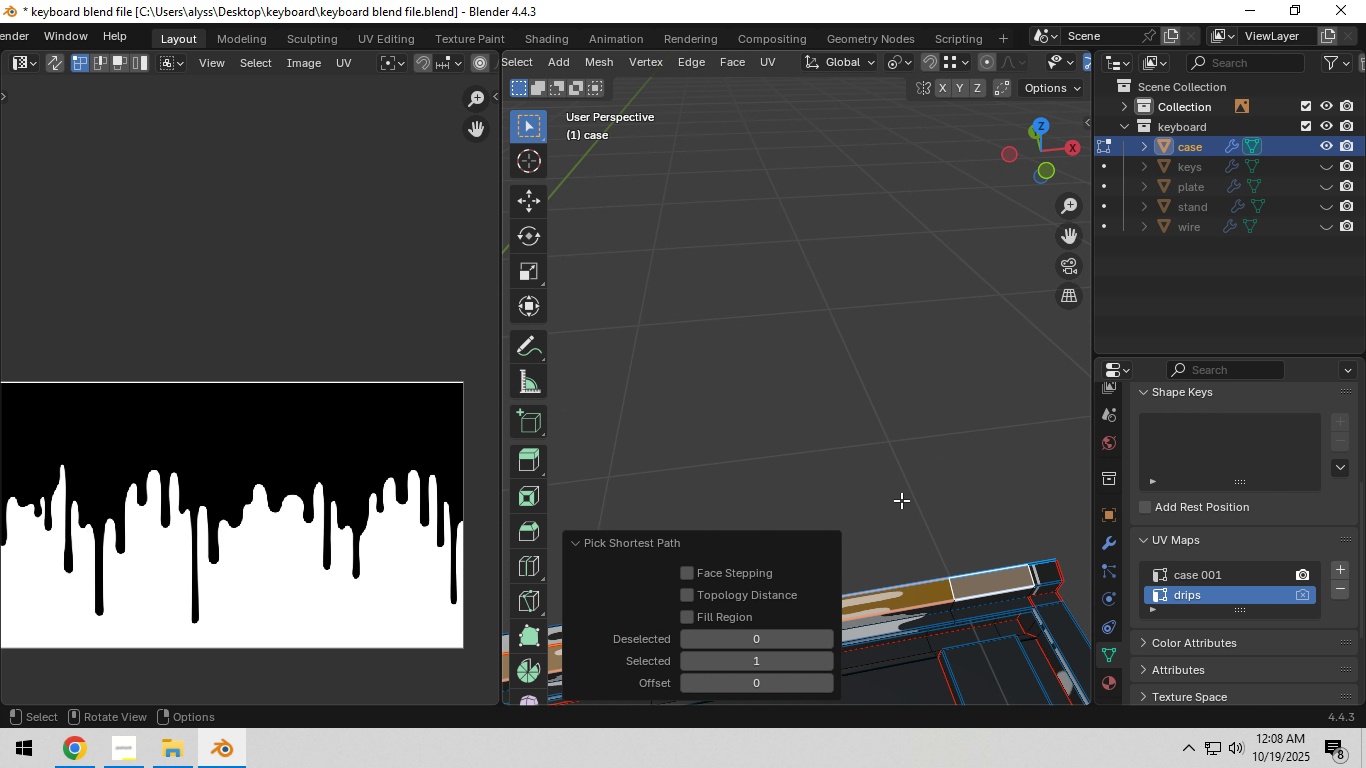 
hold_key(key=Backquote, duration=0.34)
 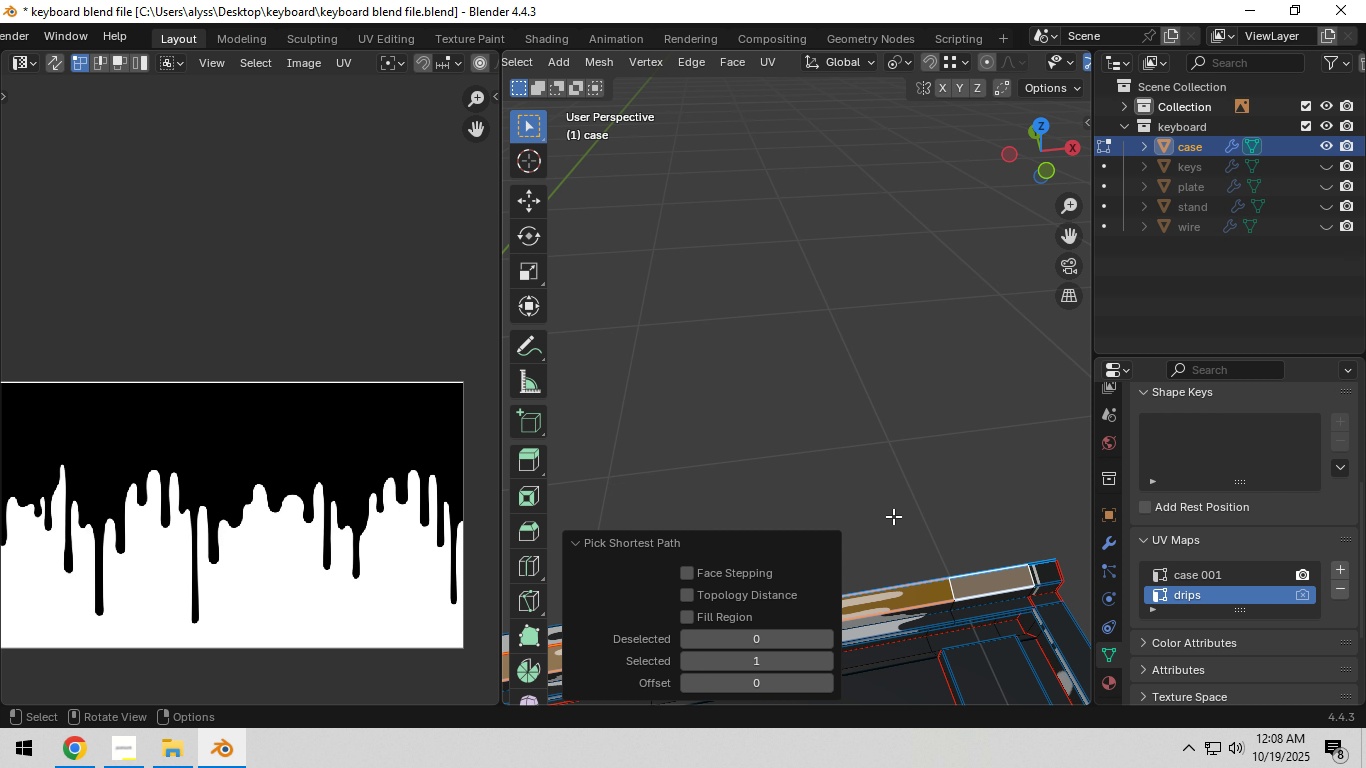 
scroll: coordinate [895, 513], scroll_direction: down, amount: 4.0
 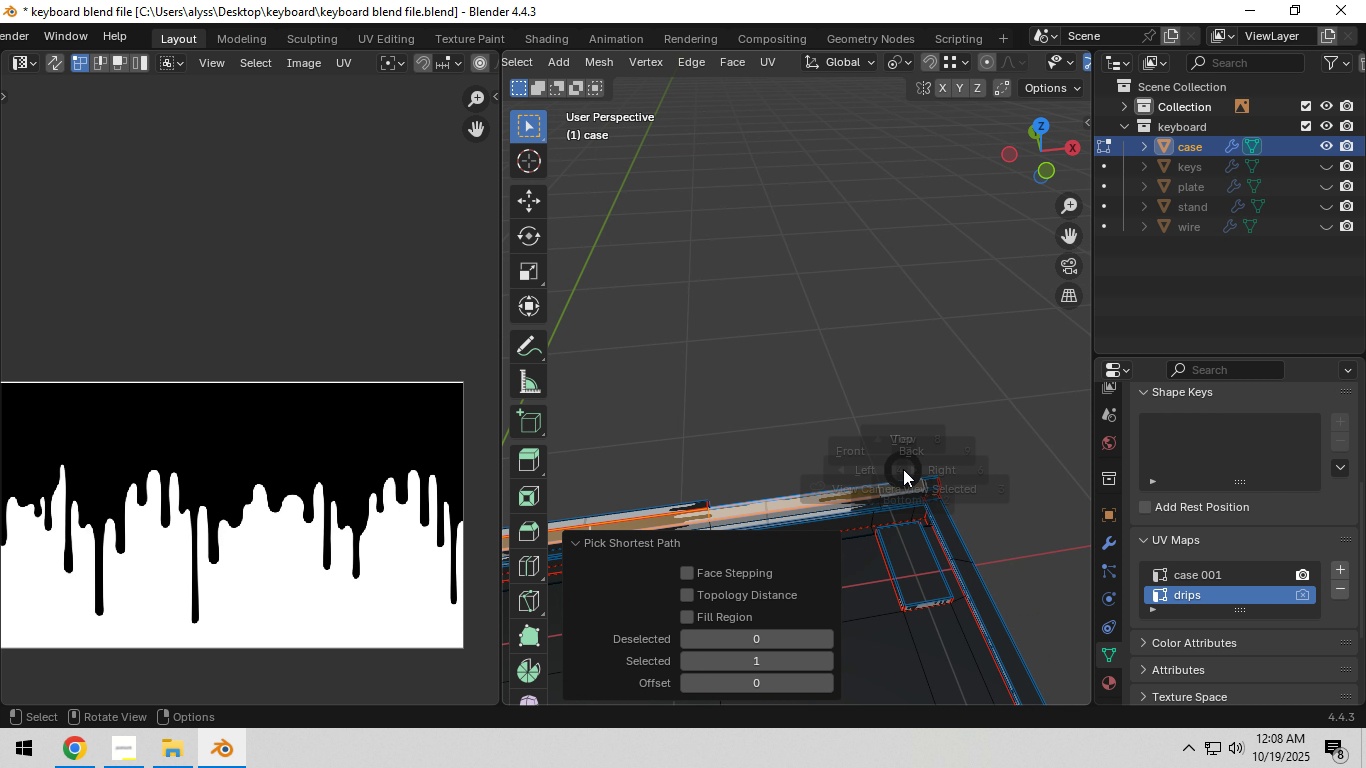 
hold_key(key=Backquote, duration=1.5)
 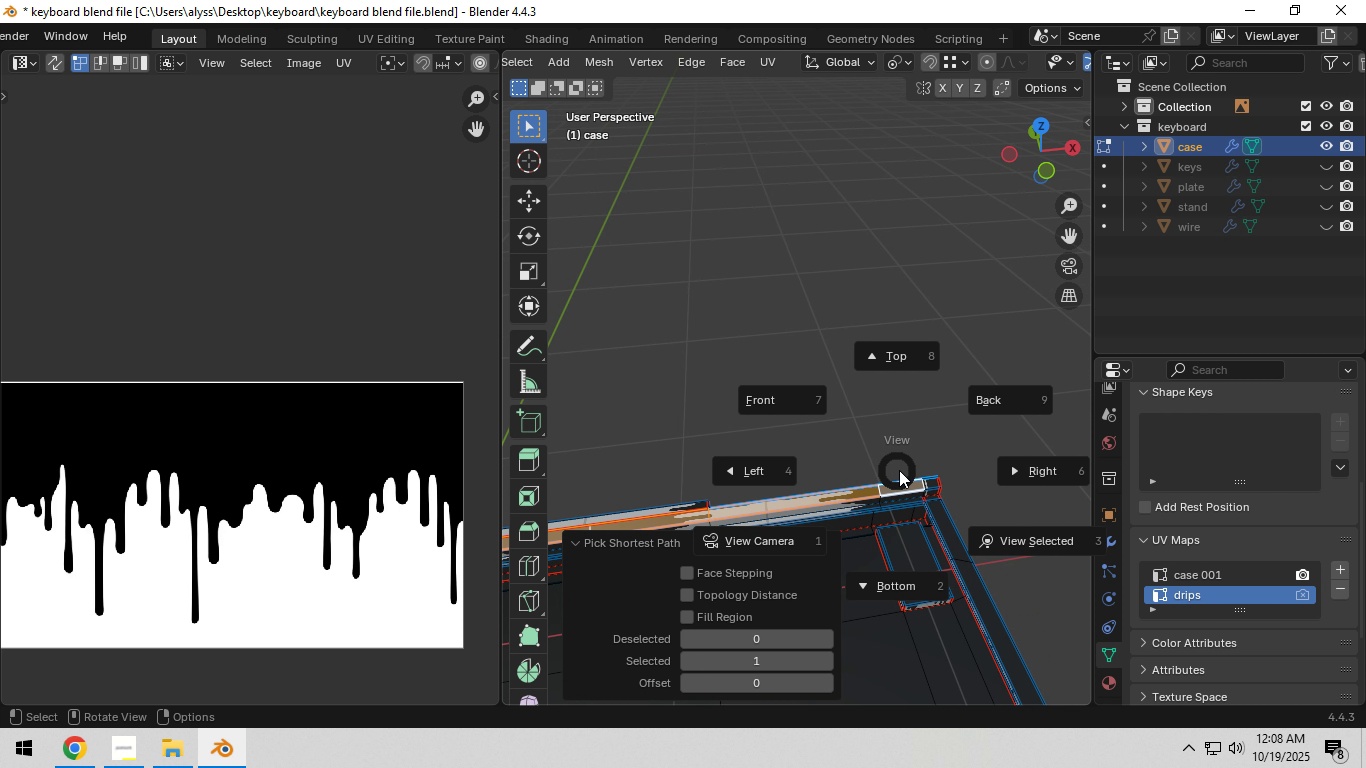 
key(Backquote)
 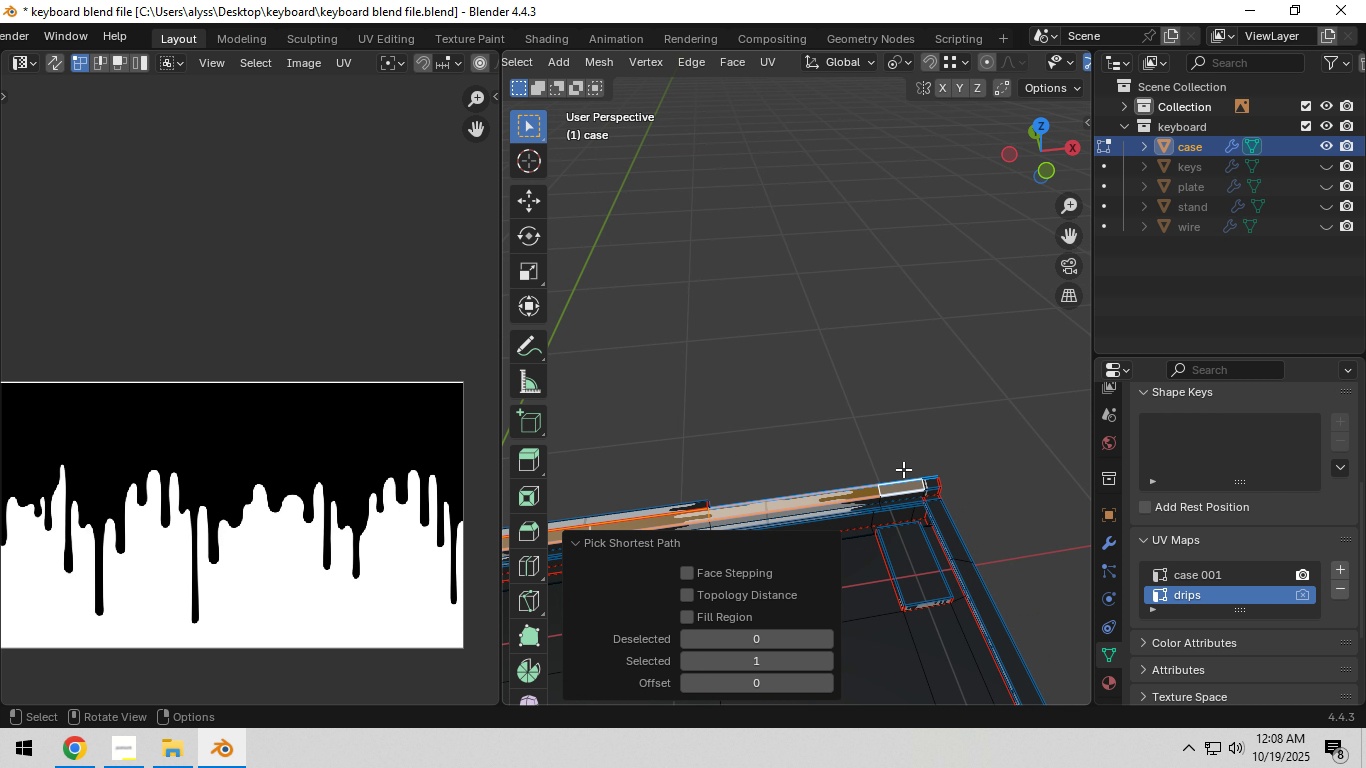 
key(Backquote)
 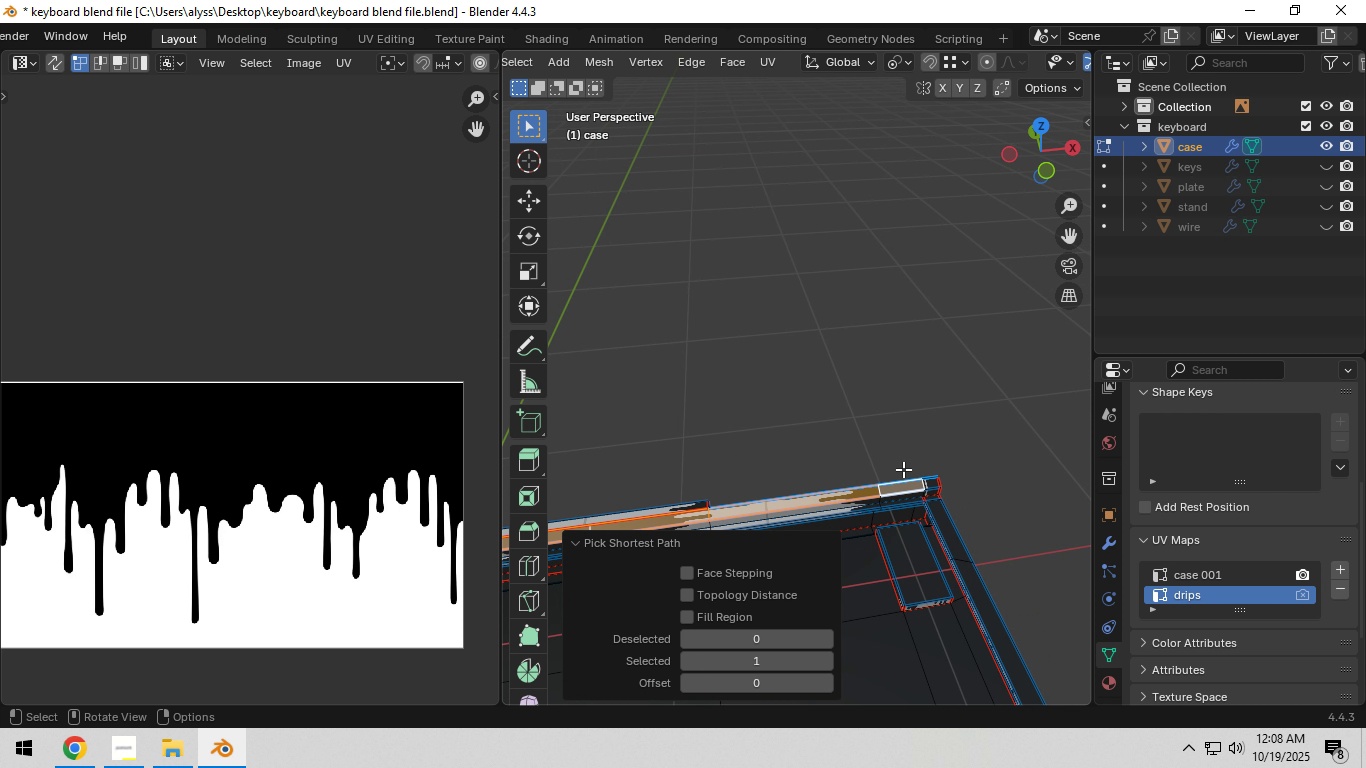 
key(Backquote)
 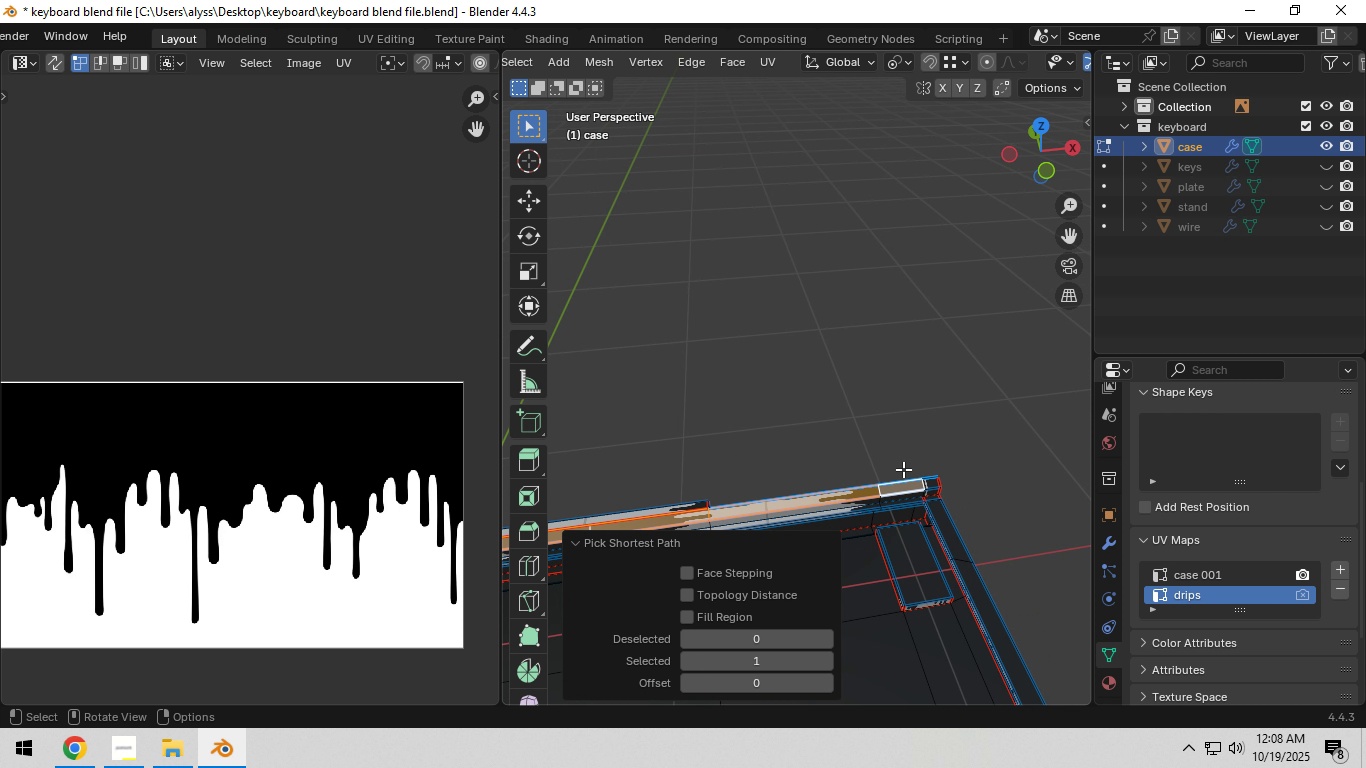 
right_click([903, 469])
 